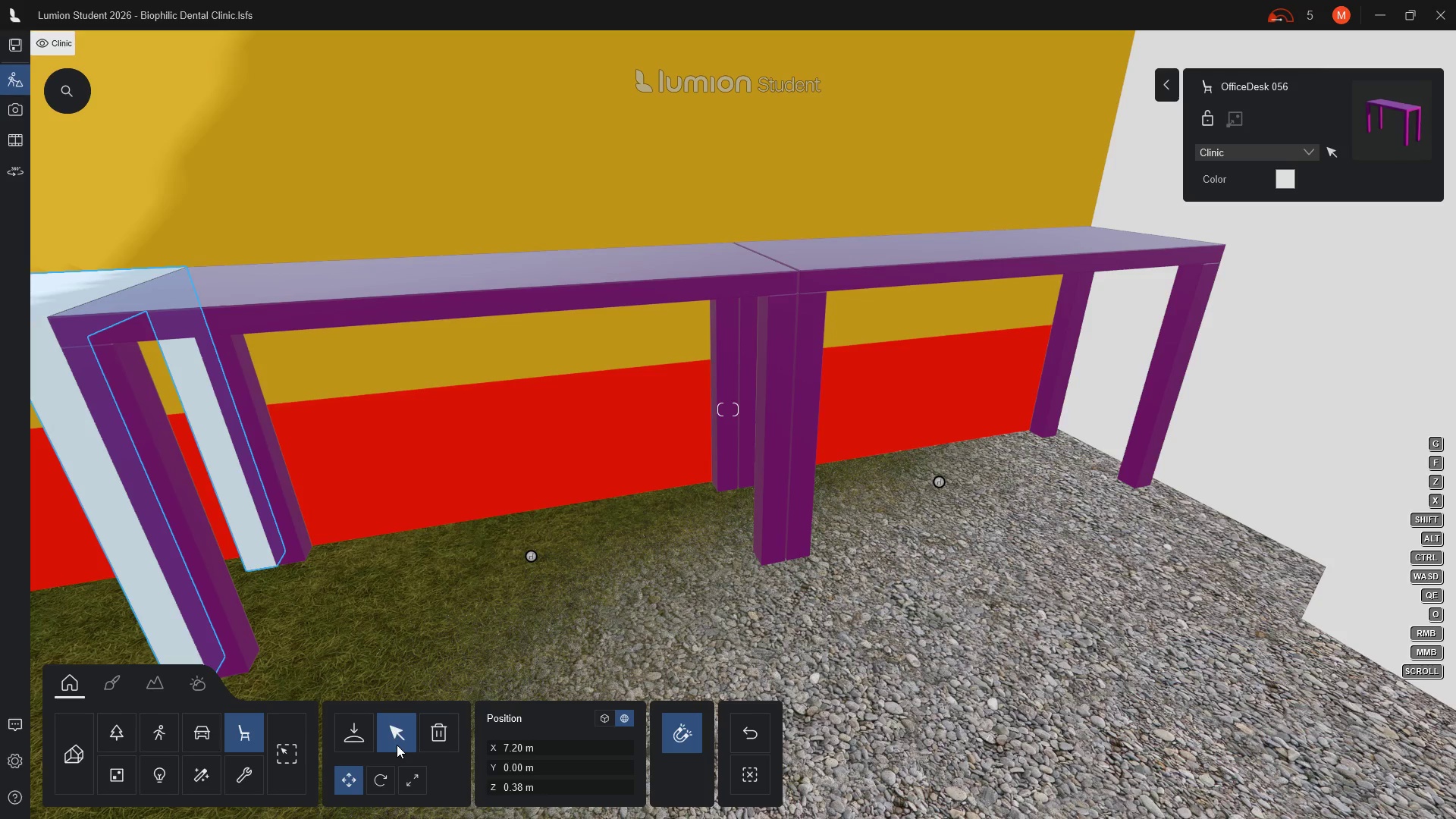 
left_click([397, 739])
 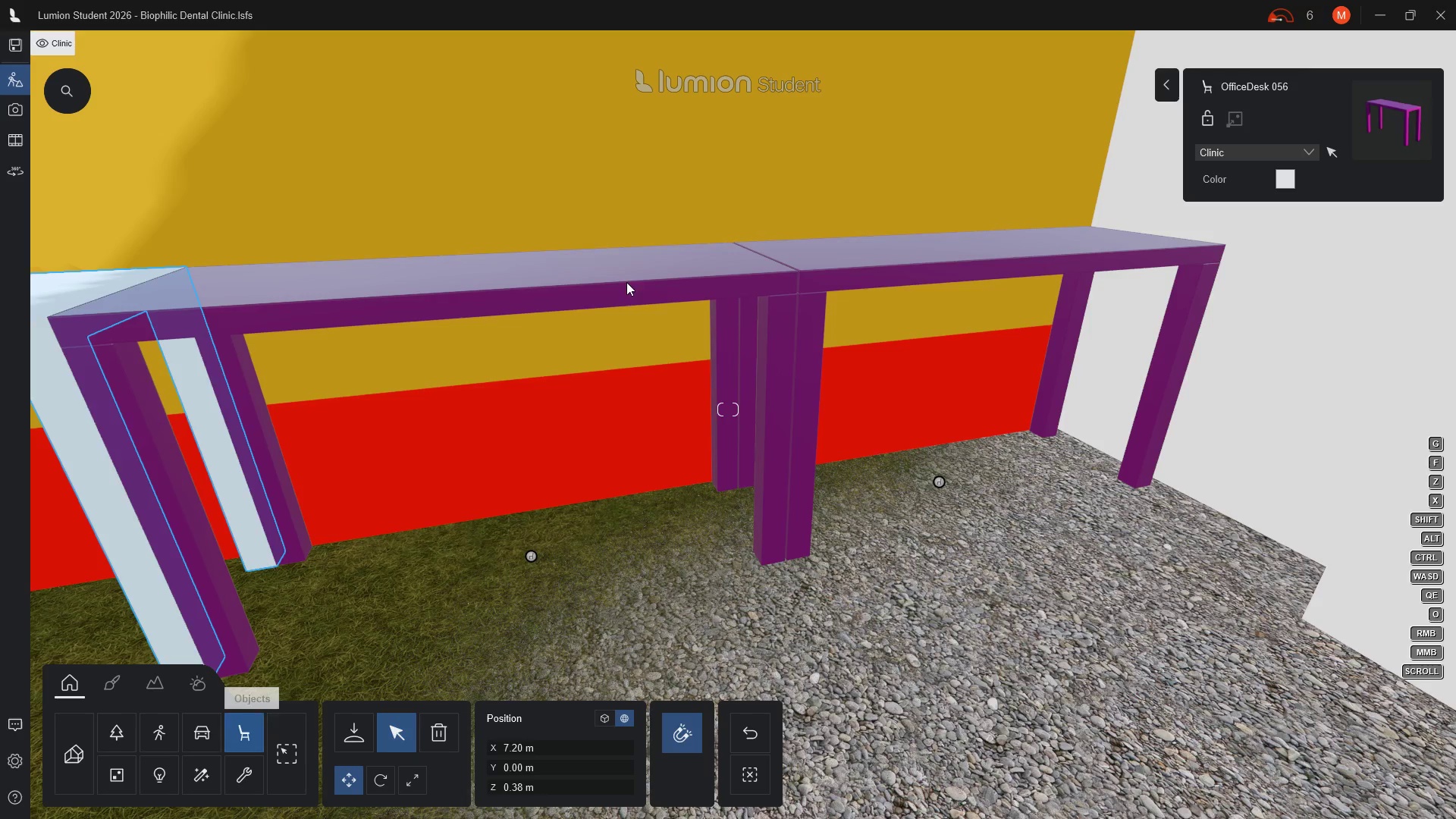 
left_click([604, 275])
 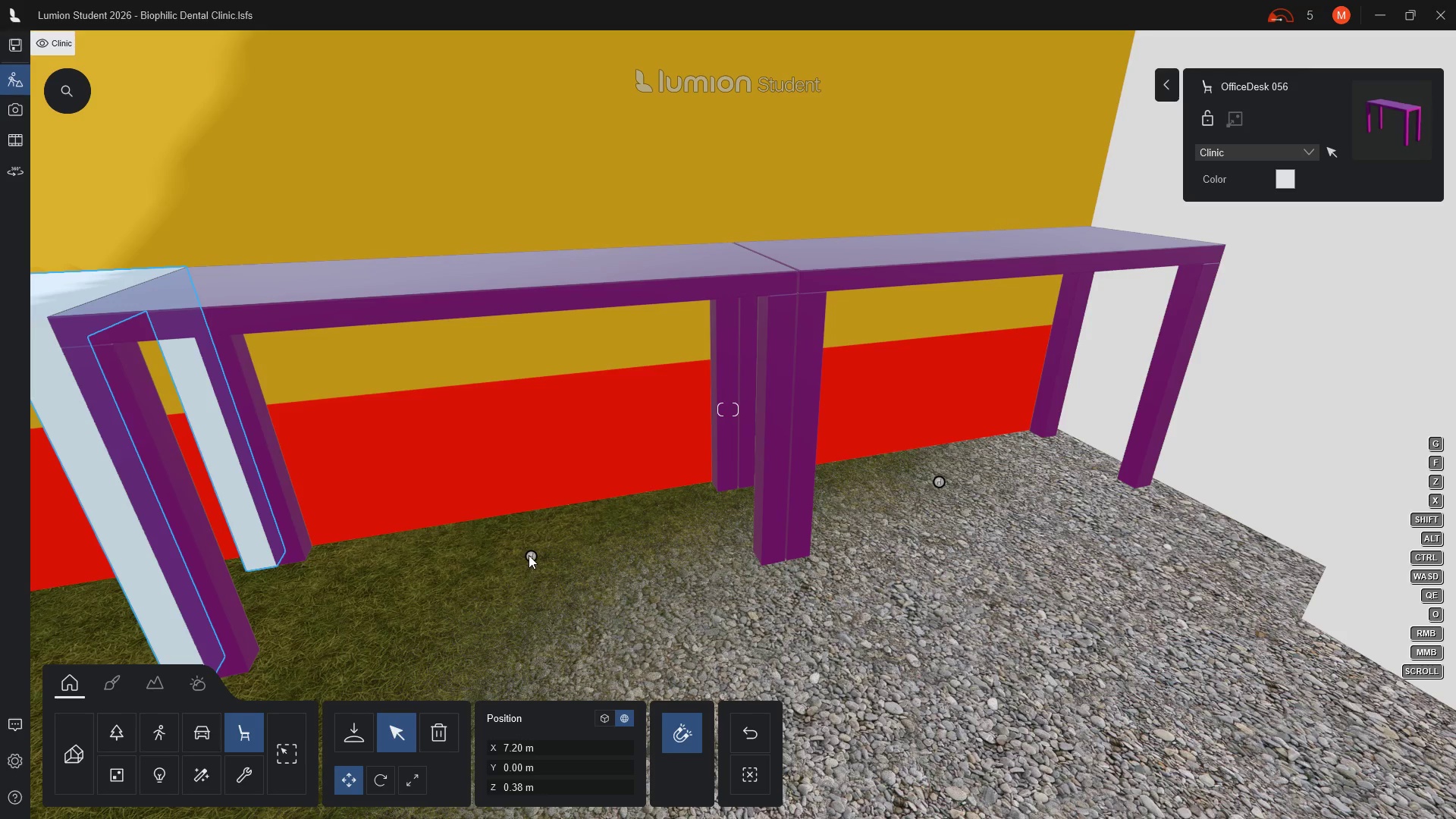 
left_click([531, 555])
 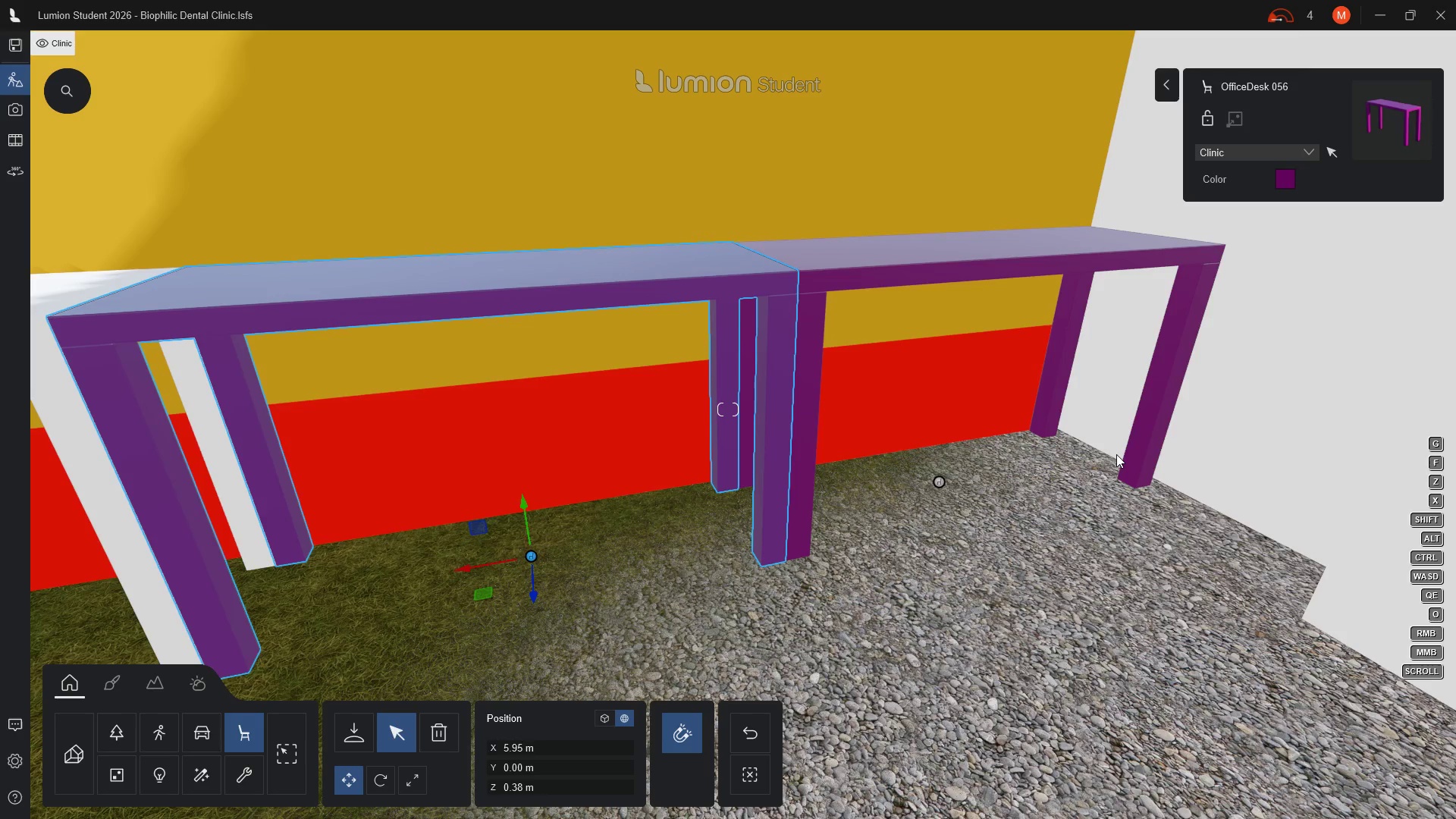 
hold_key(key=ControlLeft, duration=2.34)
left_click([939, 479])
 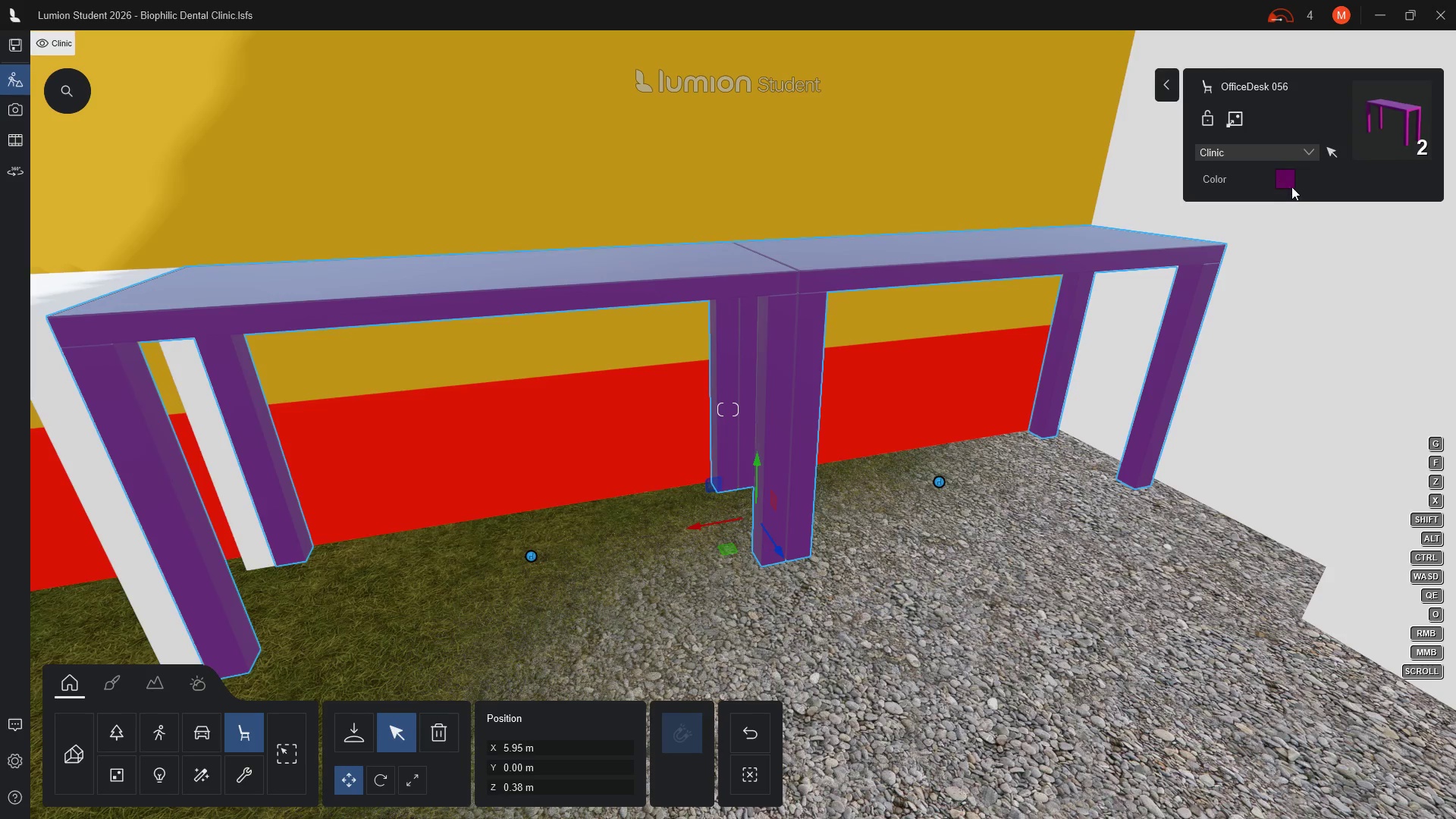 
left_click([1287, 182])
 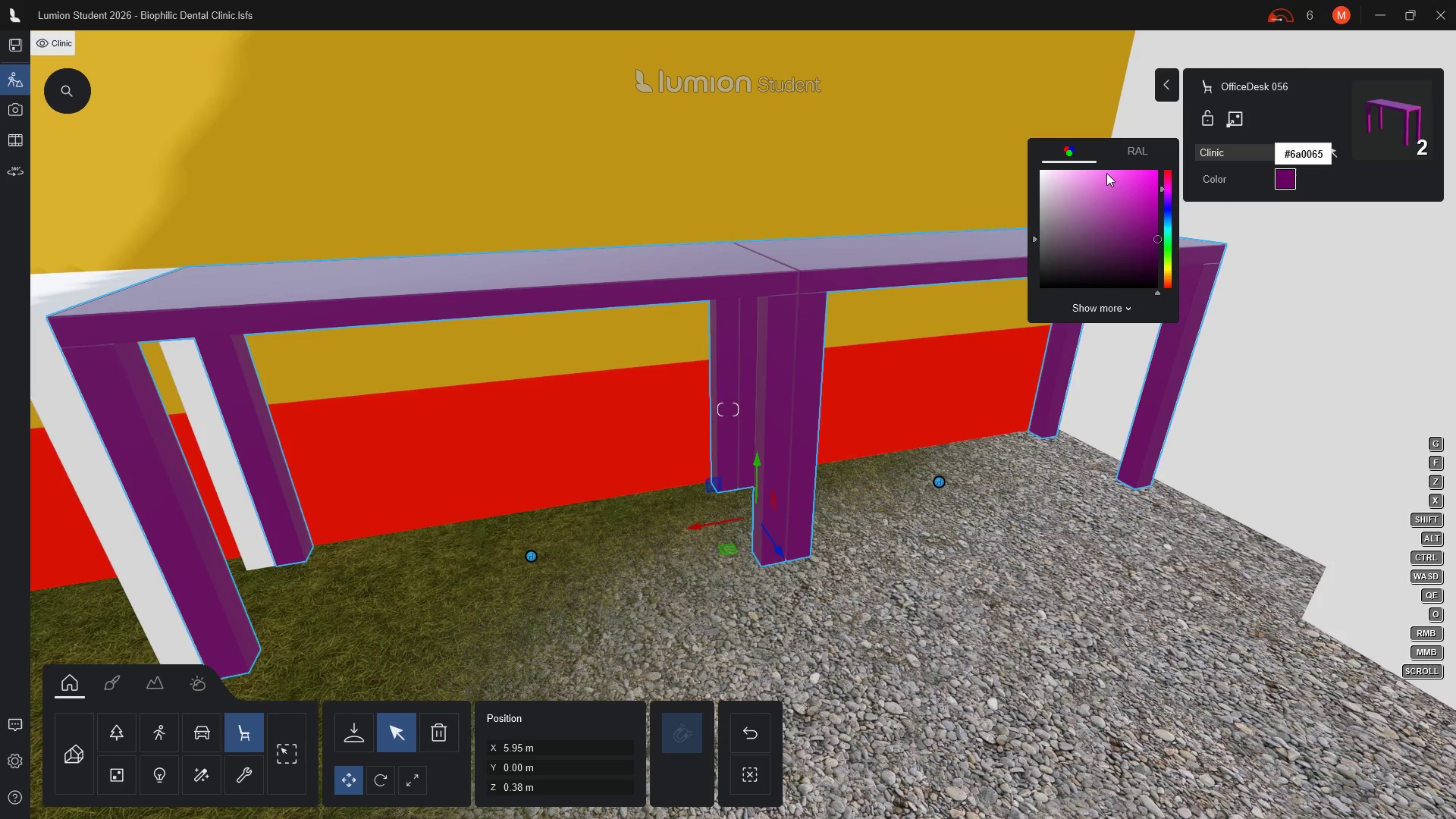 
left_click_drag(start_coordinate=[1048, 174], to_coordinate=[1040, 171])
 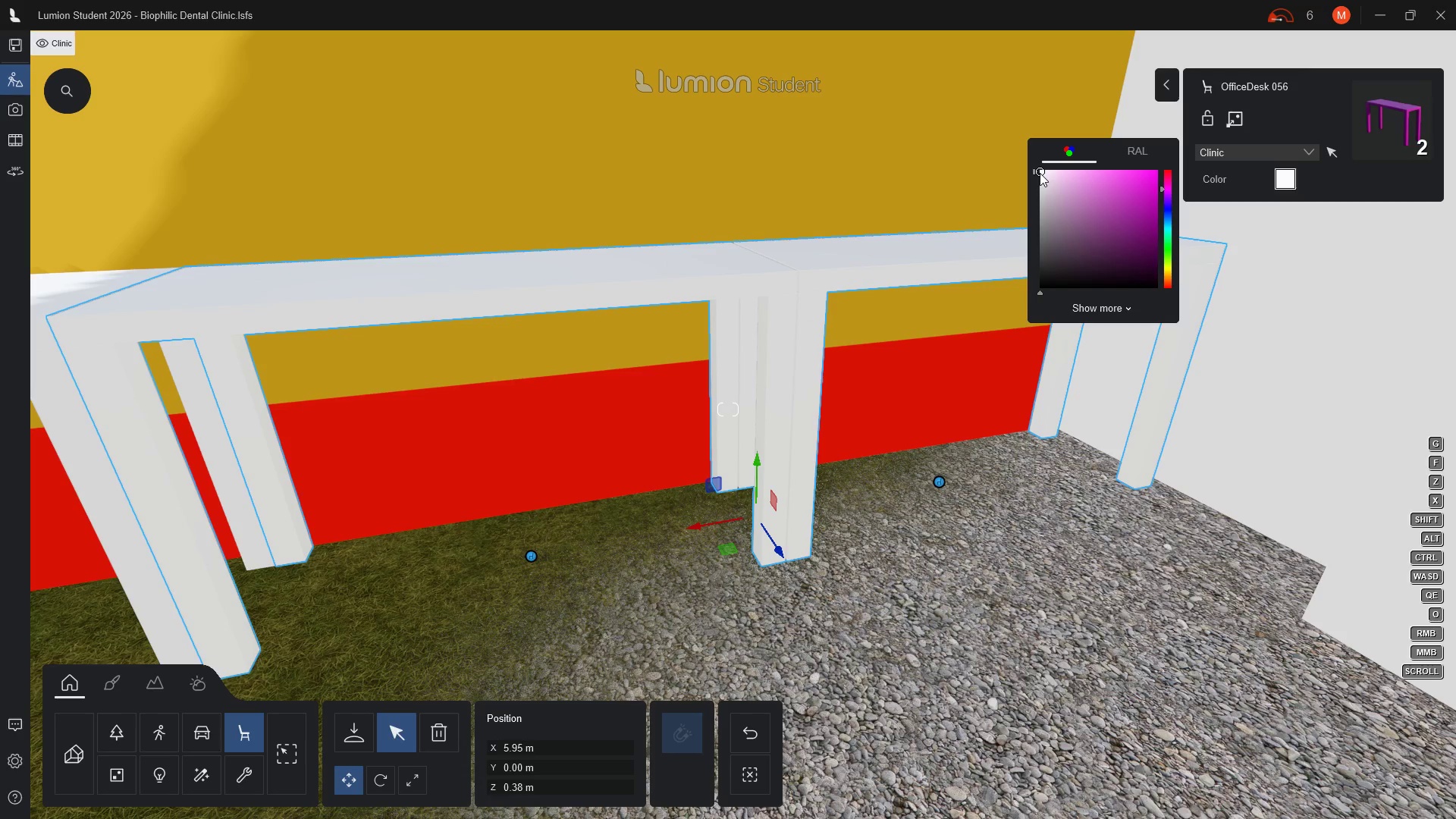 
left_click_drag(start_coordinate=[1040, 173], to_coordinate=[1040, 166])
 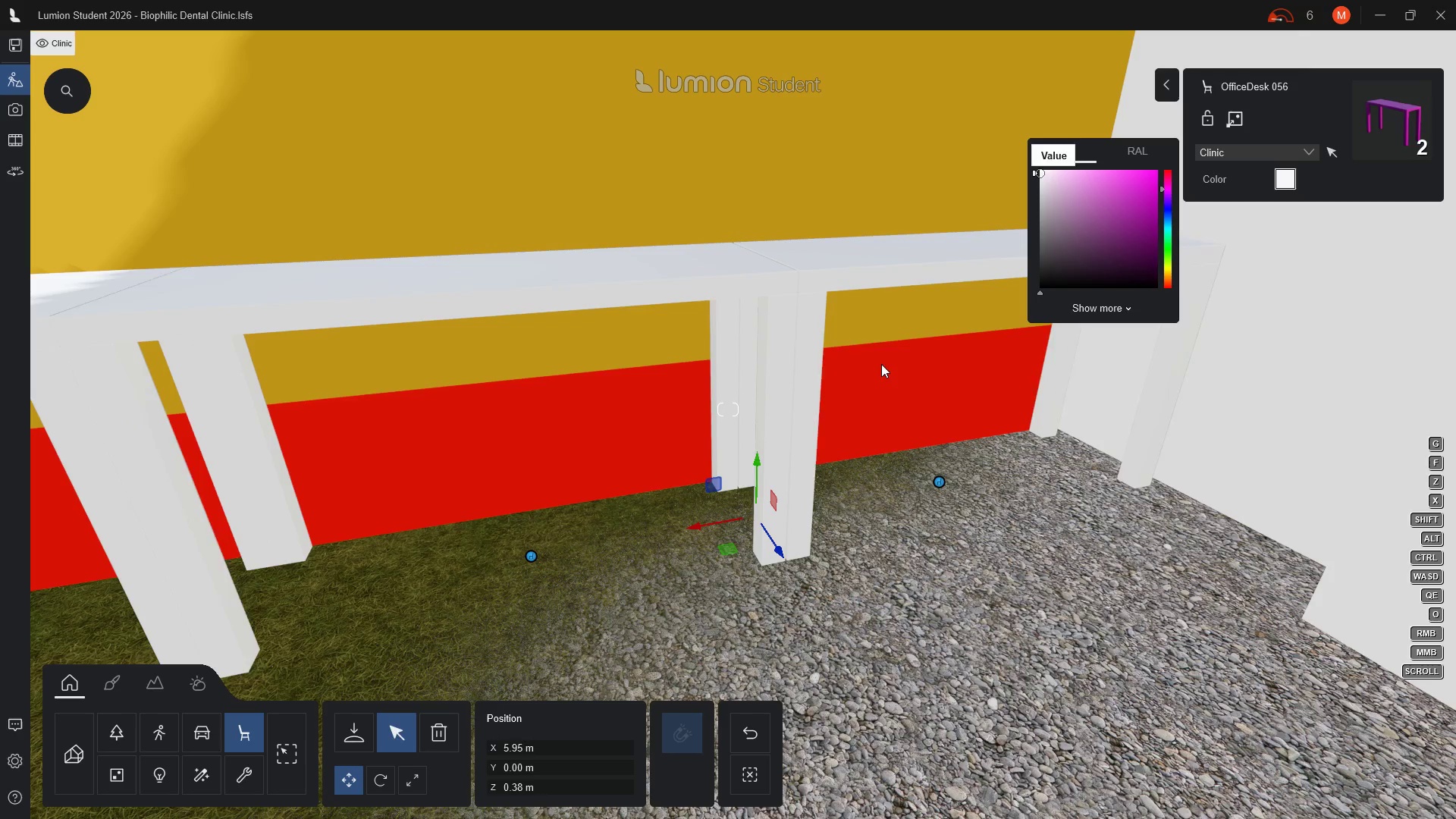 
key(Escape)
 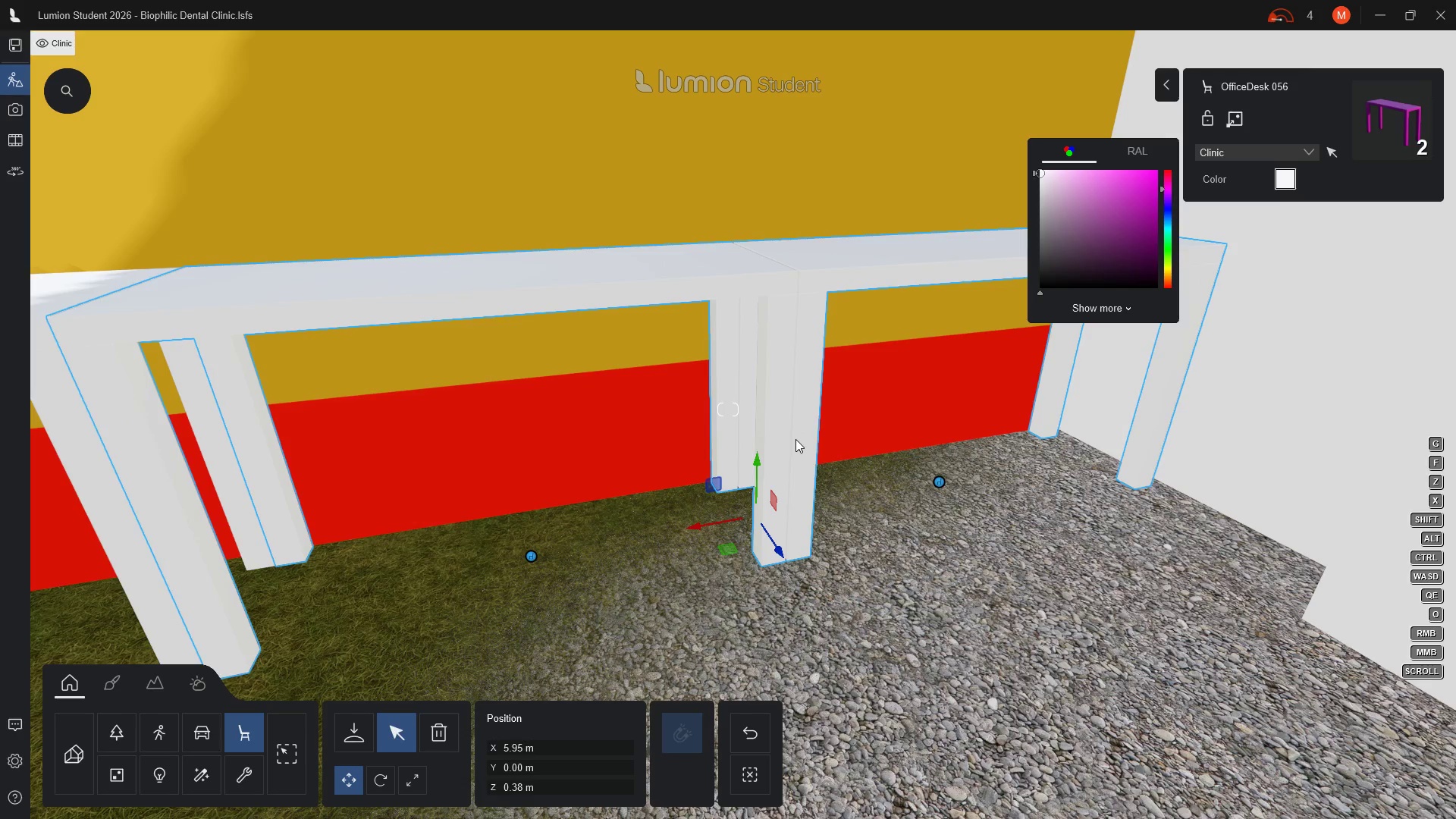 
key(Escape)
 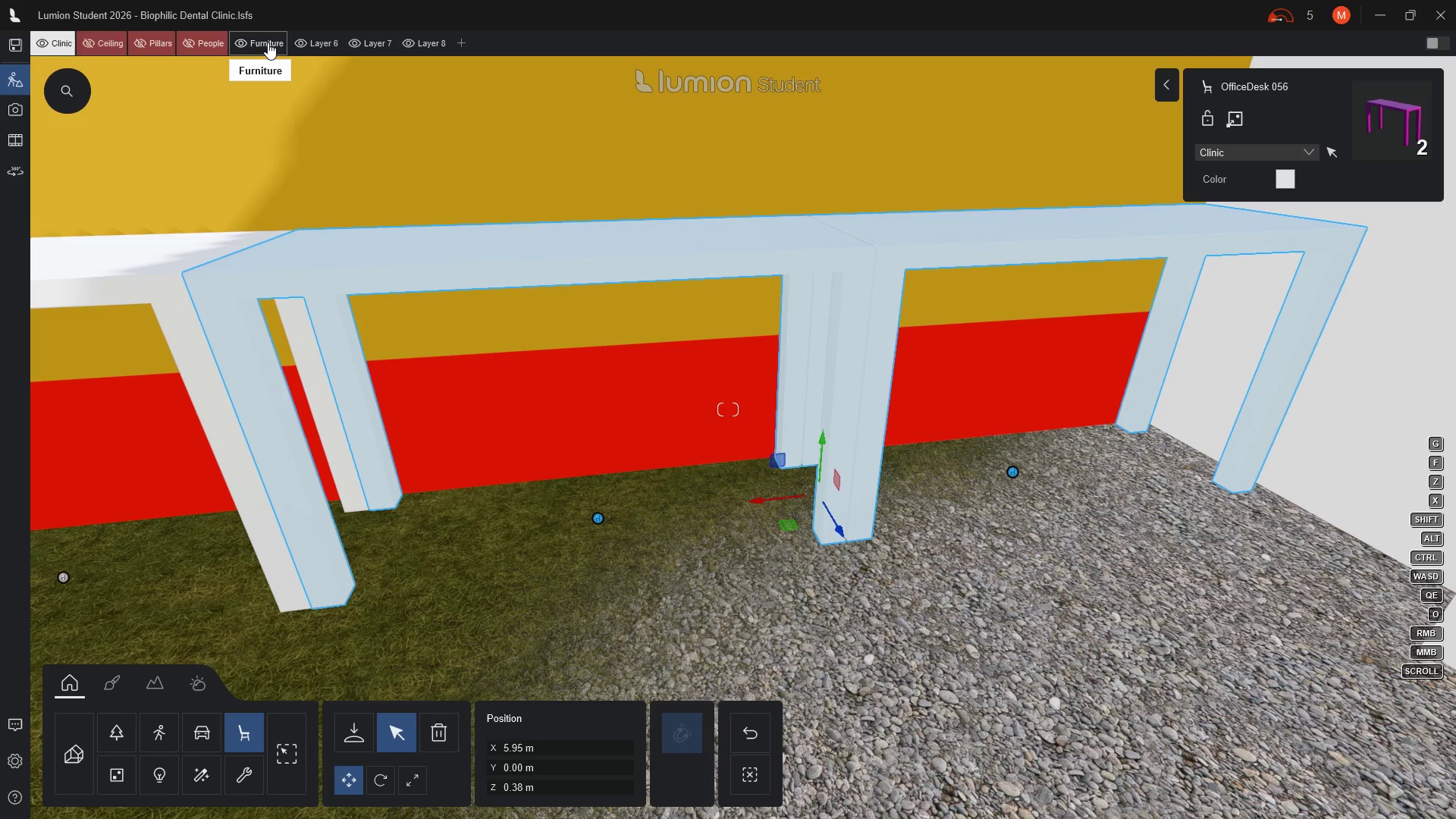 
wait(6.62)
 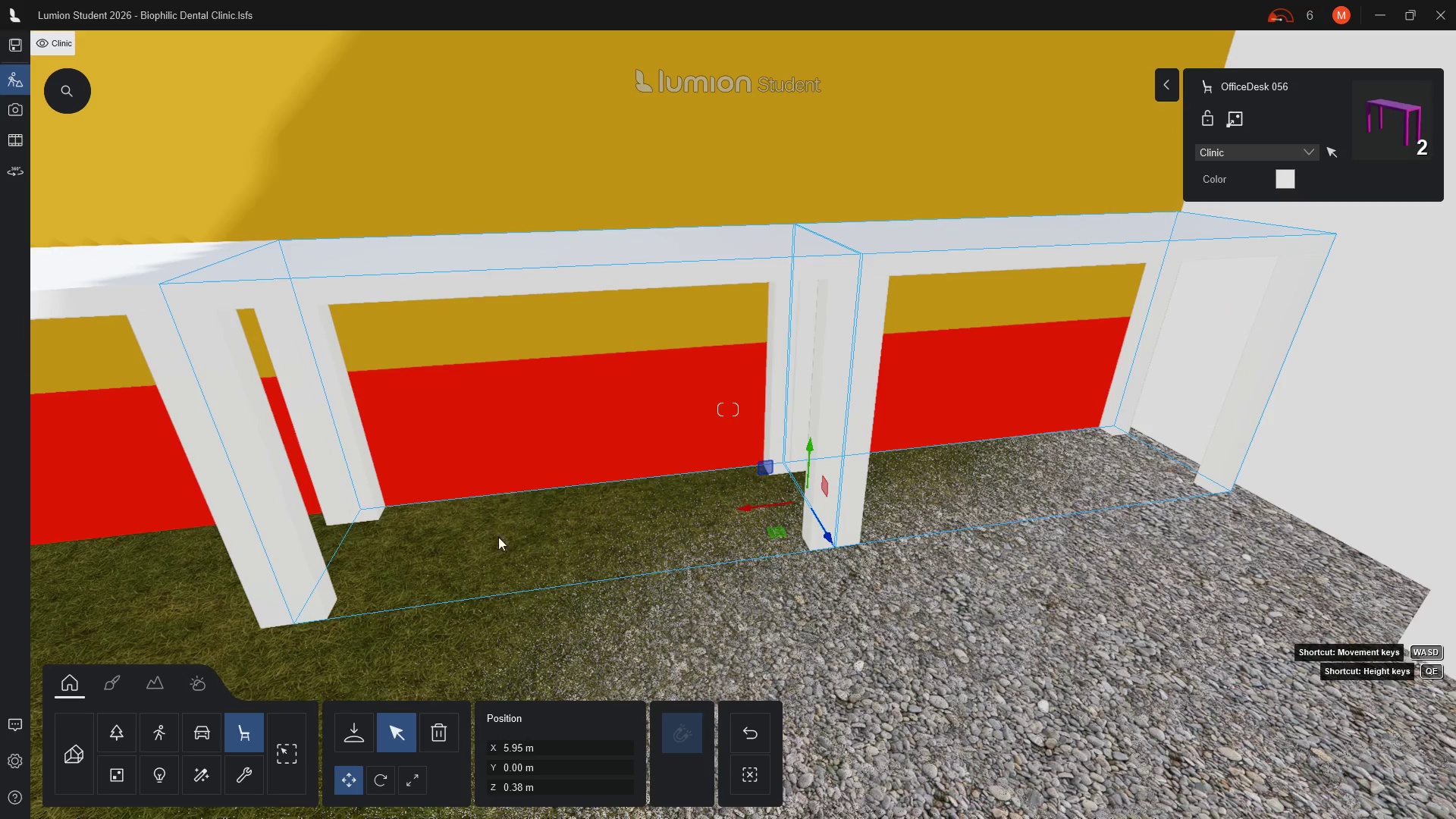 
left_click([188, 42])
 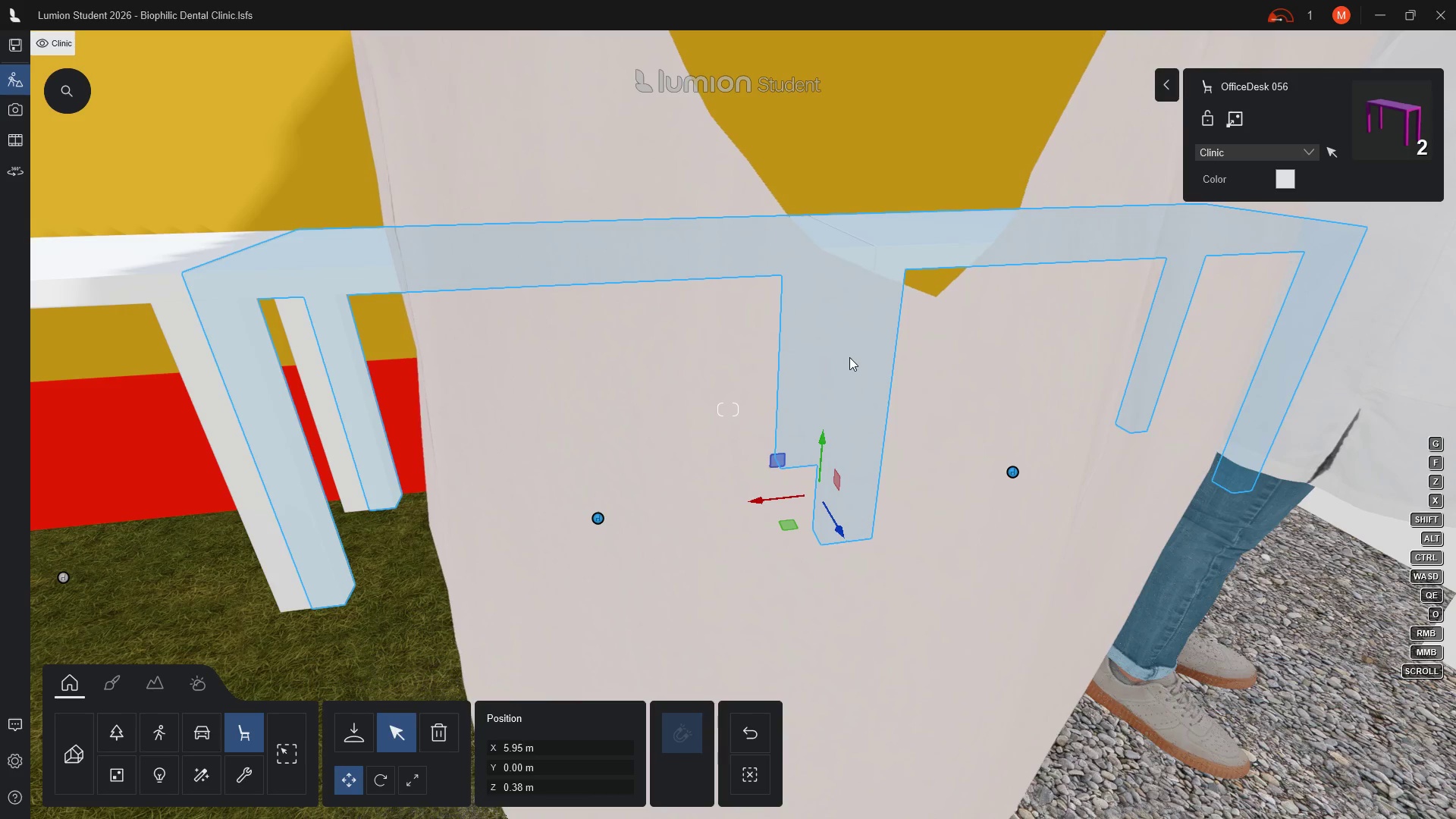 
wait(5.73)
 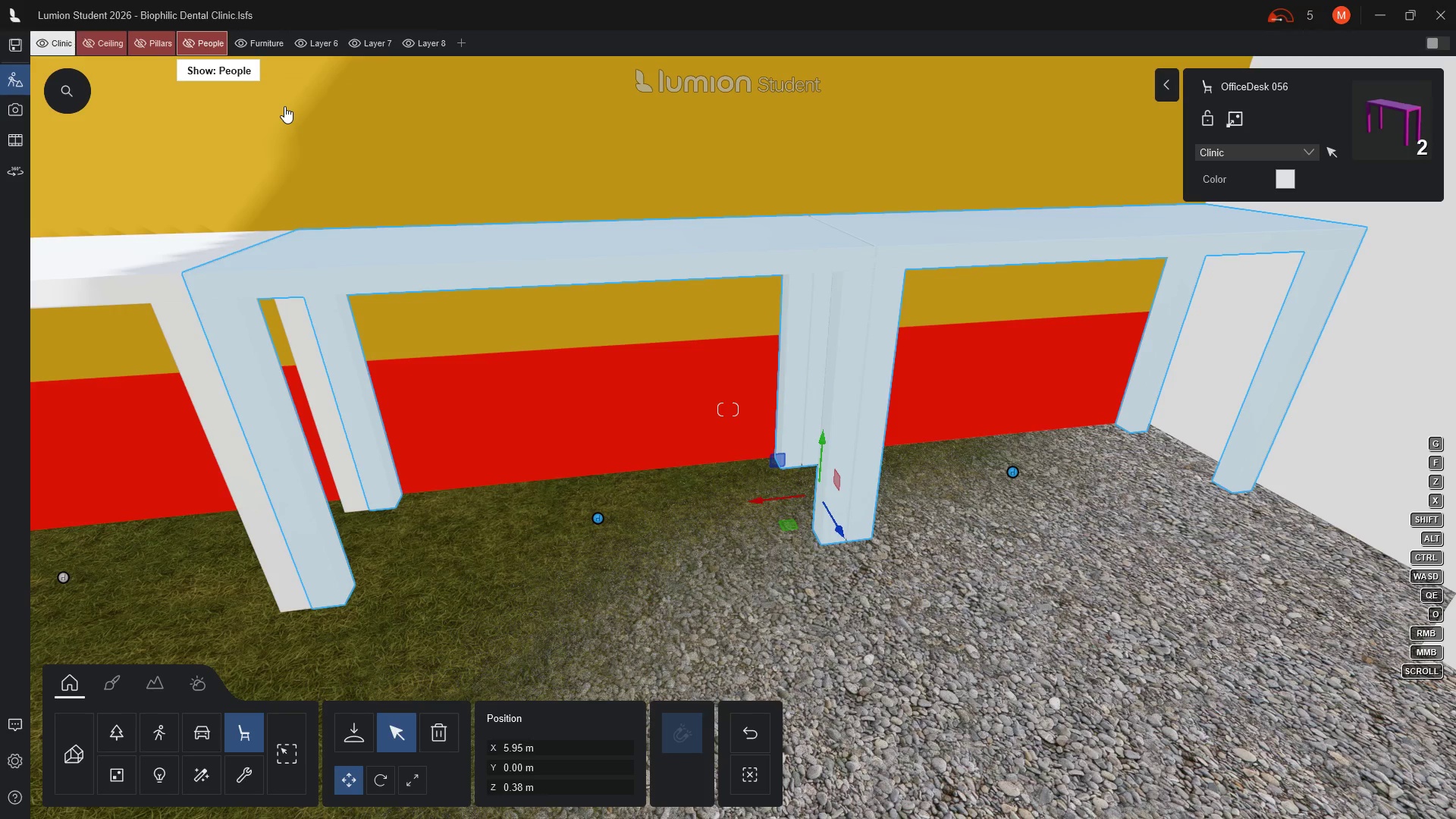 
scroll: coordinate [838, 350], scroll_direction: up, amount: 3.0
 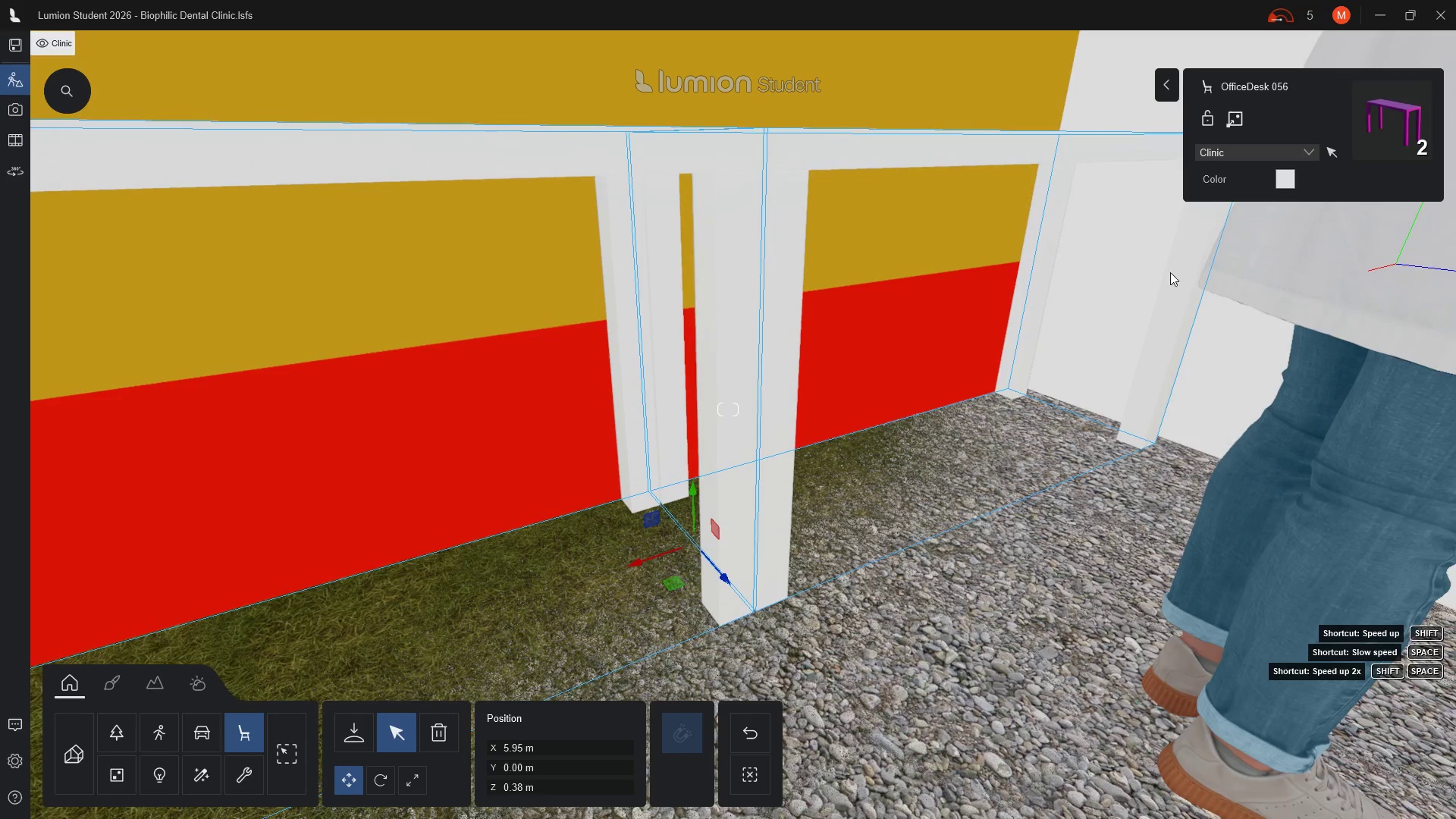 
hold_key(key=Q, duration=1.01)
 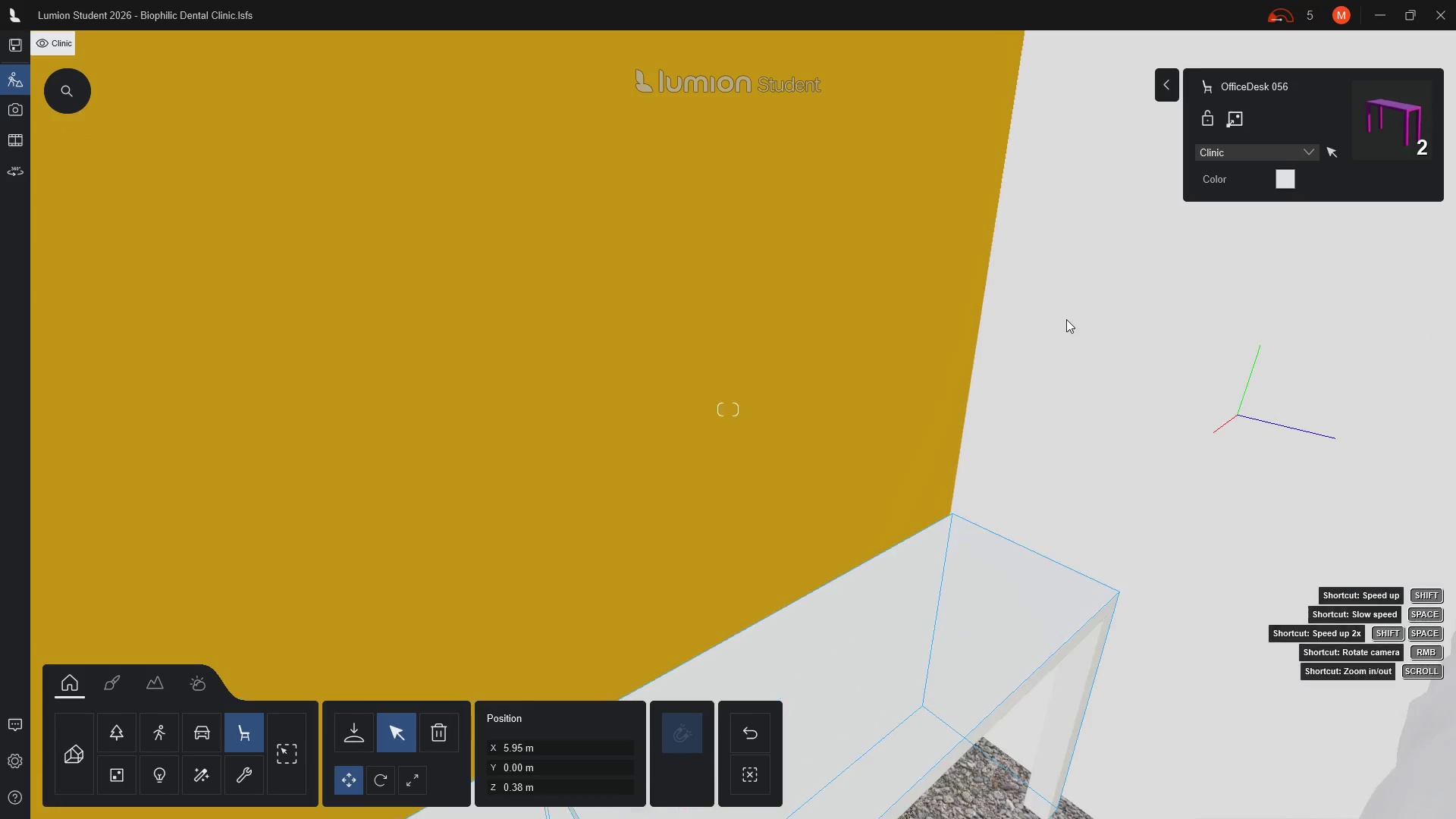 
hold_key(key=Q, duration=0.33)
 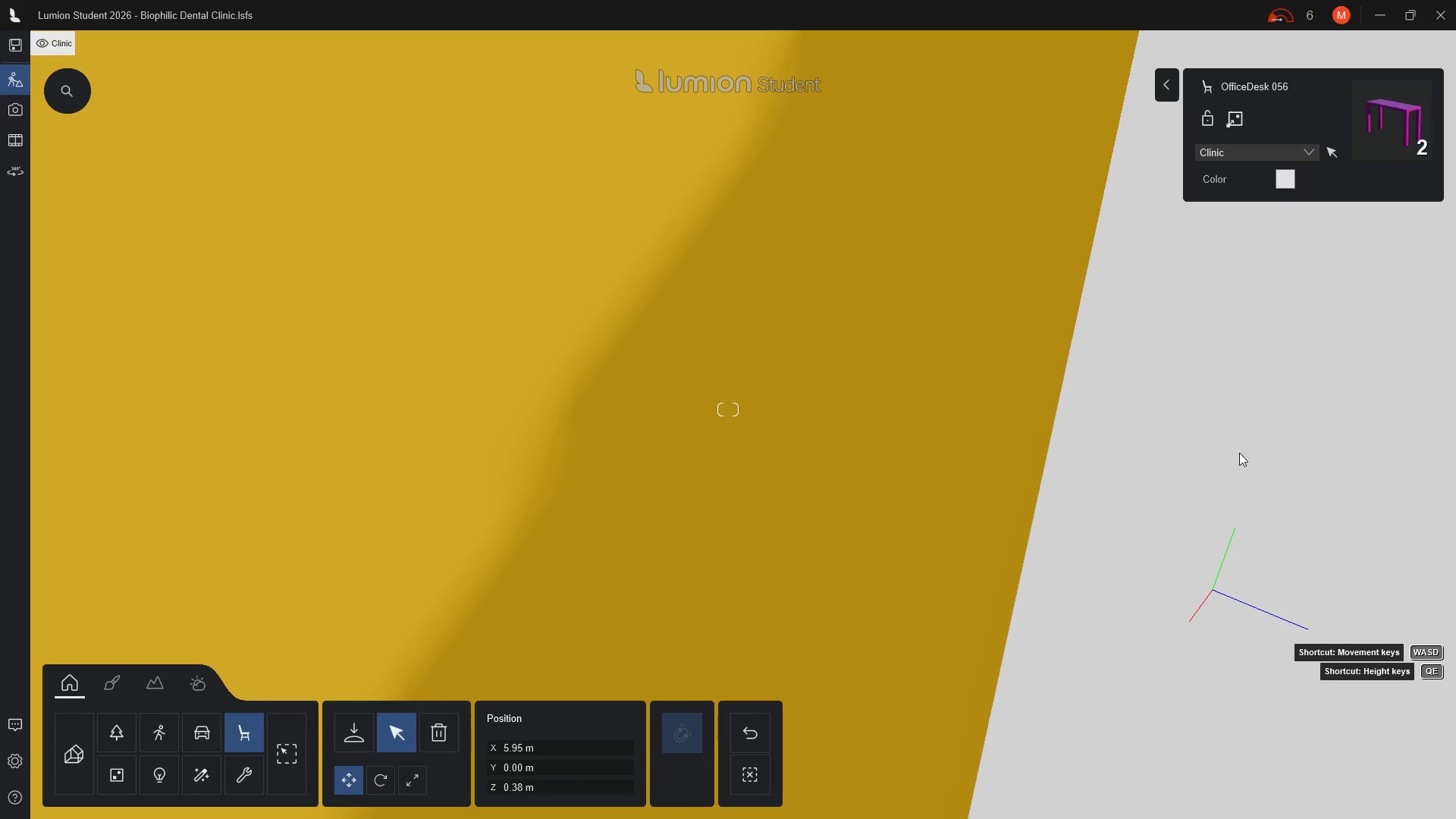 
key(Q)
 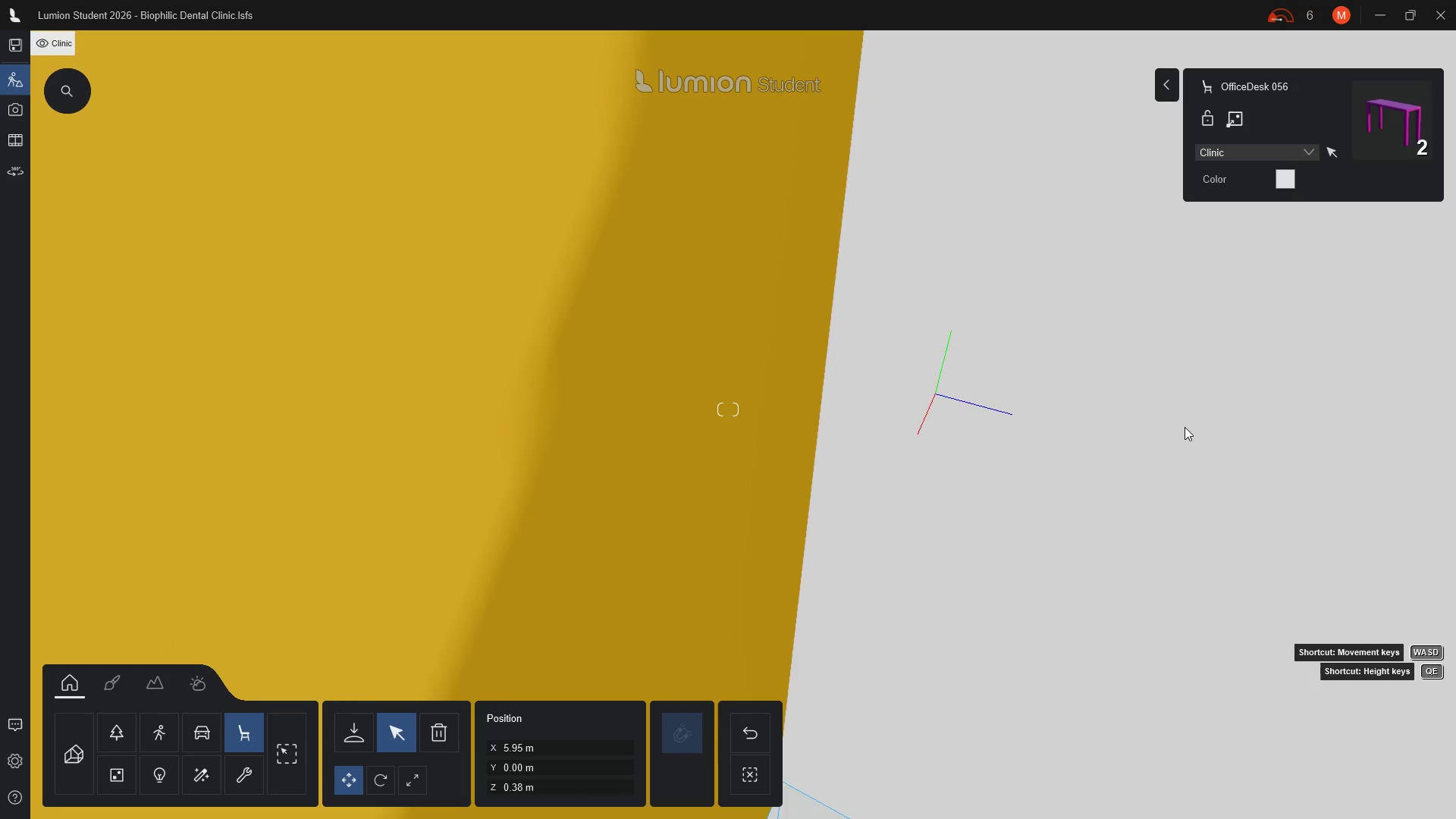 
scroll: coordinate [890, 490], scroll_direction: down, amount: 11.0
 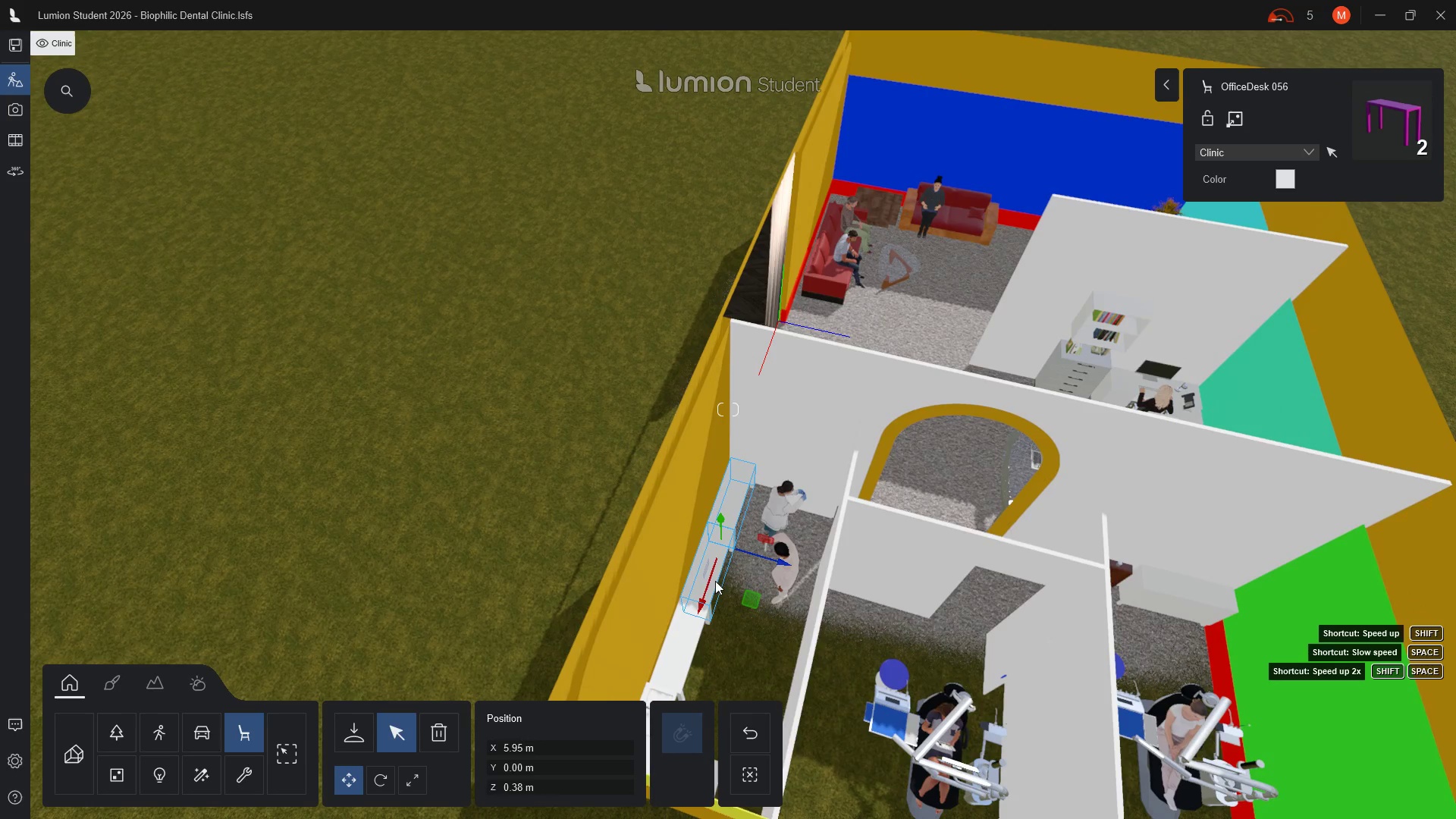 
left_click([786, 568])
 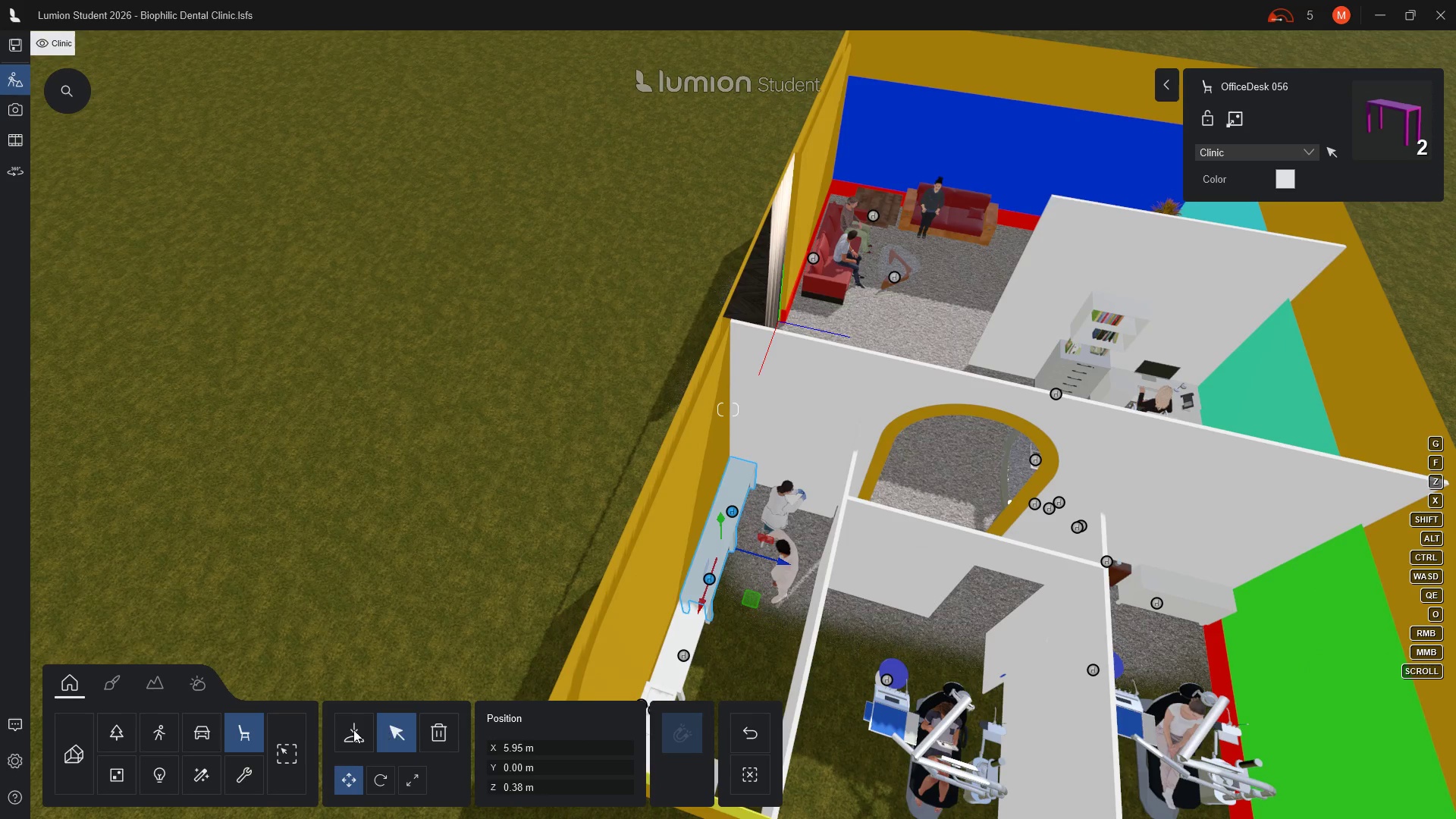 
left_click([155, 730])
 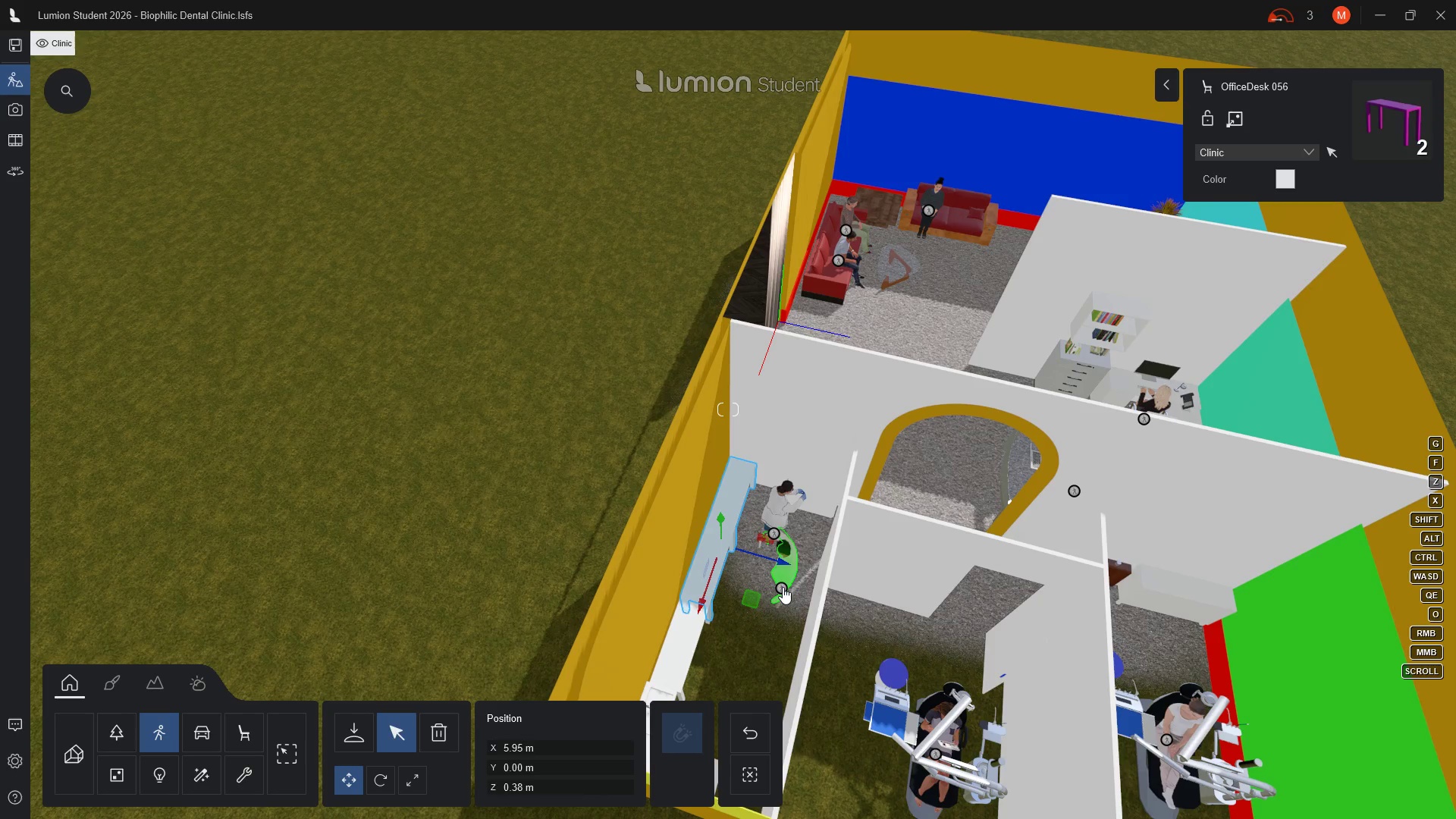 
left_click_drag(start_coordinate=[783, 587], to_coordinate=[719, 714])
 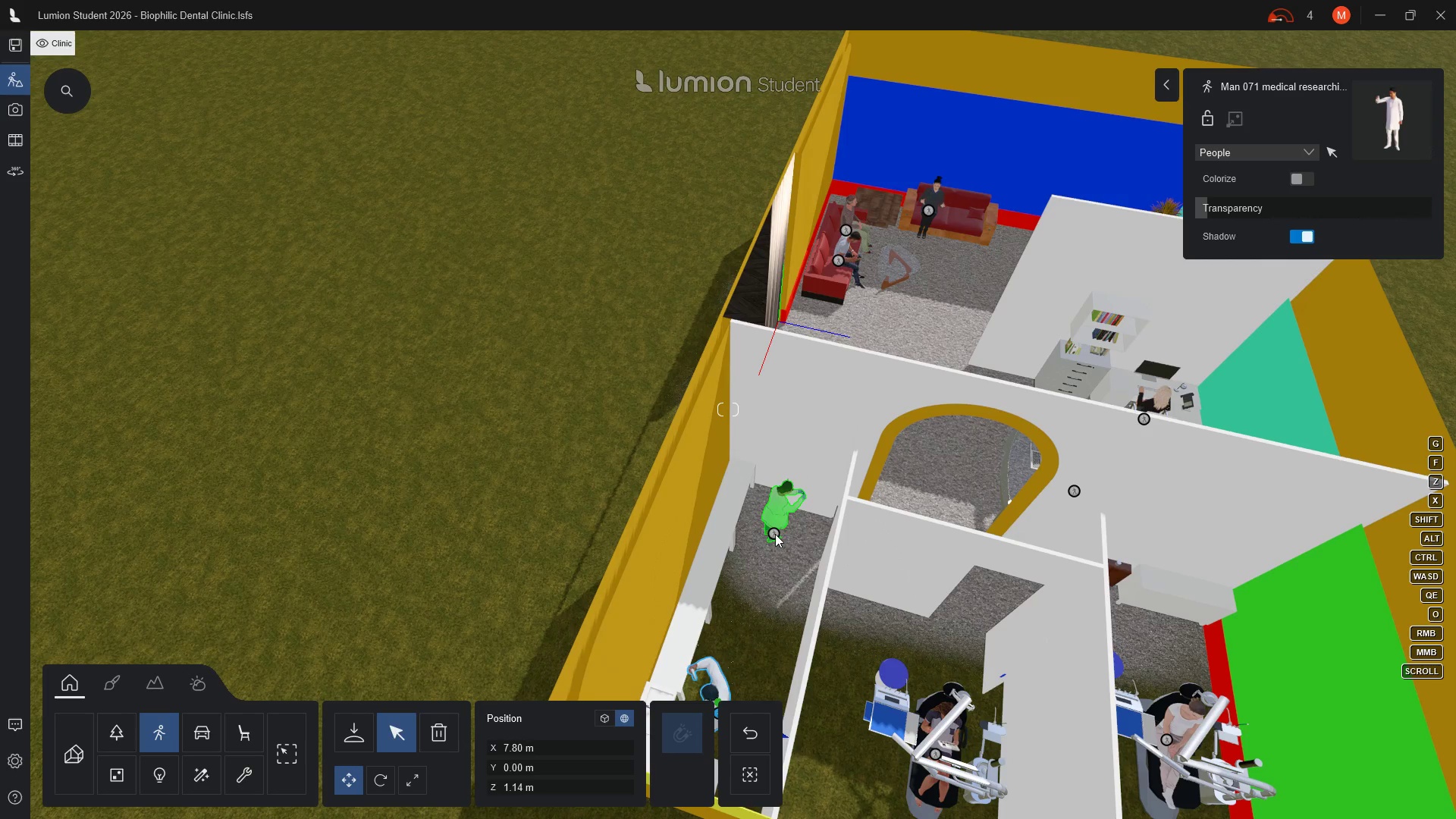 
left_click_drag(start_coordinate=[774, 536], to_coordinate=[739, 632])
 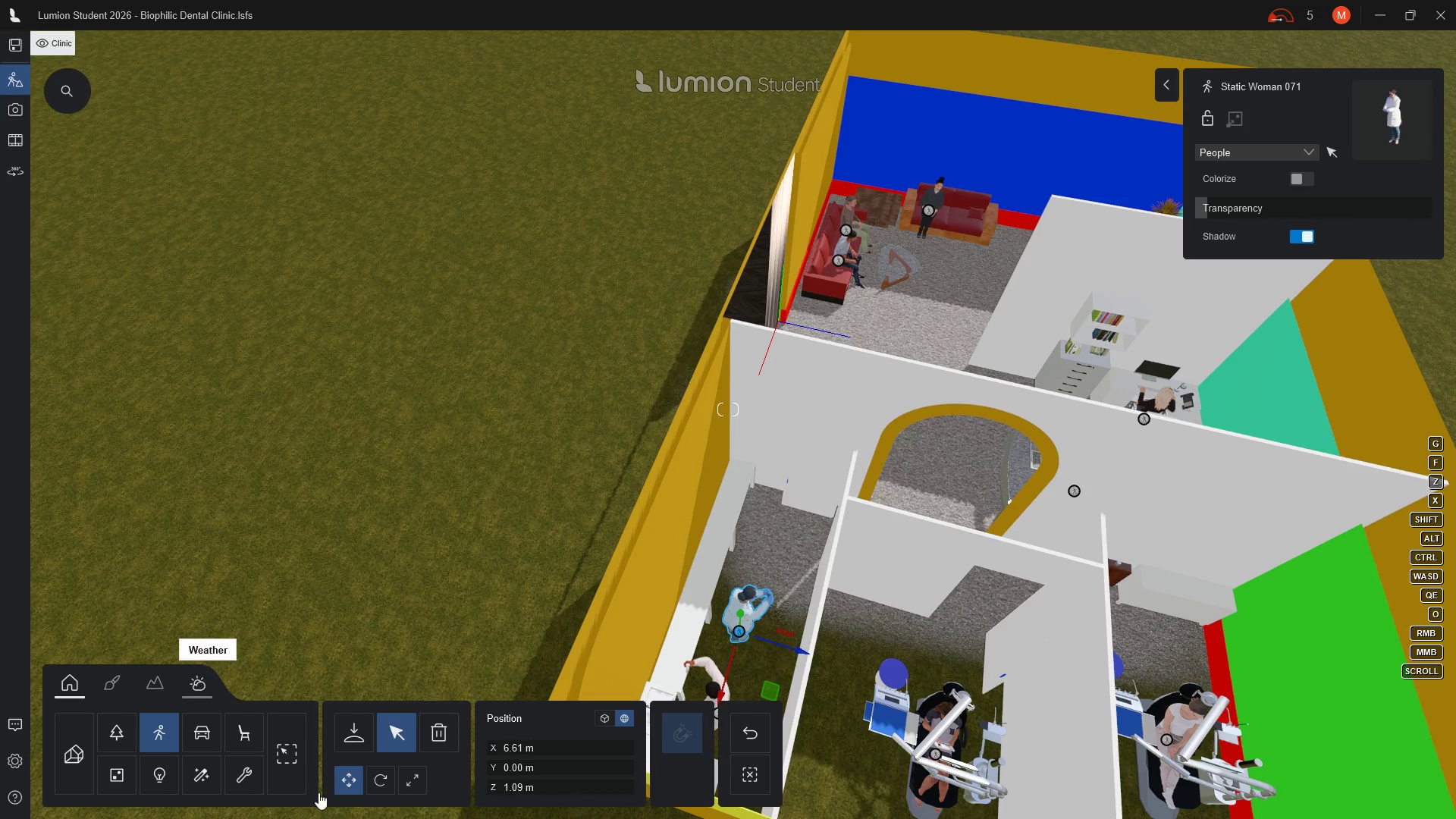 
left_click([392, 782])
 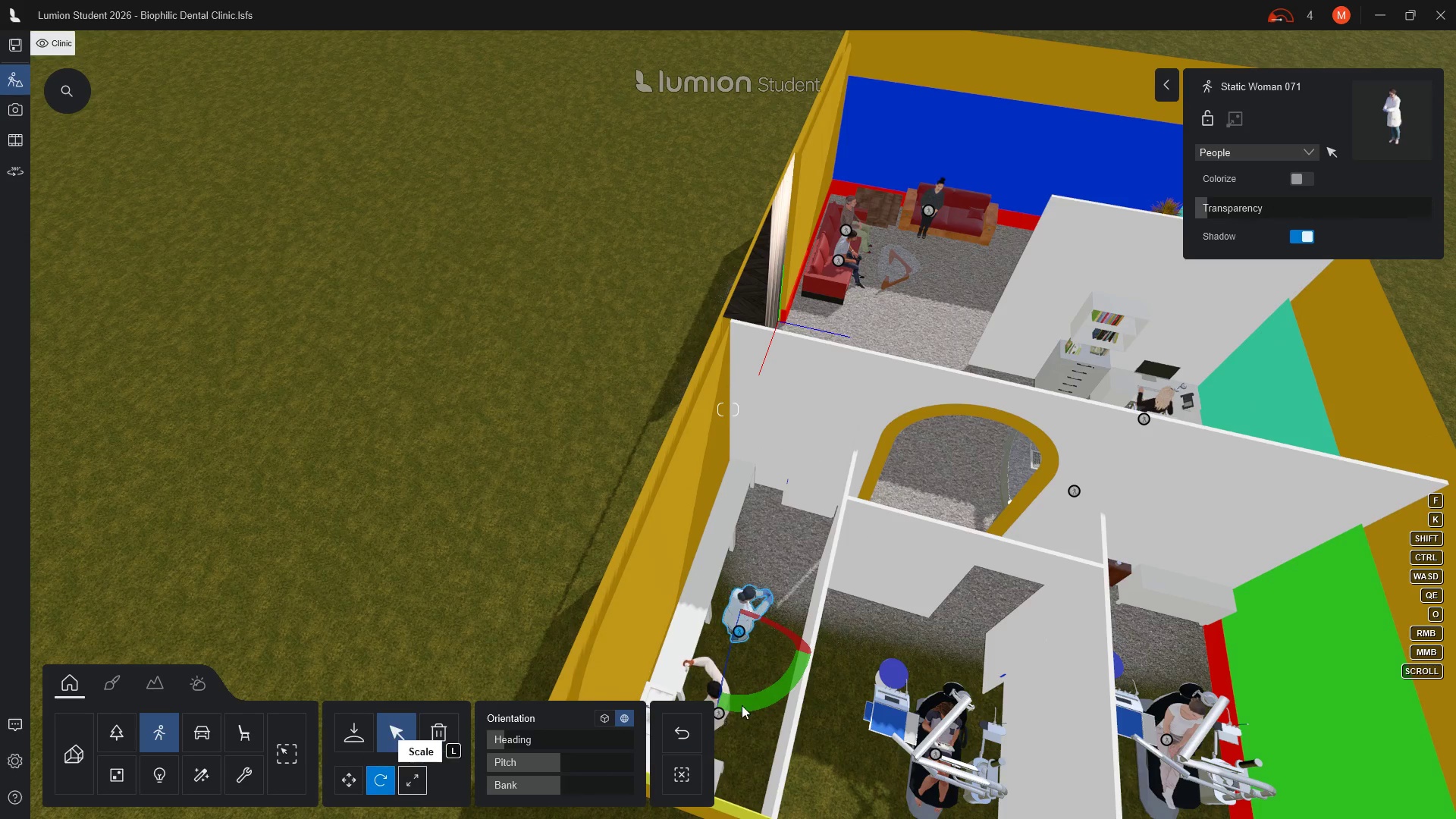 
left_click_drag(start_coordinate=[759, 697], to_coordinate=[693, 391])
 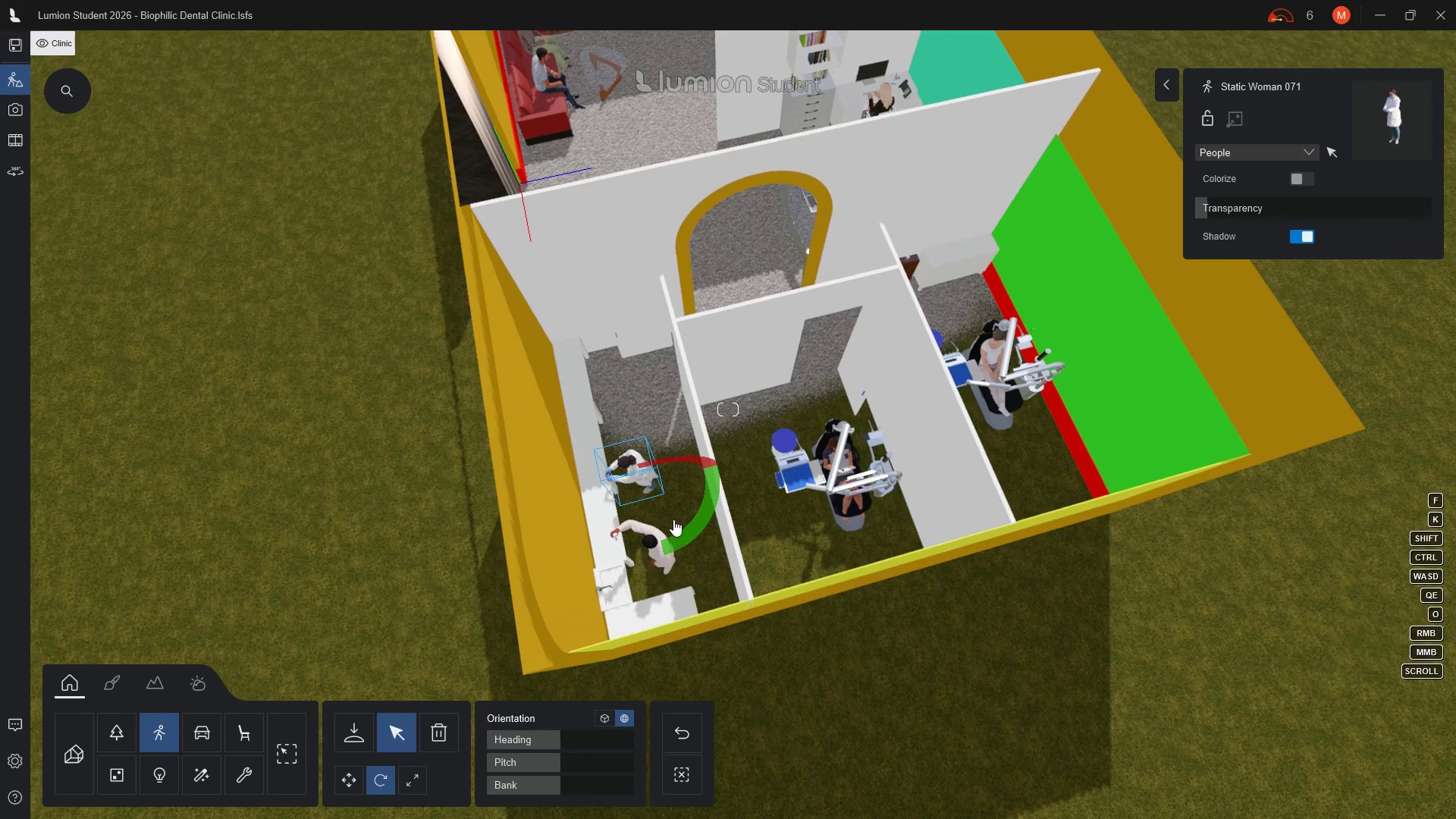 
wait(10.77)
 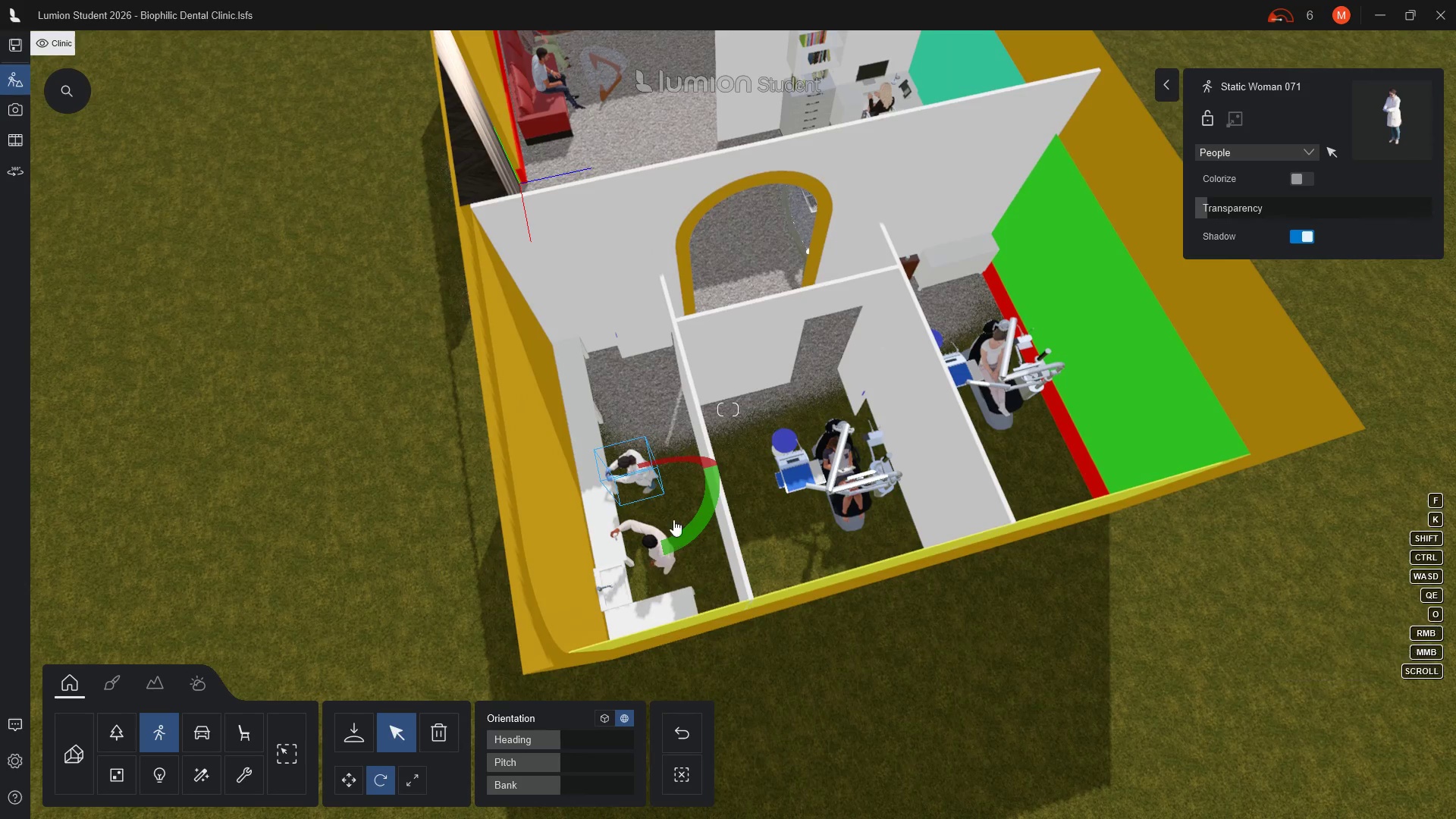 
left_click([240, 732])
 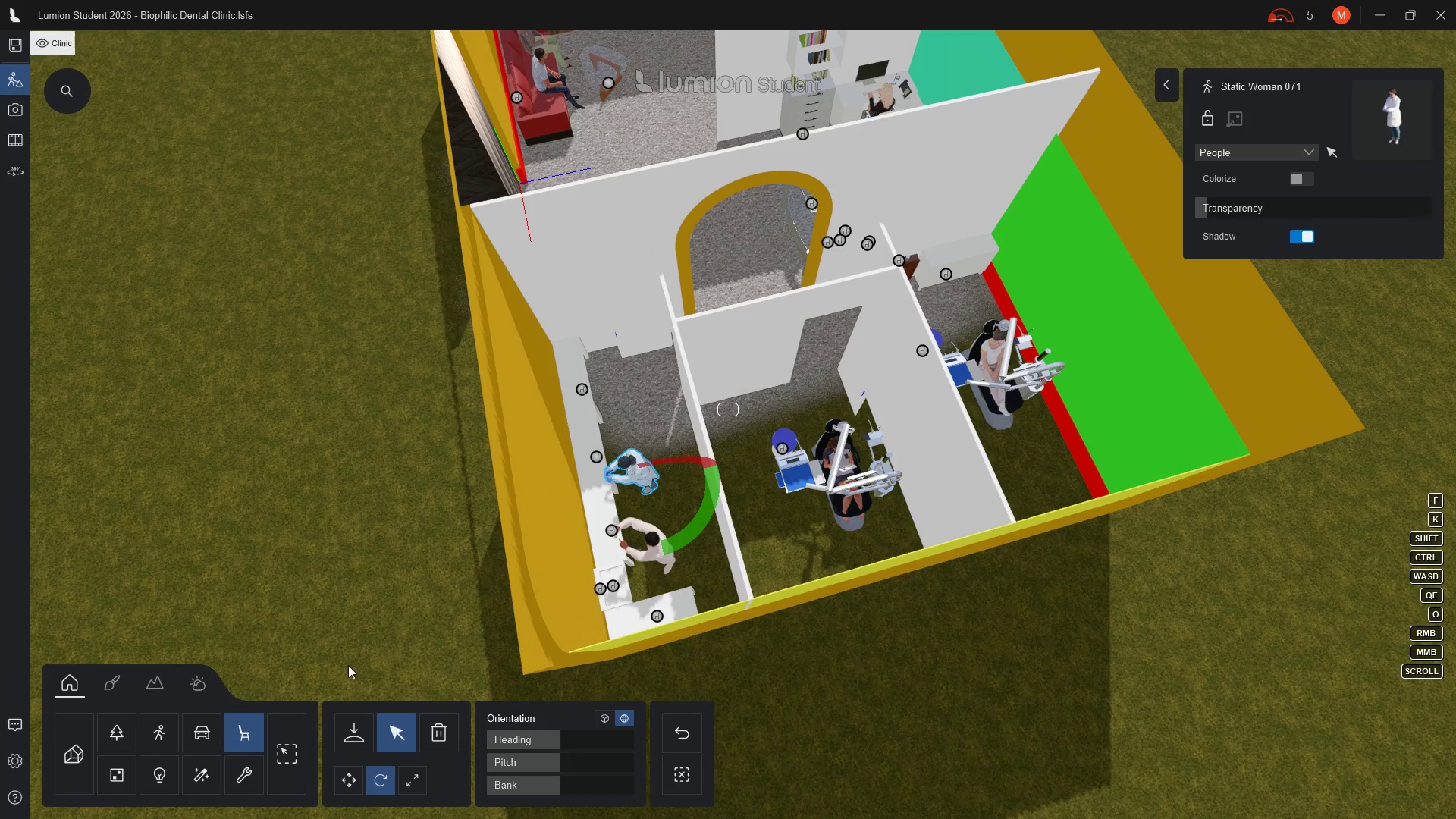 
left_click([152, 730])
 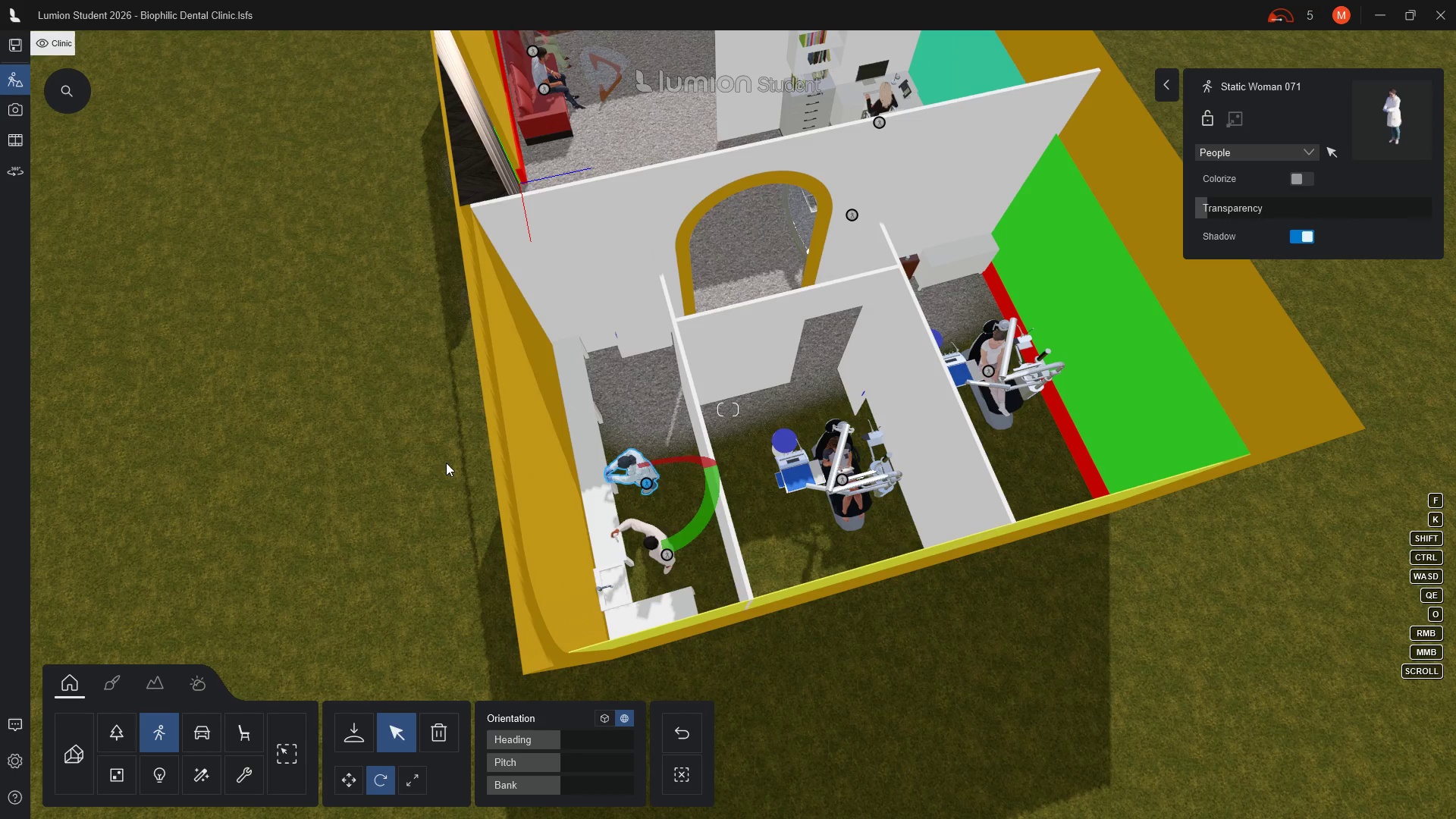 
wait(6.76)
 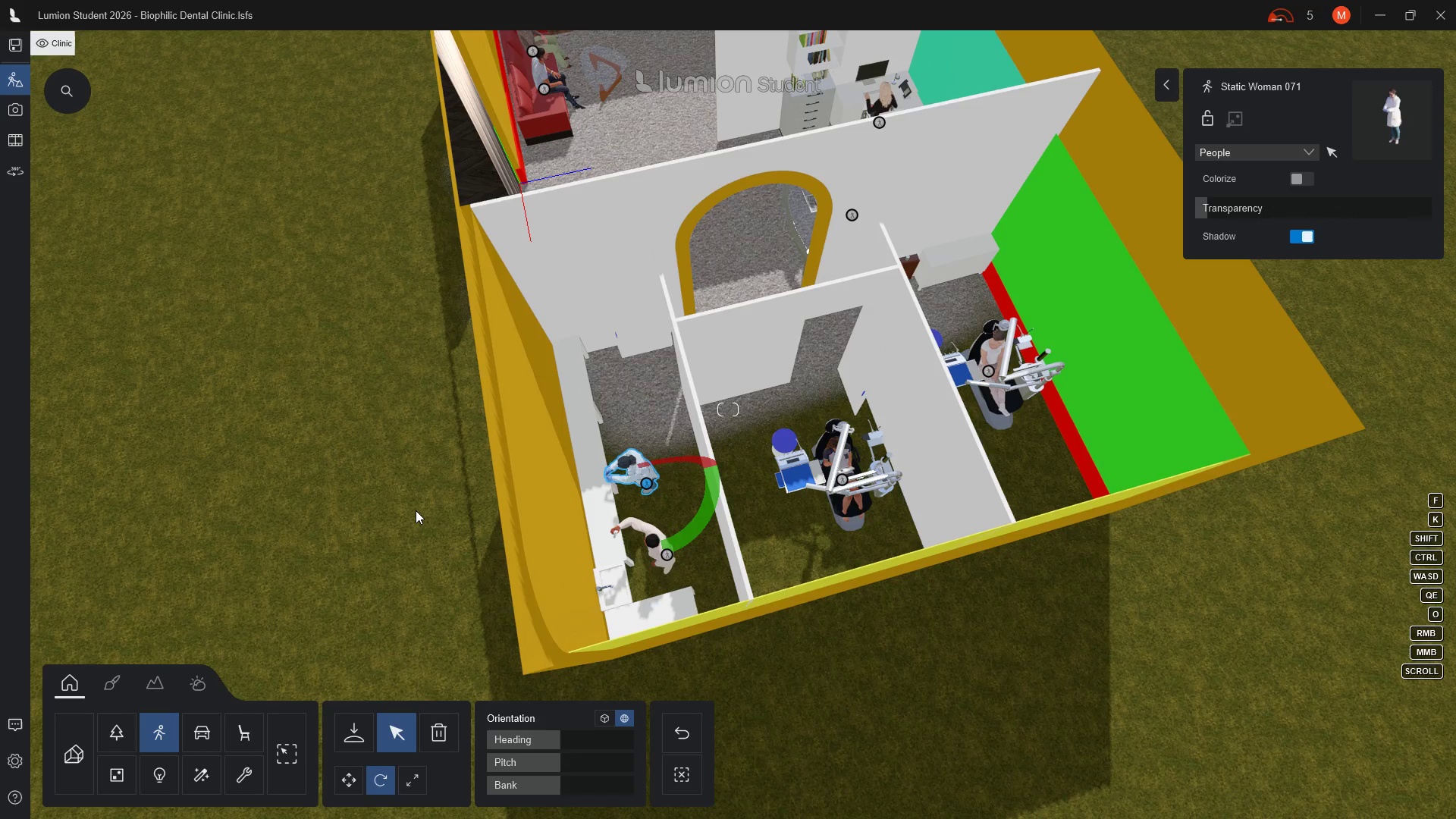 
scroll: coordinate [997, 287], scroll_direction: up, amount: 2.0
 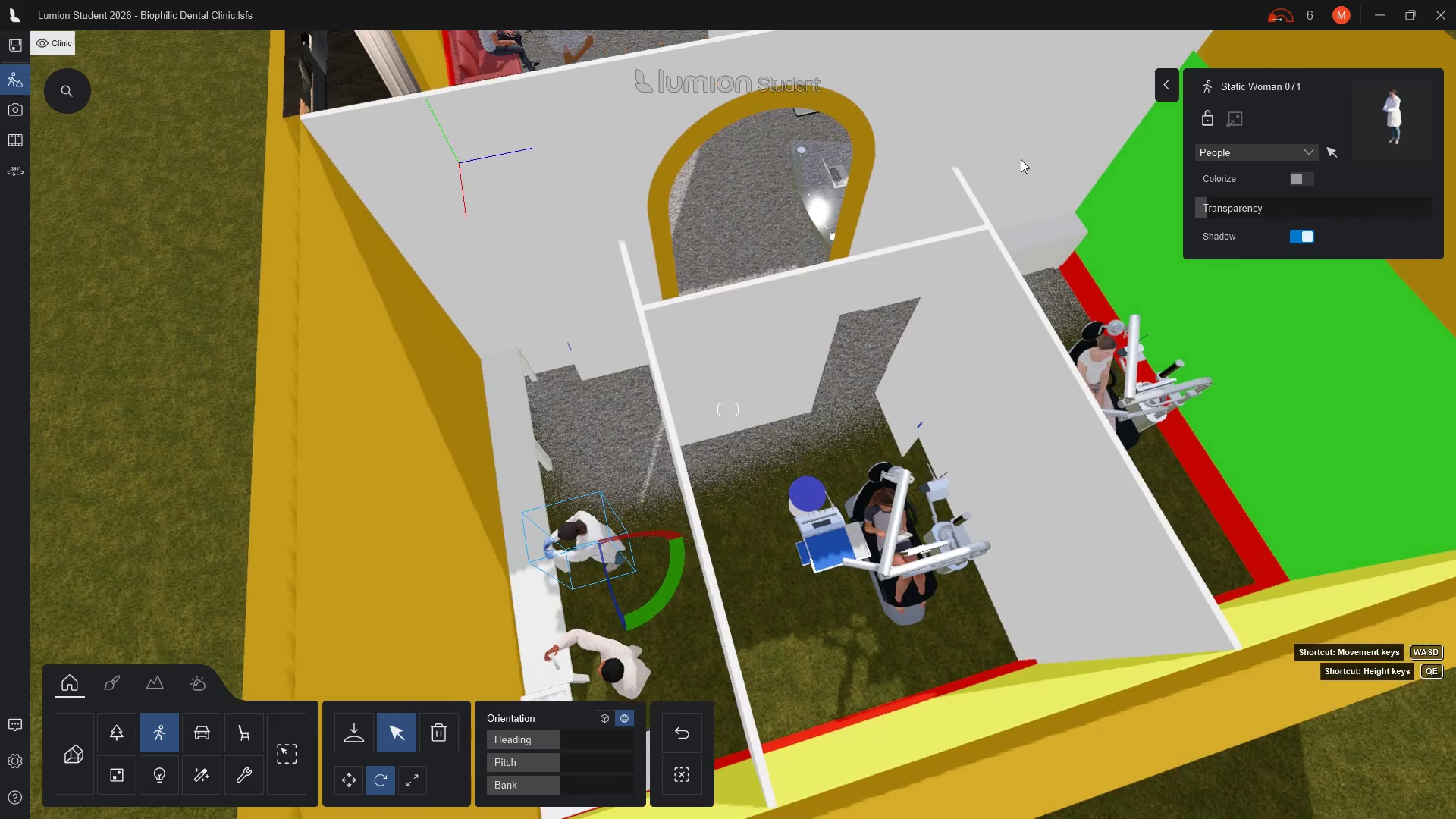 
mouse_move([1010, 249])
 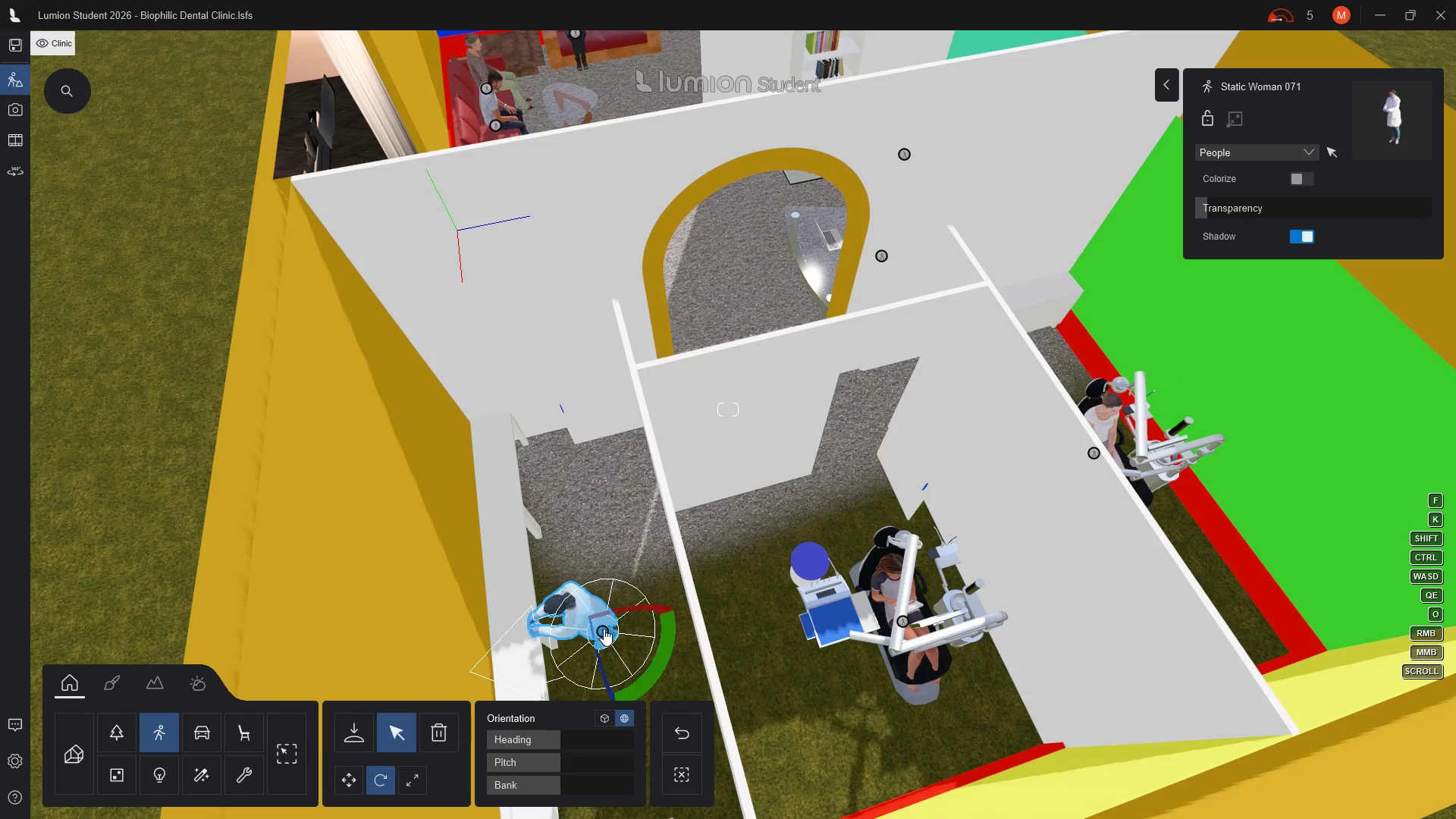 
left_click_drag(start_coordinate=[604, 629], to_coordinate=[885, 590])
 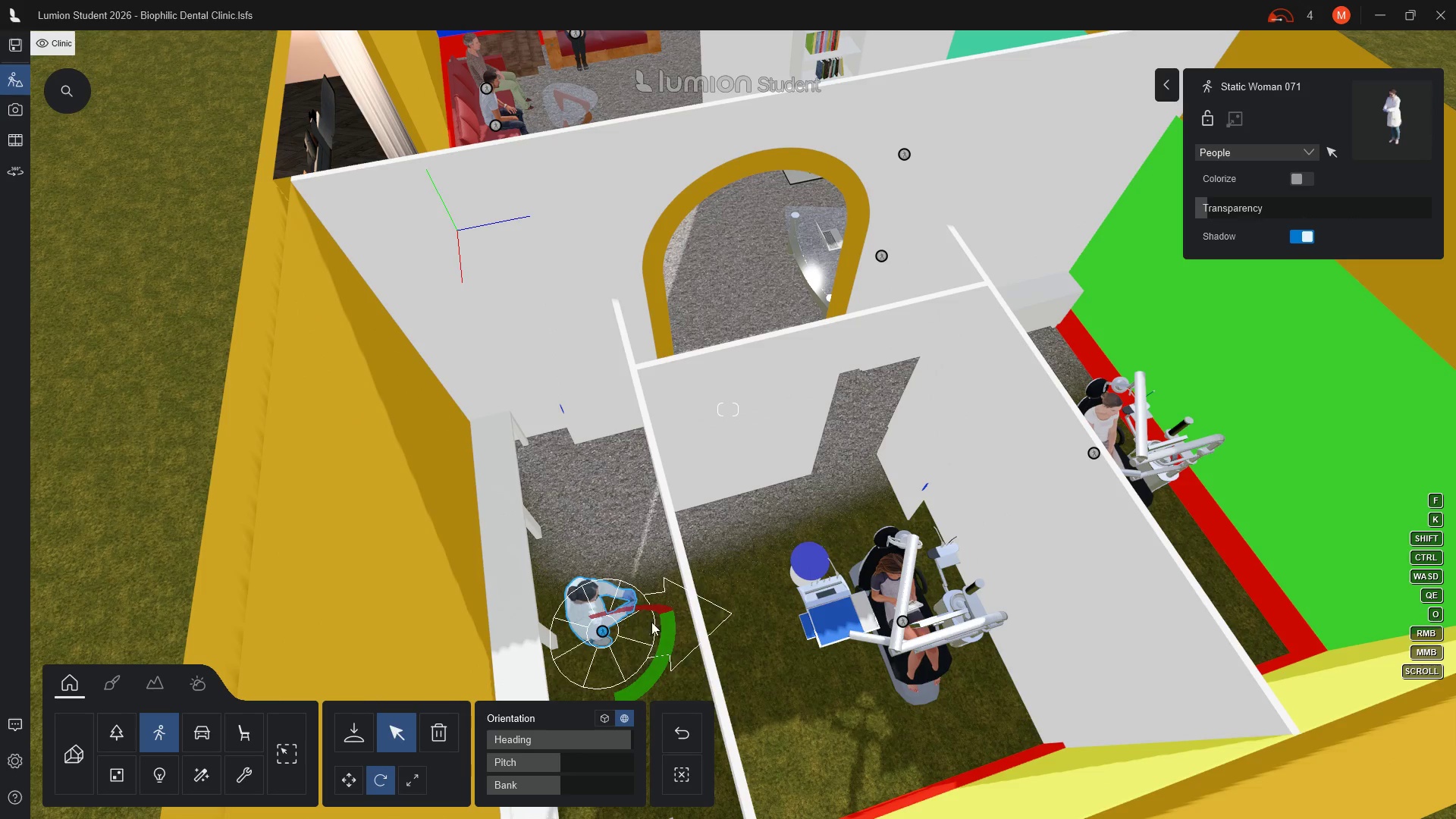 
left_click_drag(start_coordinate=[665, 634], to_coordinate=[642, 453])
 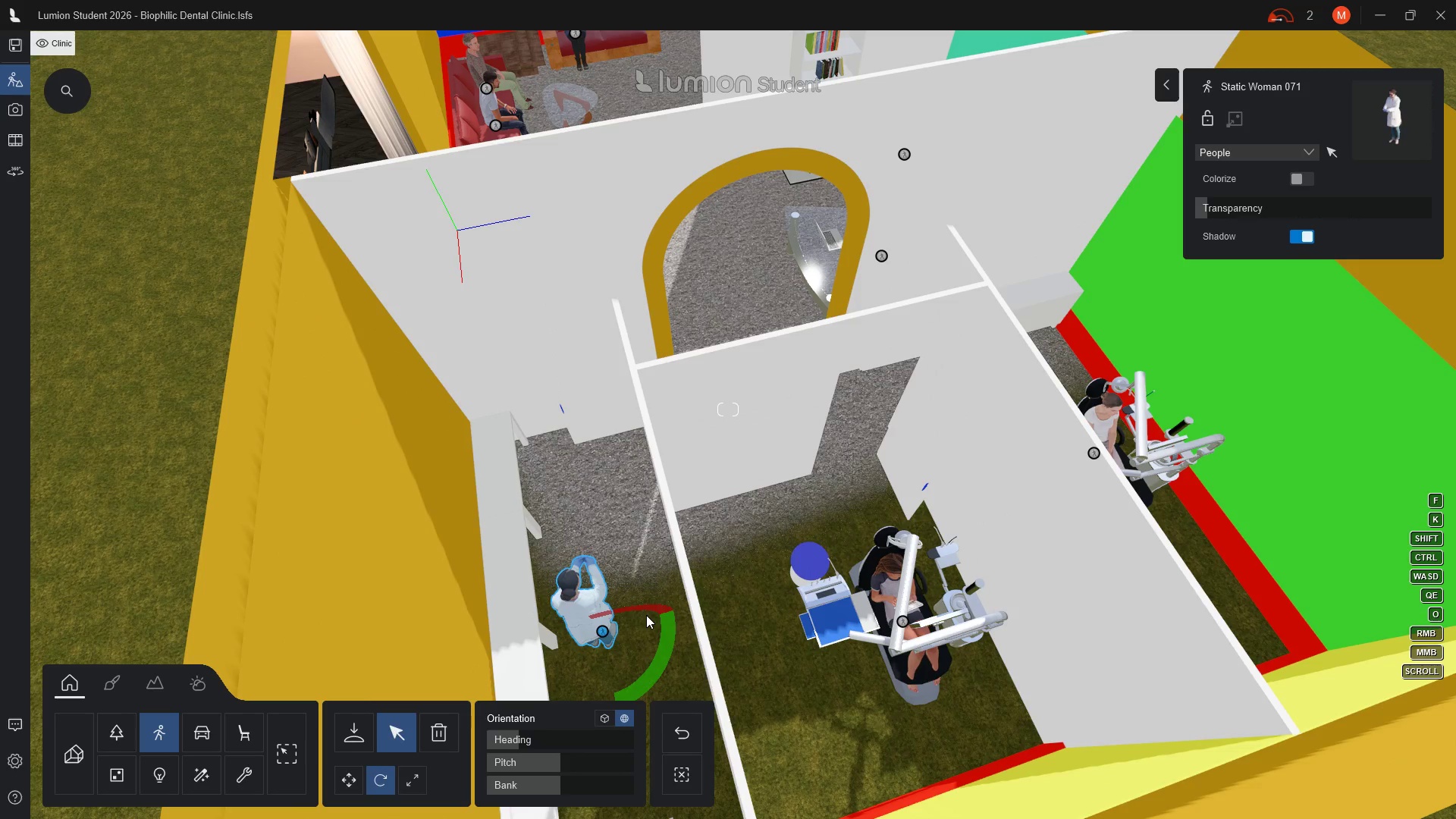 
left_click_drag(start_coordinate=[667, 649], to_coordinate=[576, 701])
 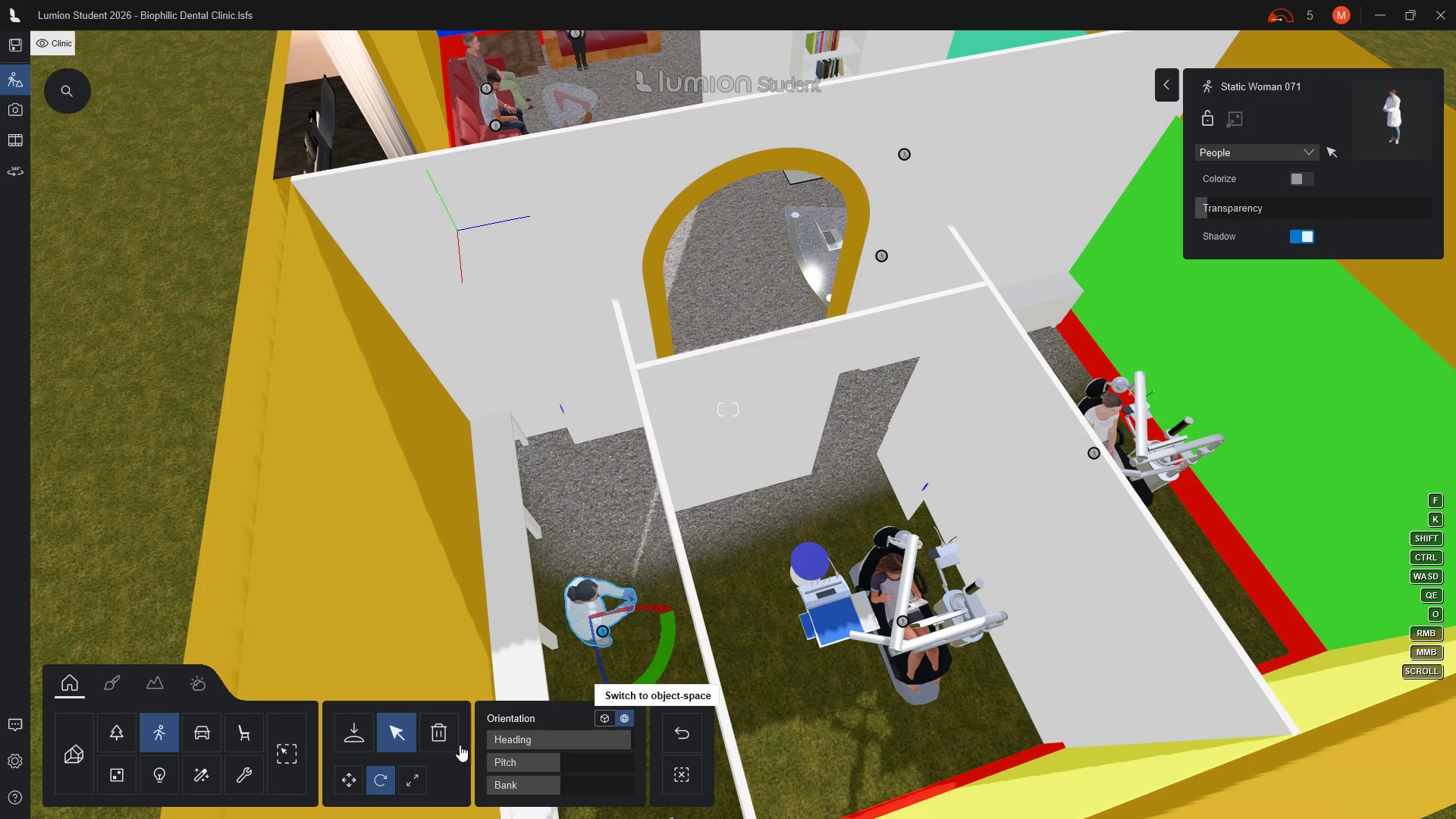 
left_click([344, 781])
 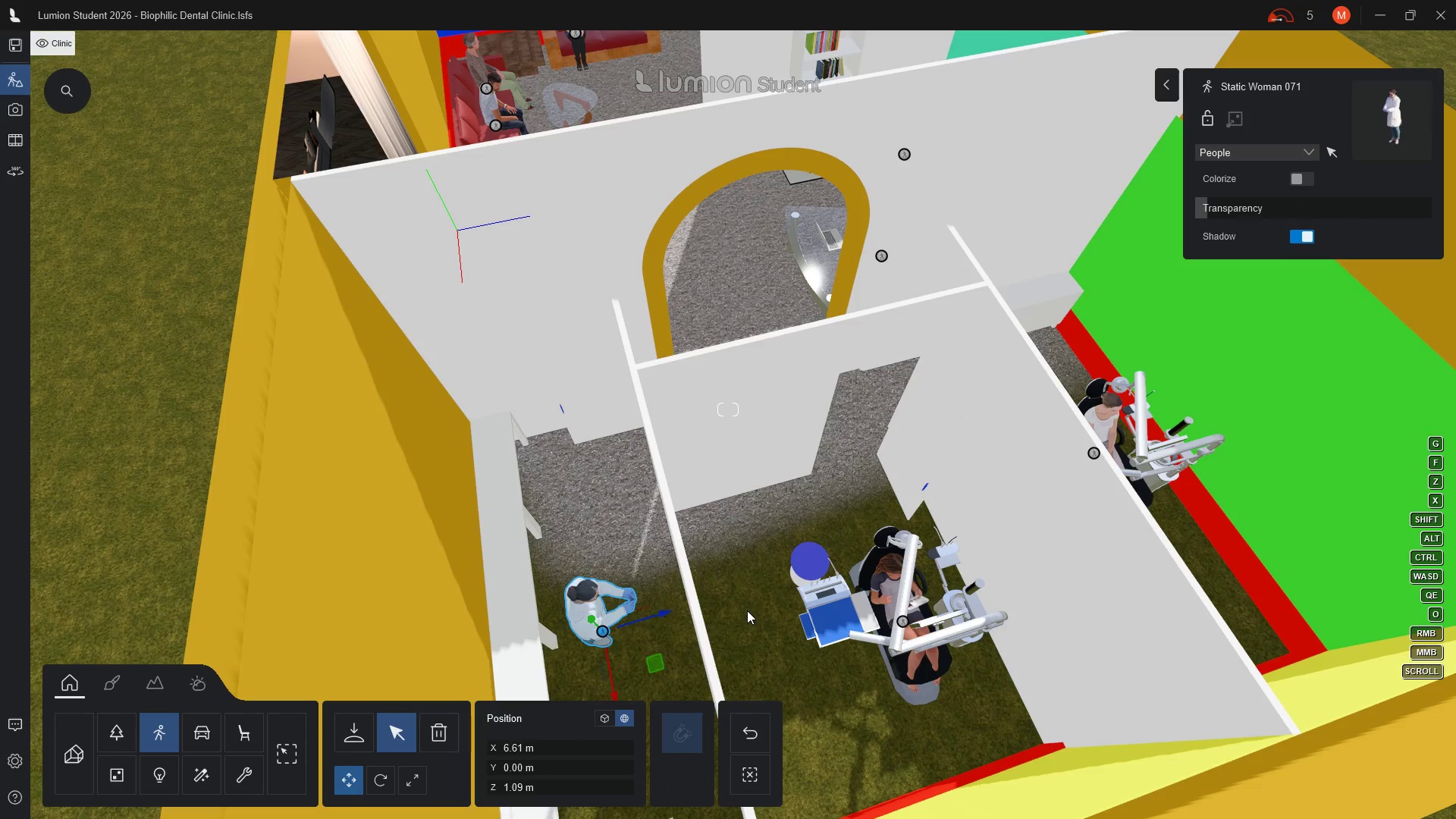 
hold_key(key=D, duration=0.42)
 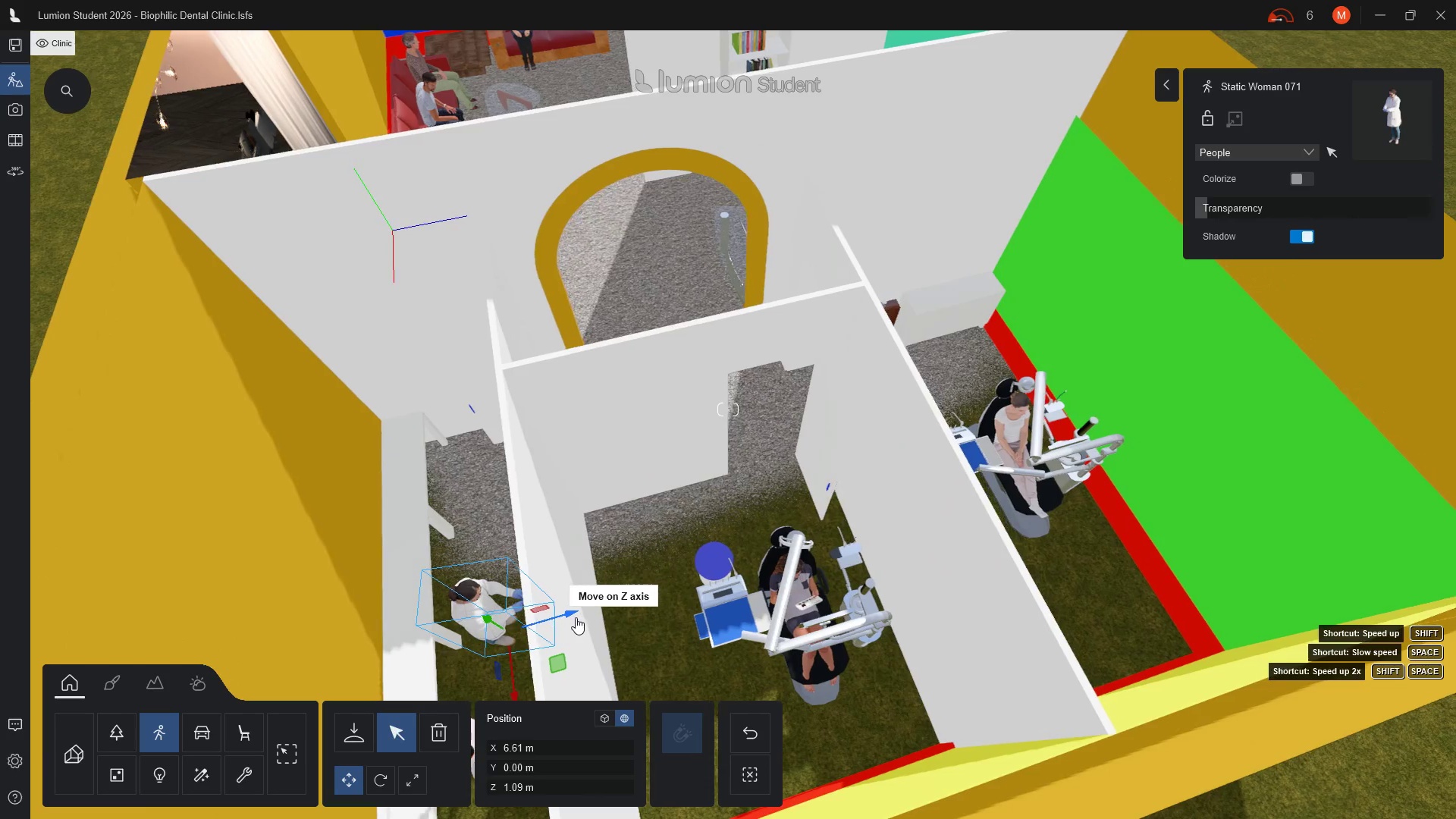 
left_click_drag(start_coordinate=[563, 613], to_coordinate=[991, 479])
 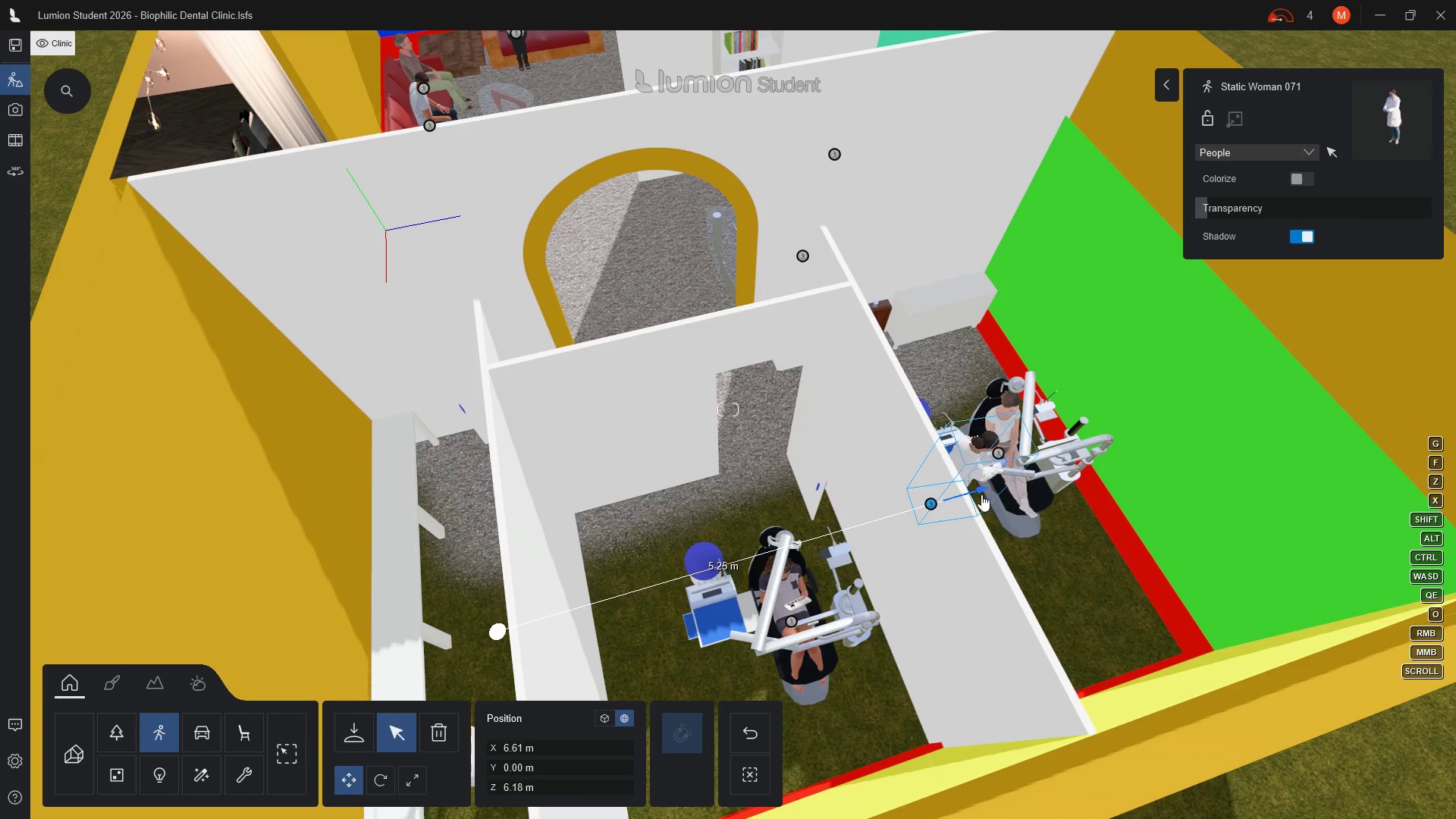 
hold_key(key=D, duration=1.52)
 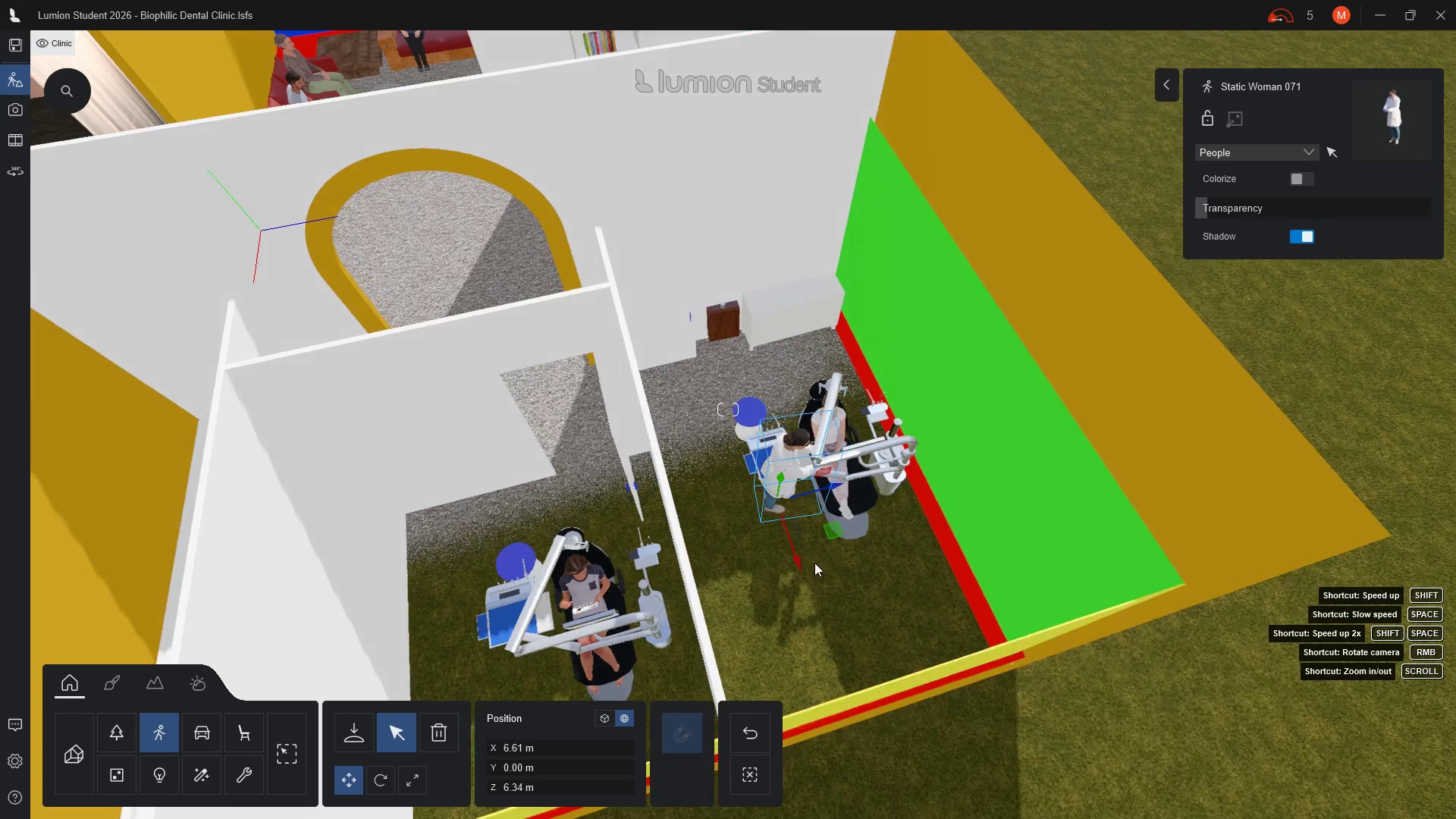 
hold_key(key=D, duration=1.42)
 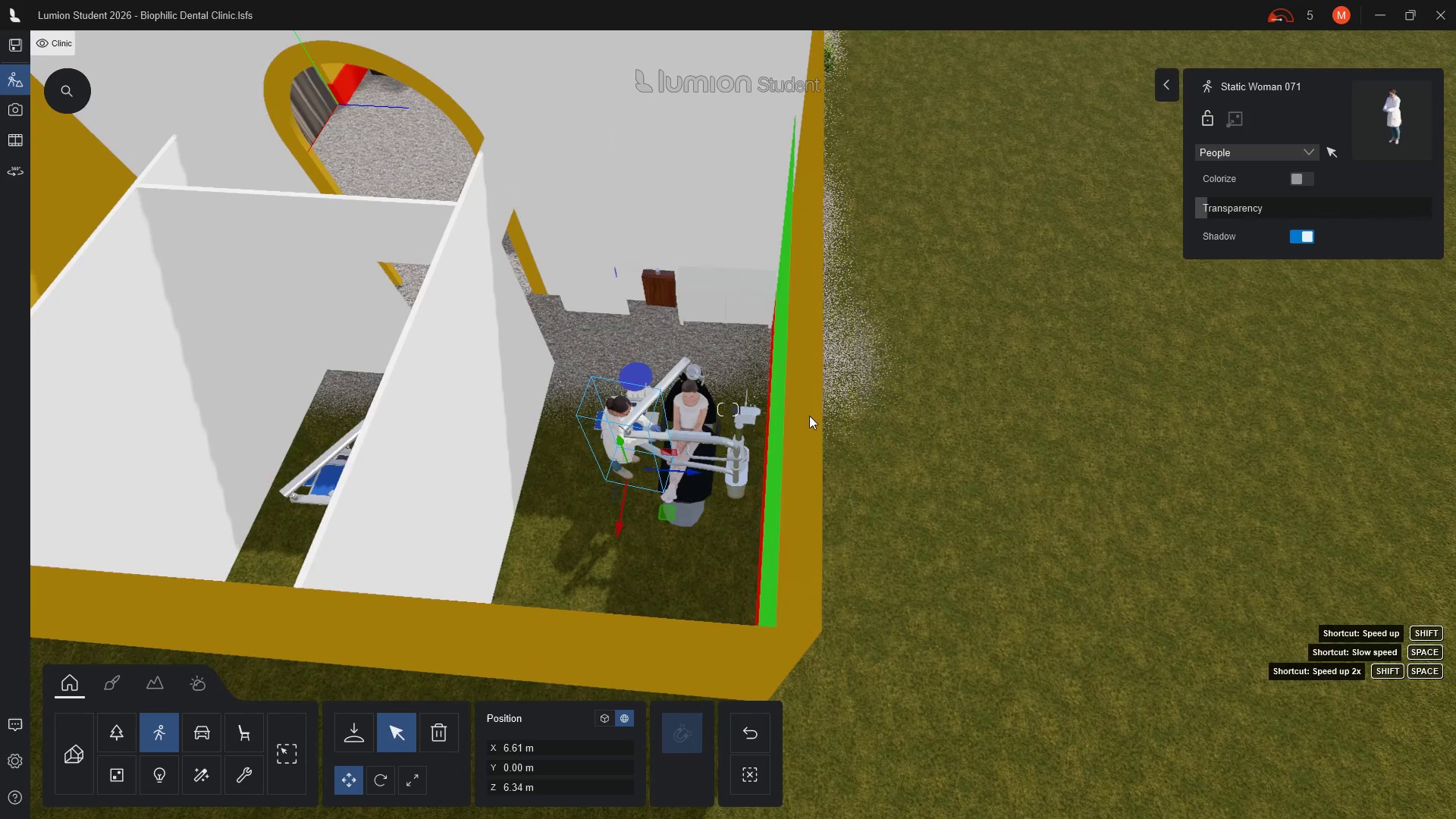 
scroll: coordinate [322, 384], scroll_direction: up, amount: 13.0
 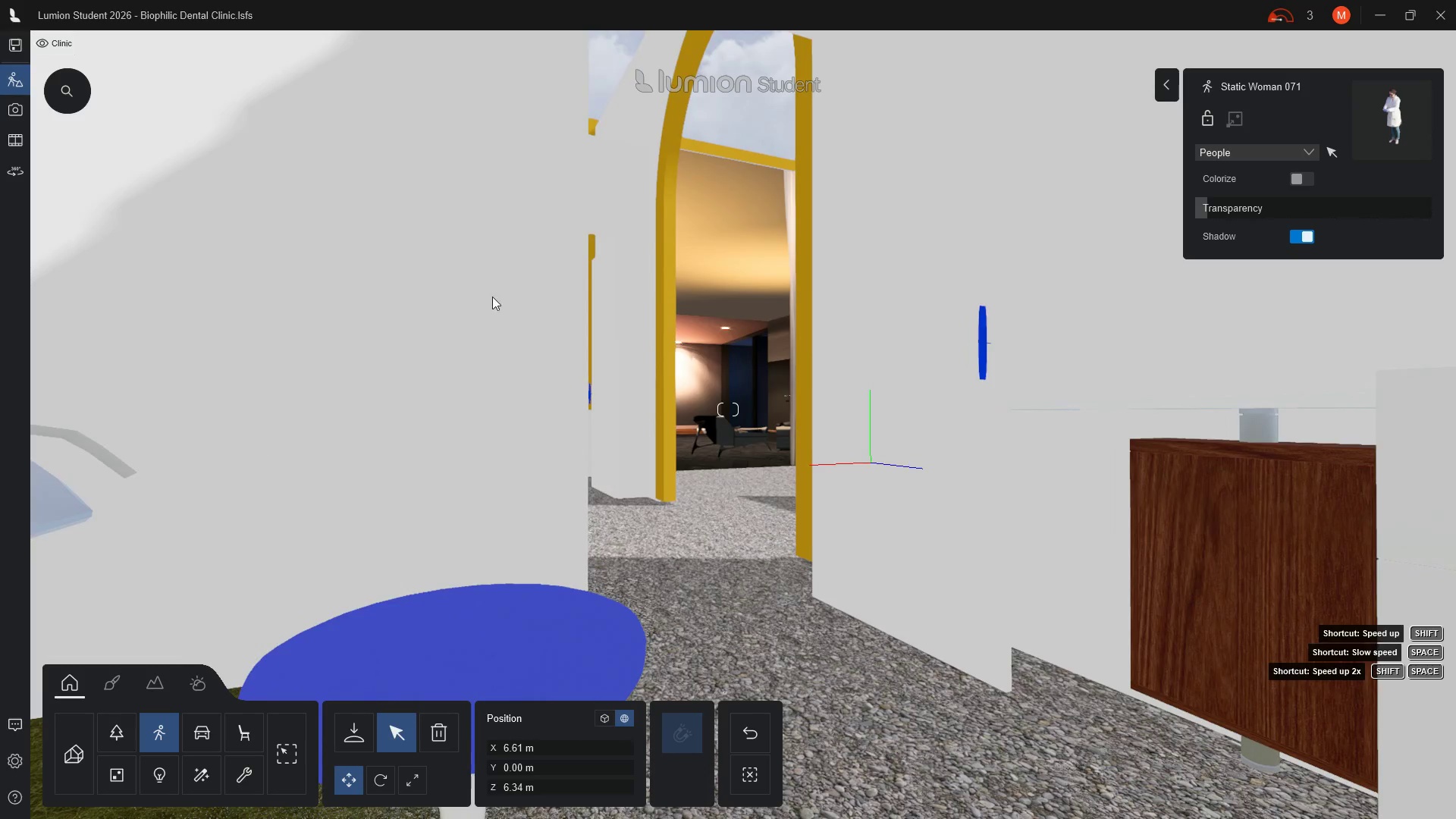 
left_click_drag(start_coordinate=[470, 369], to_coordinate=[0, 396])
 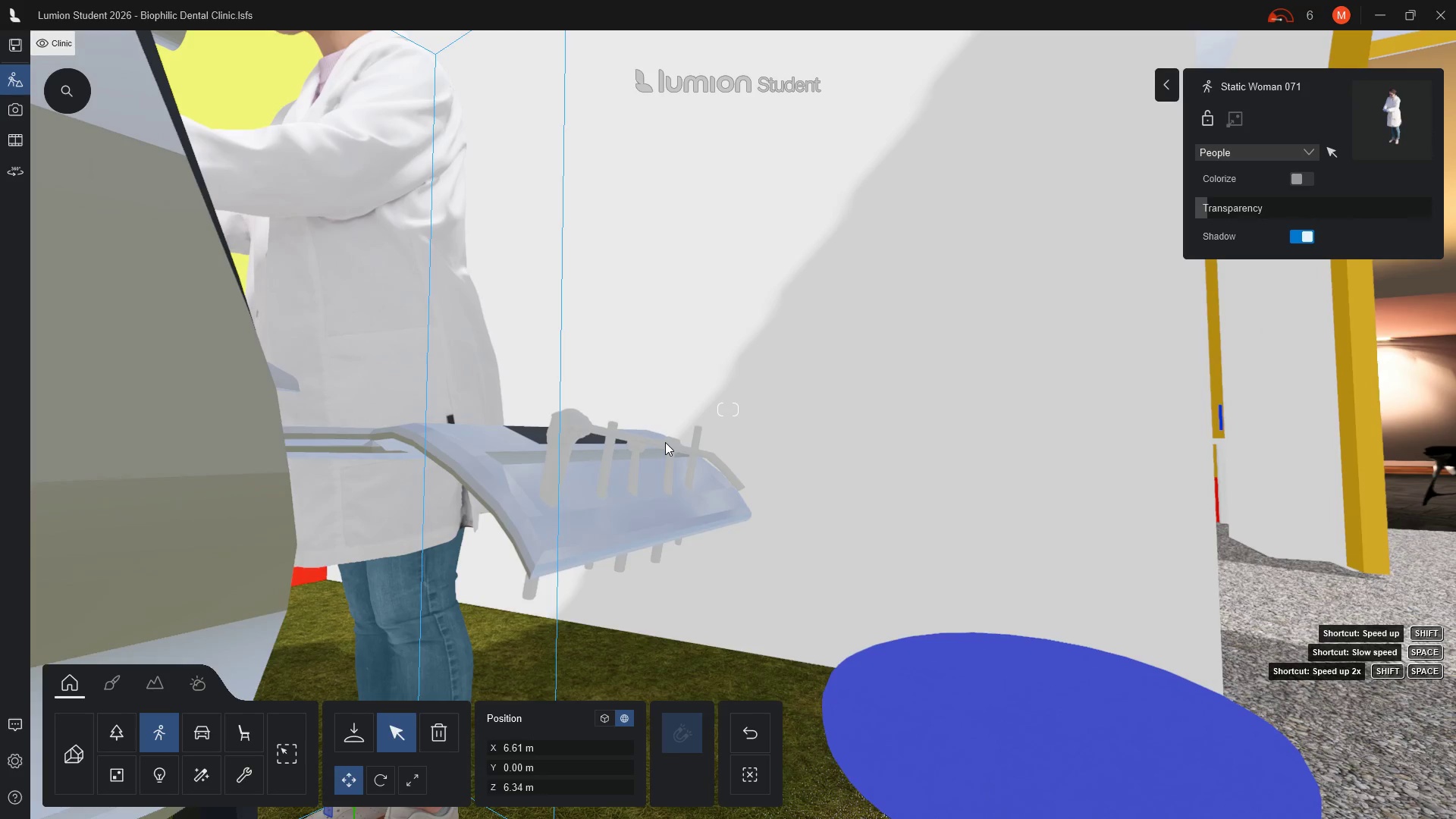 
wait(5.62)
 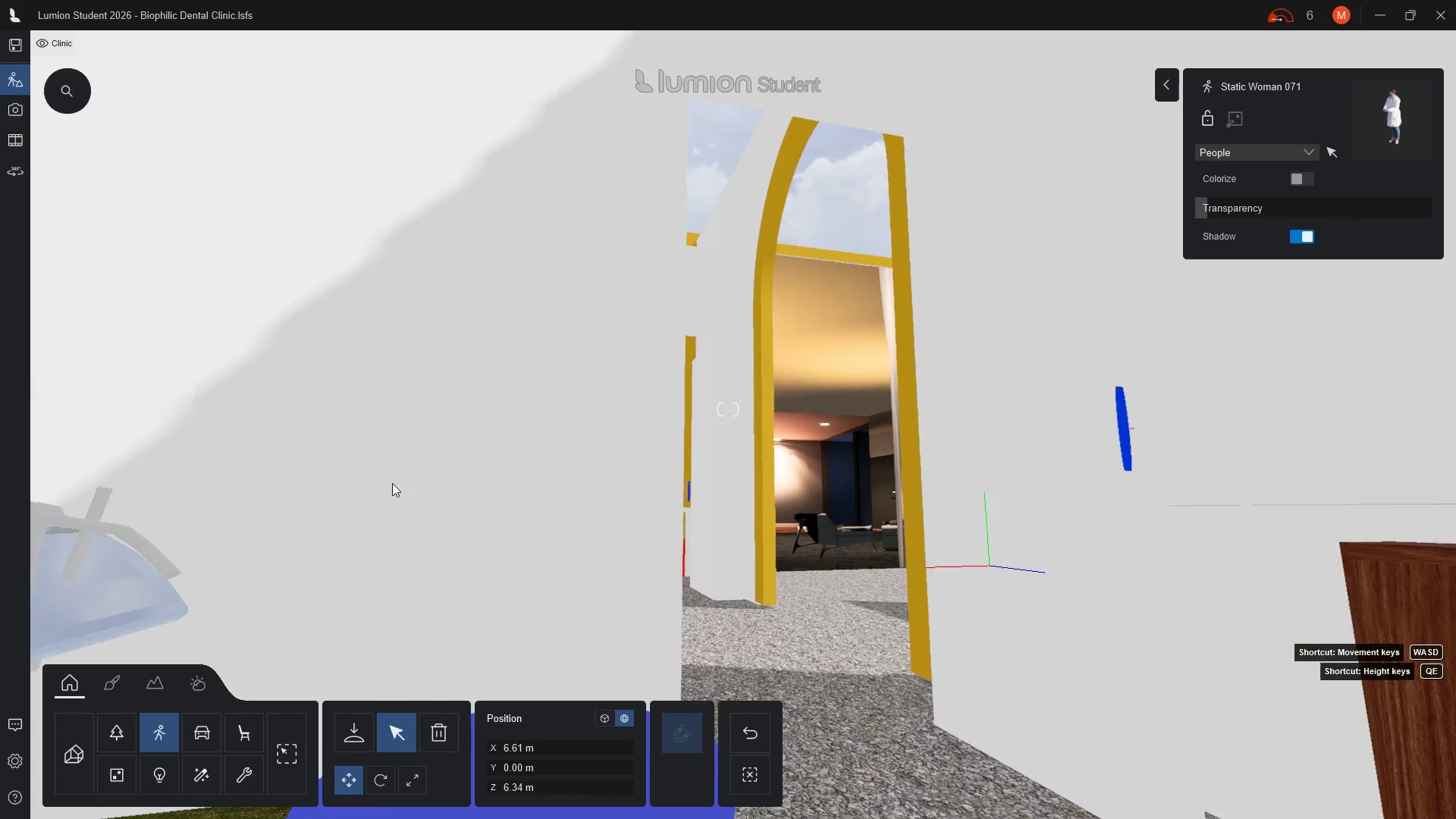 
type(dd)
 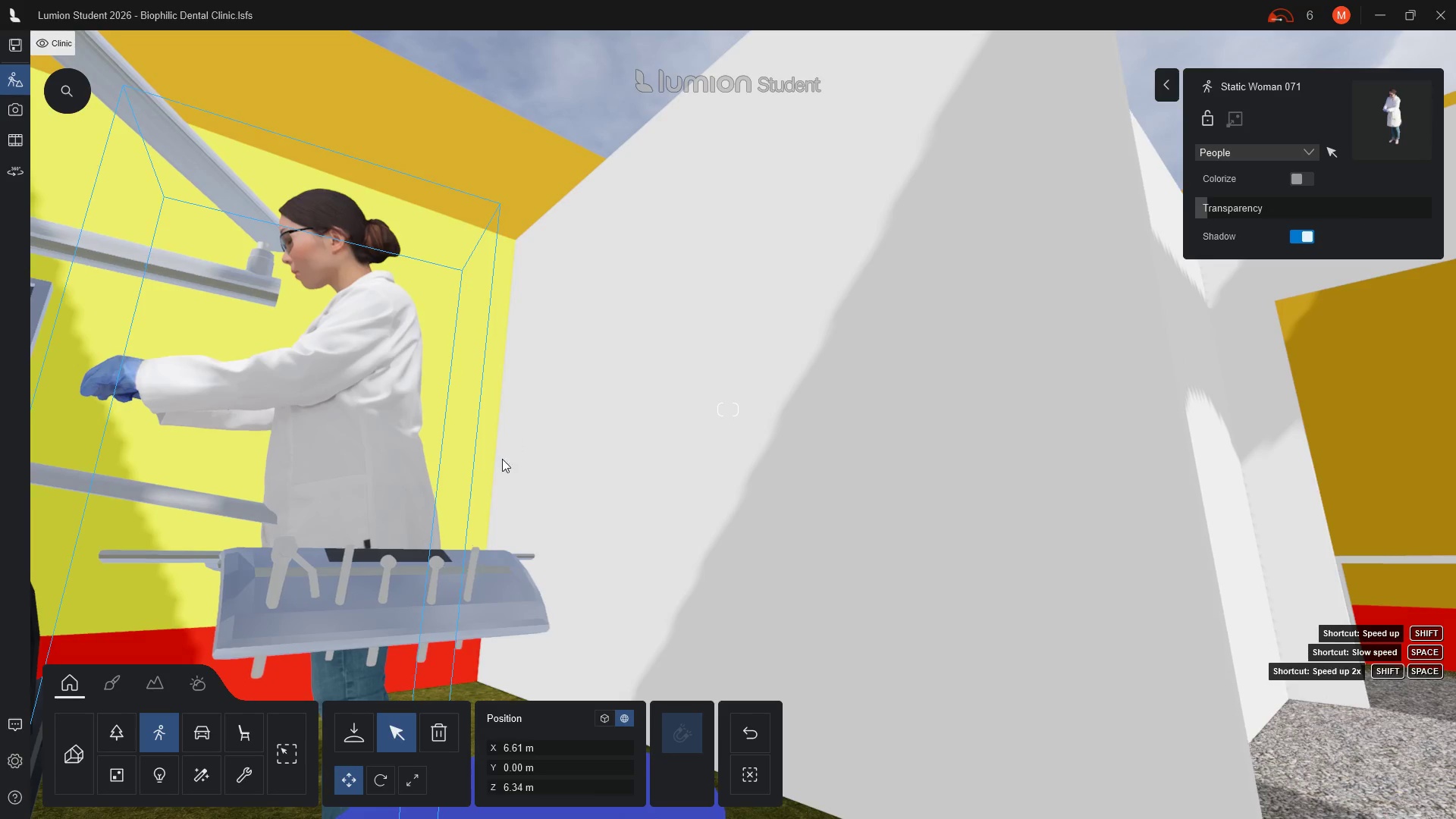 
wait(8.16)
 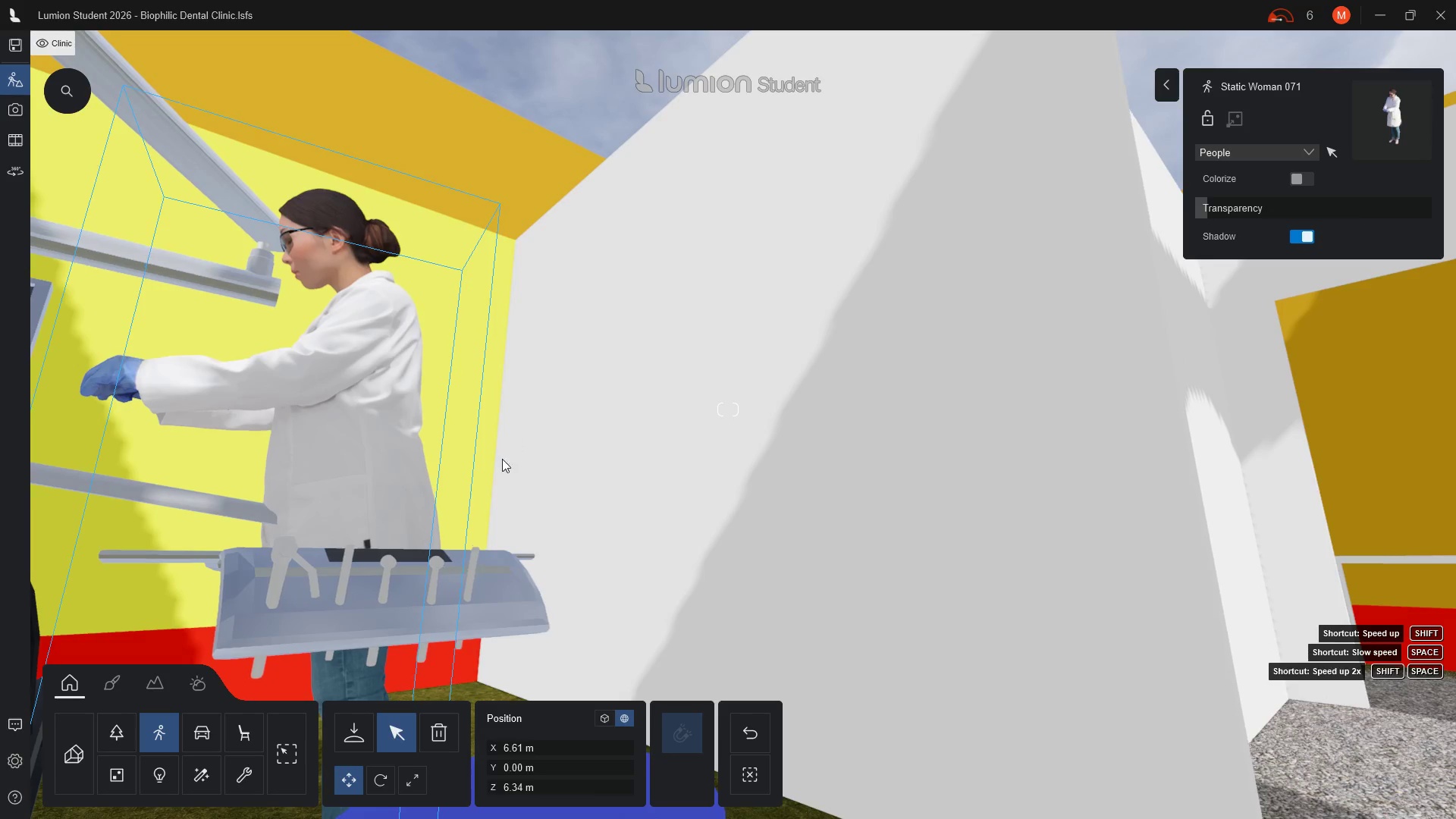 
left_click_drag(start_coordinate=[480, 690], to_coordinate=[531, 699])
 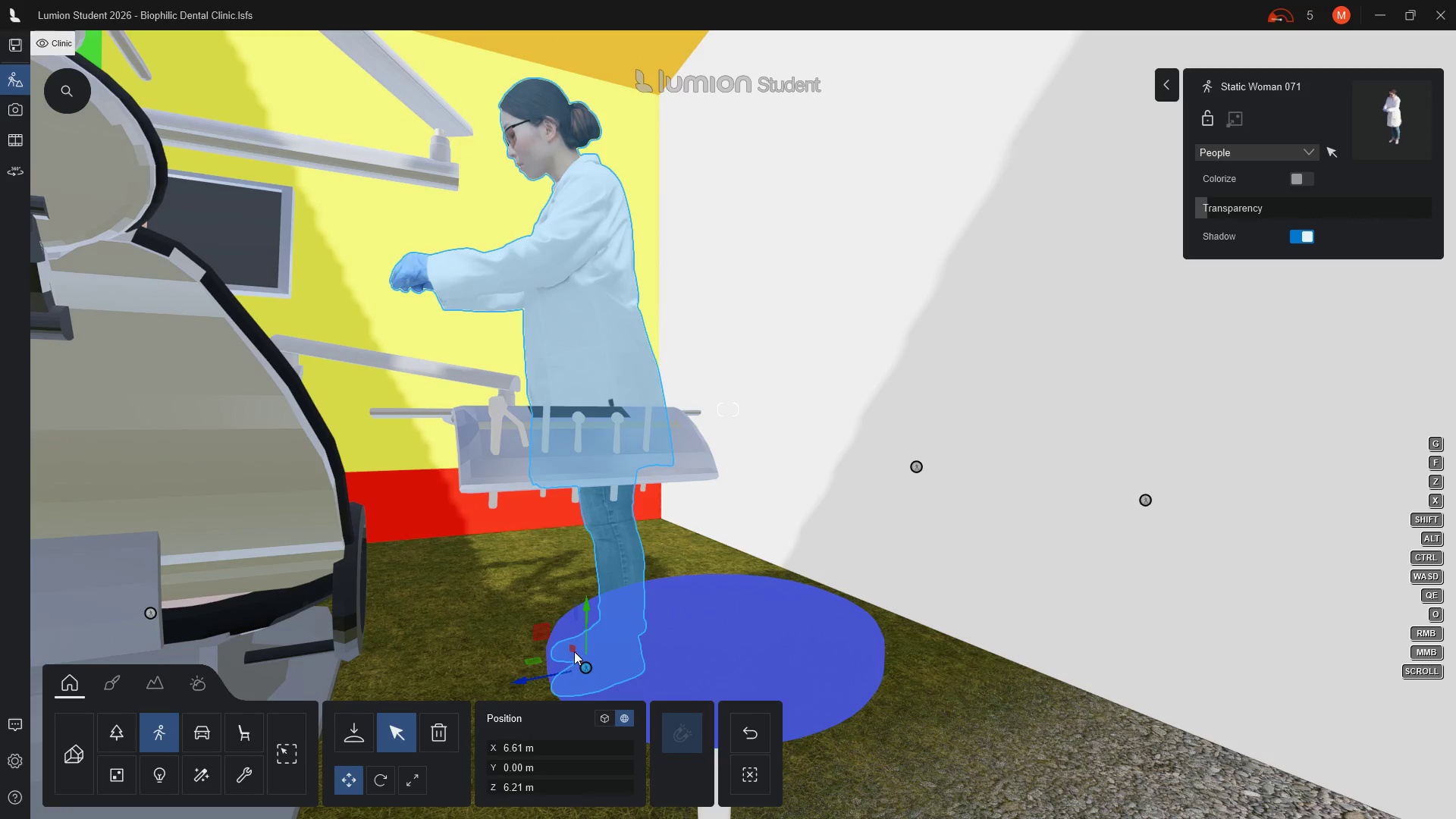 
left_click_drag(start_coordinate=[573, 648], to_coordinate=[817, 748])
 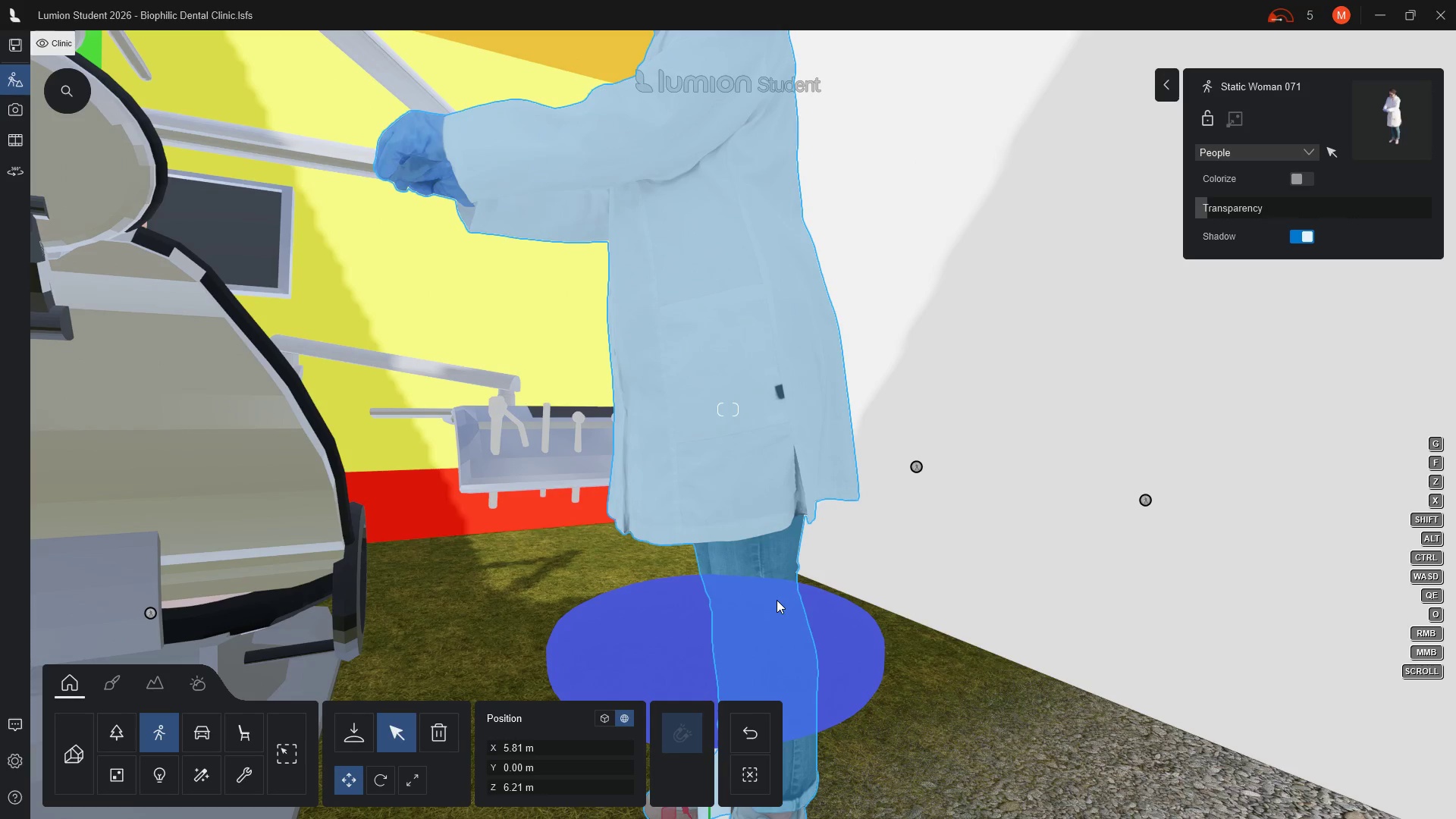 
type(sss)
 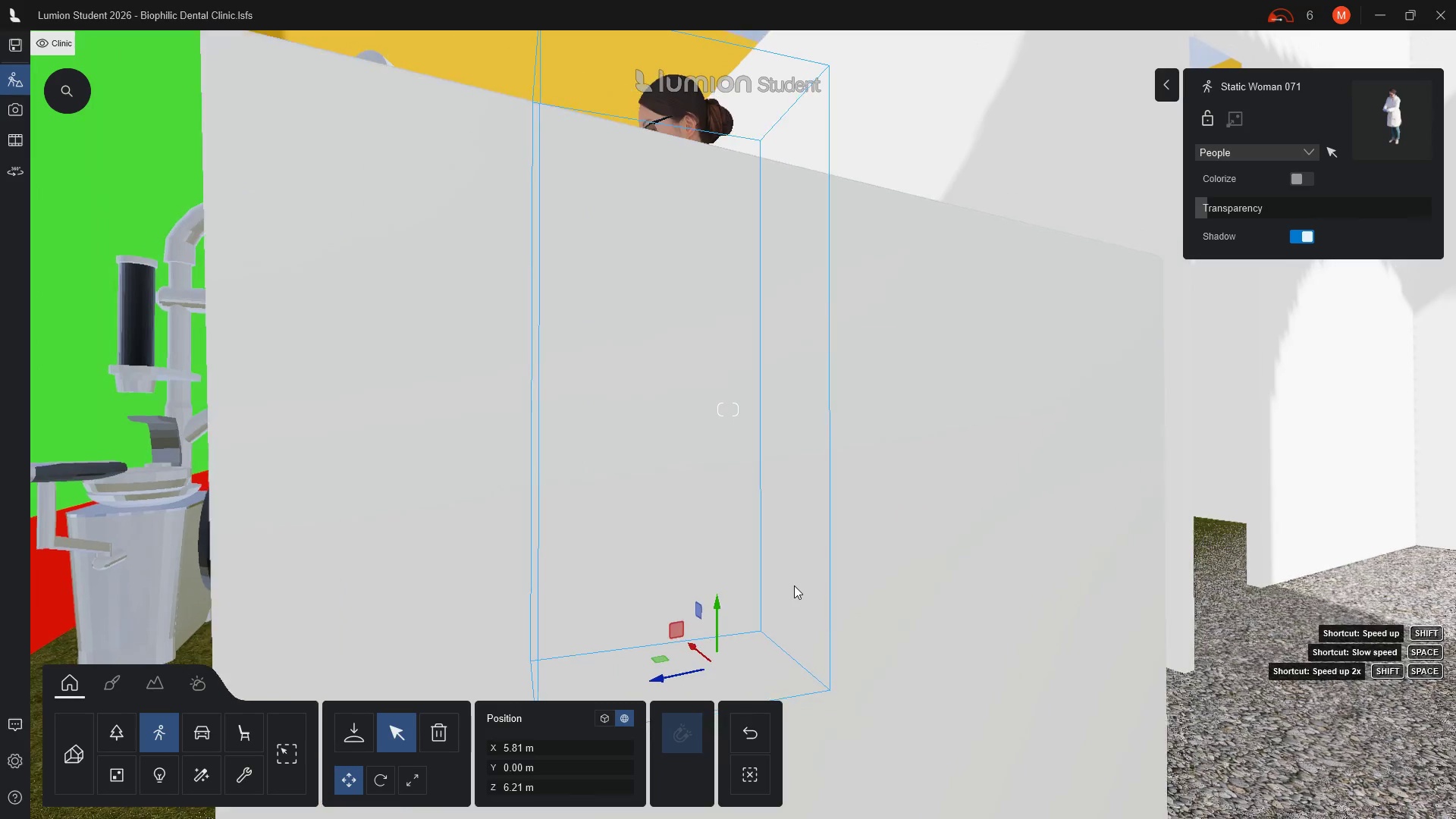 
hold_key(key=Q, duration=0.8)
 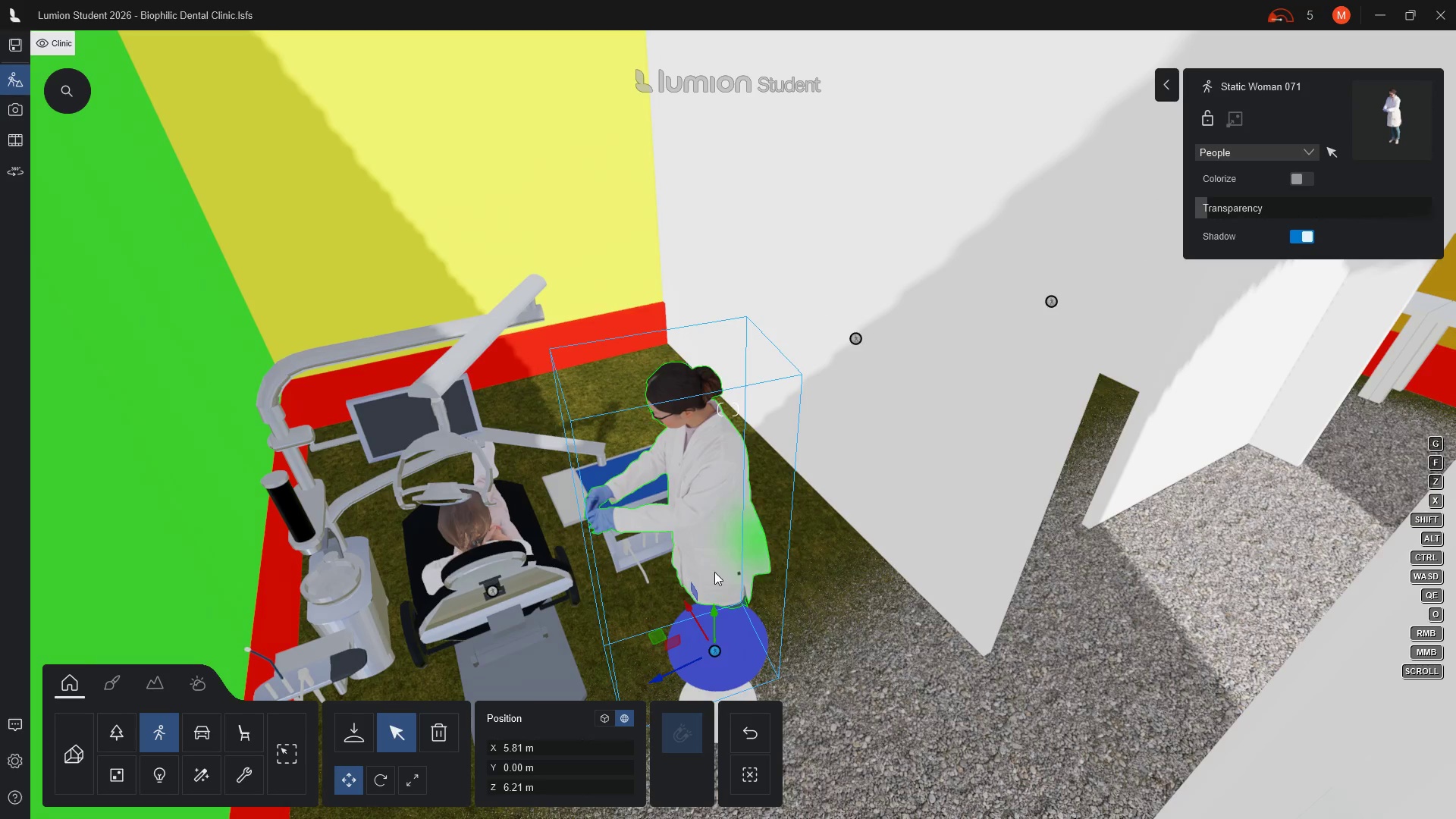 
wait(5.88)
 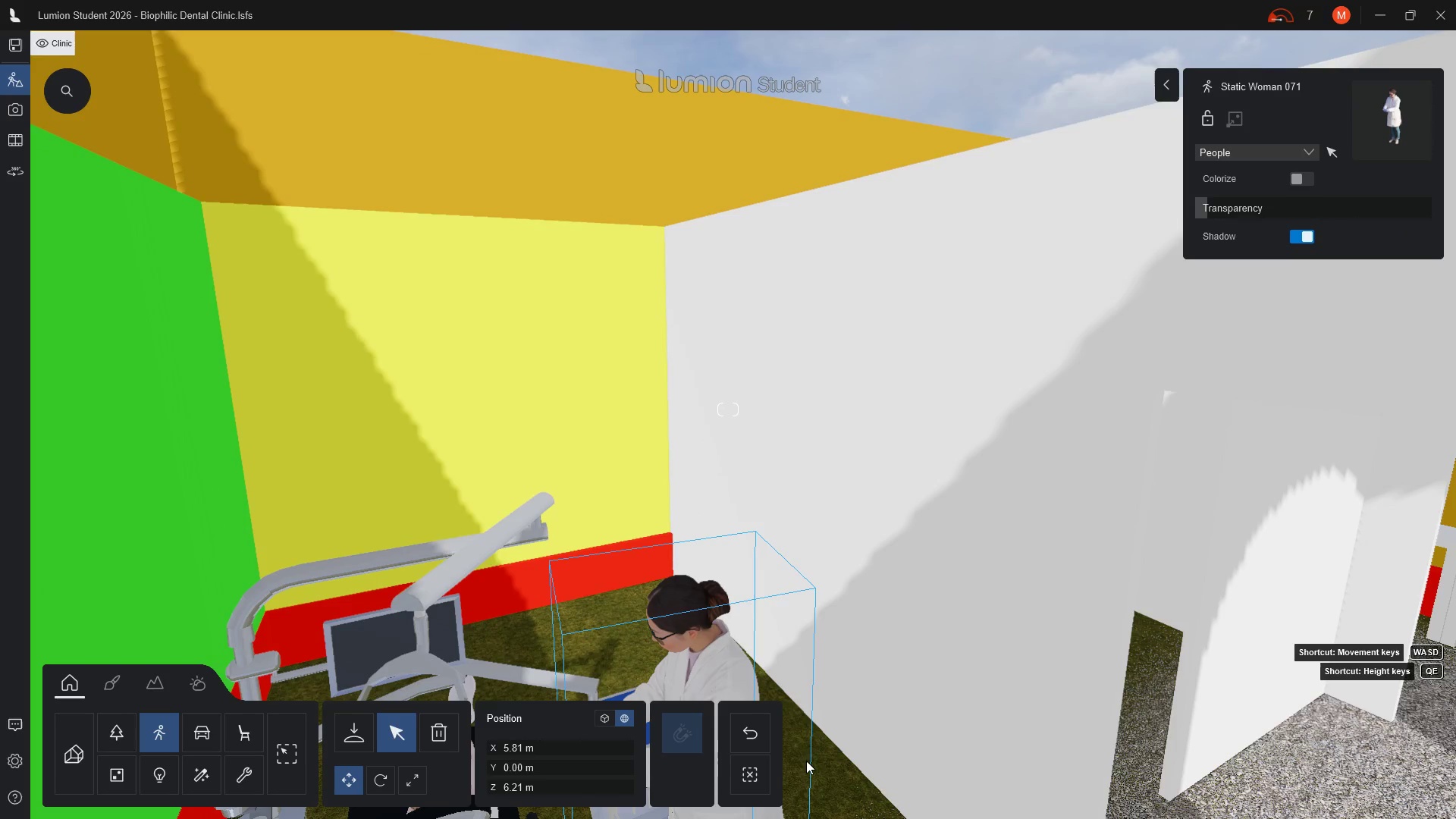 
left_click_drag(start_coordinate=[655, 678], to_coordinate=[711, 674])
 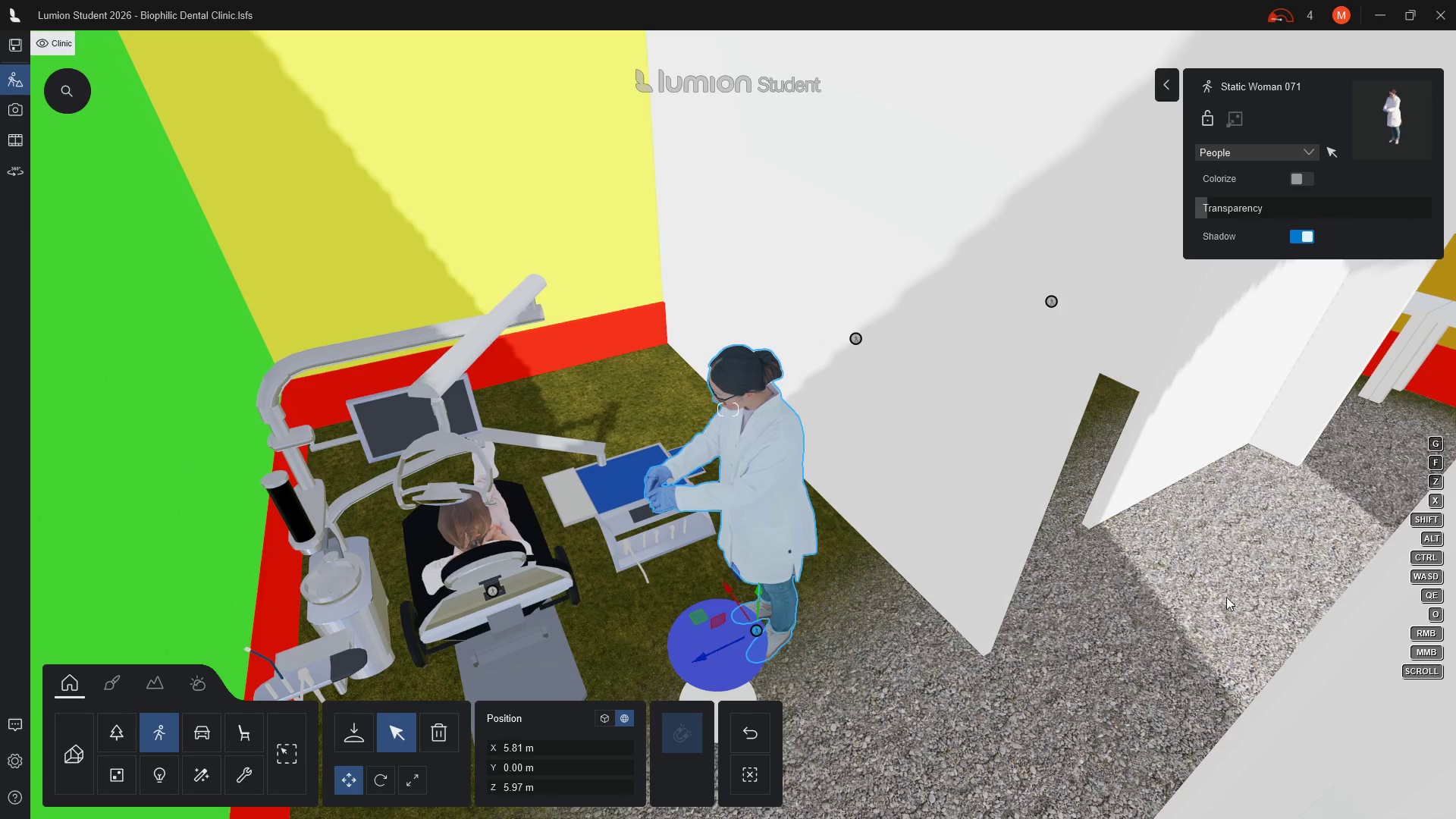 
wait(7.16)
 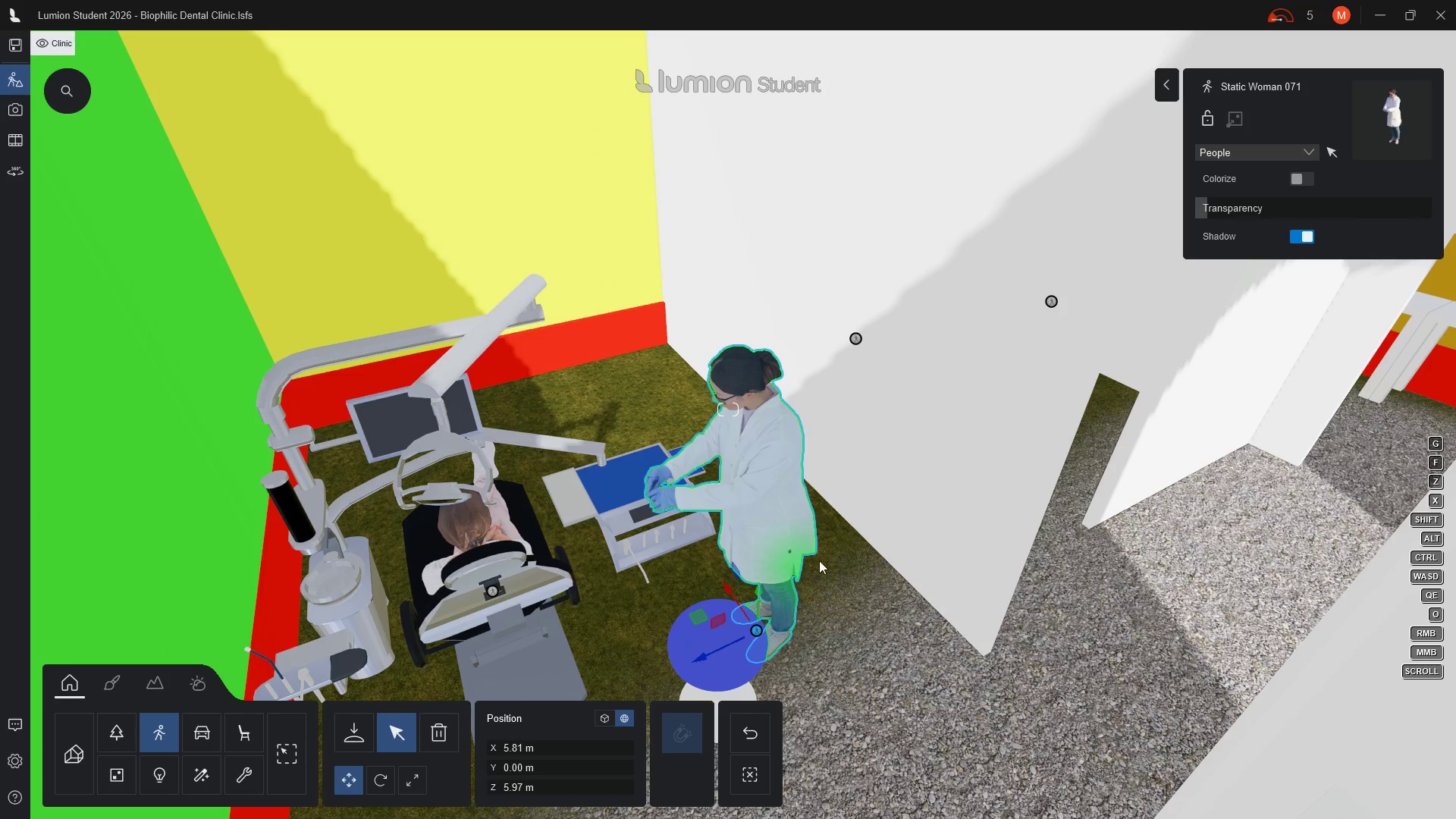 
scroll: coordinate [1455, 479], scroll_direction: up, amount: 19.0
 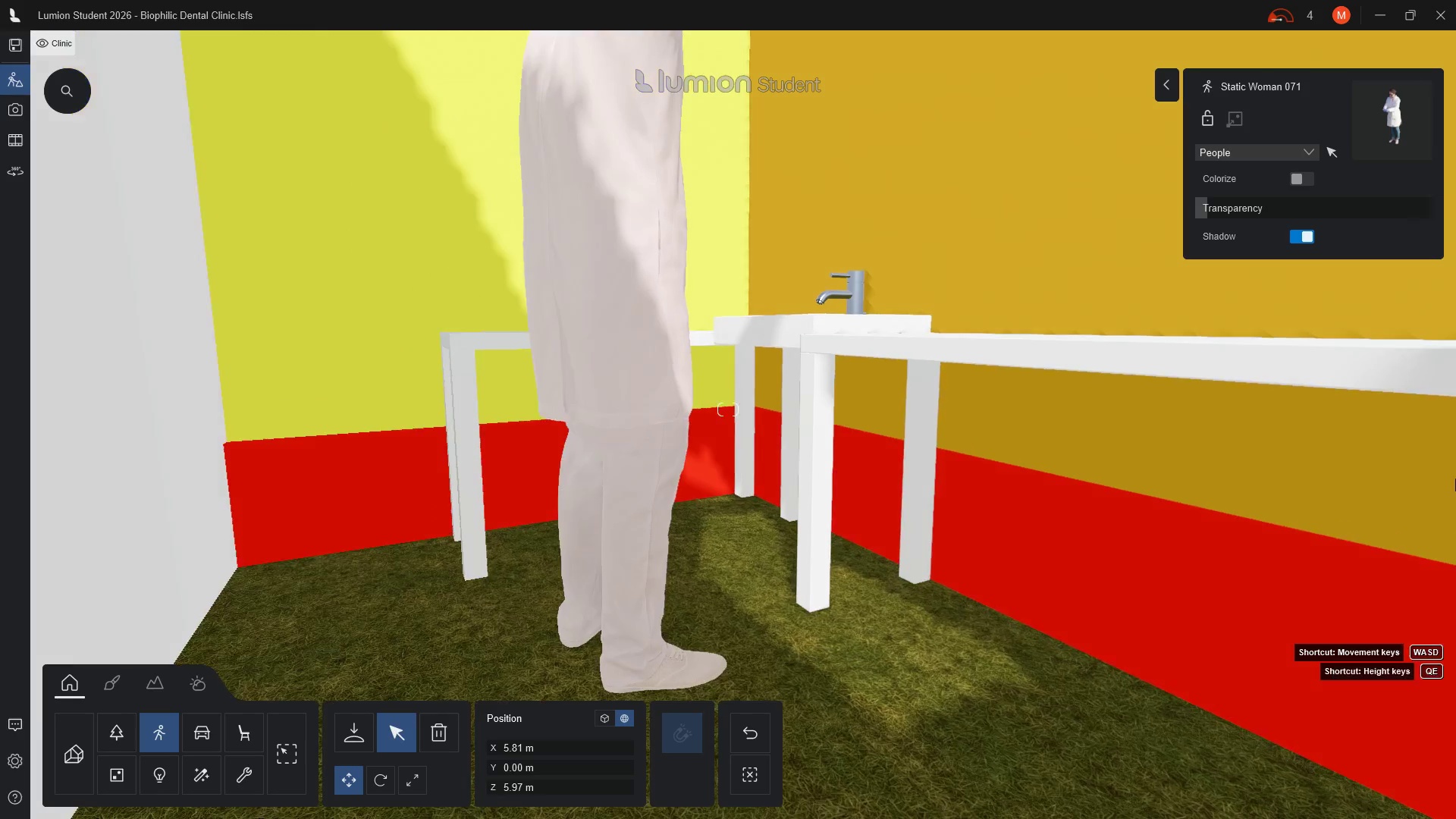 
wait(8.03)
 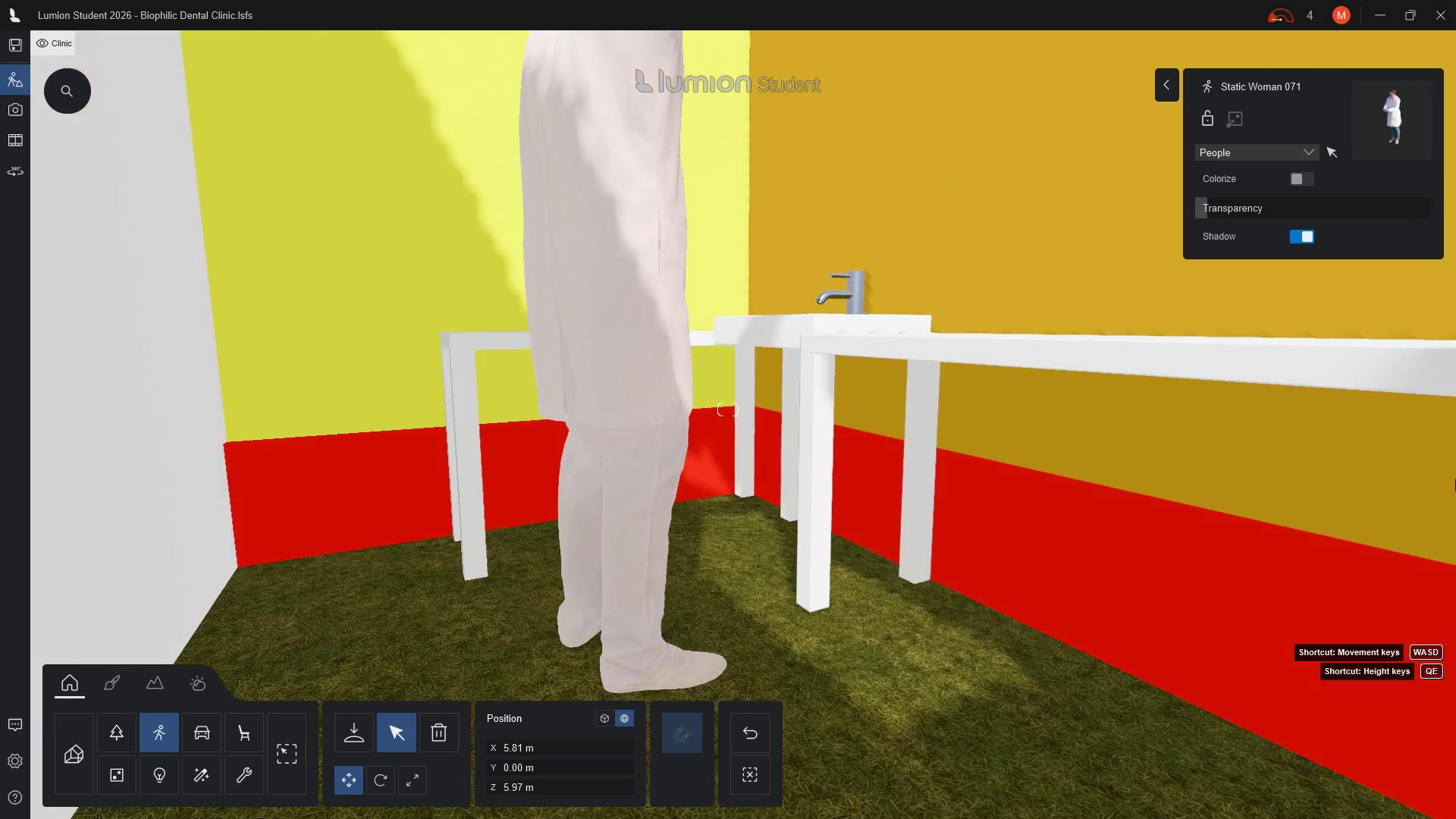 
hold_key(key=Q, duration=0.62)
 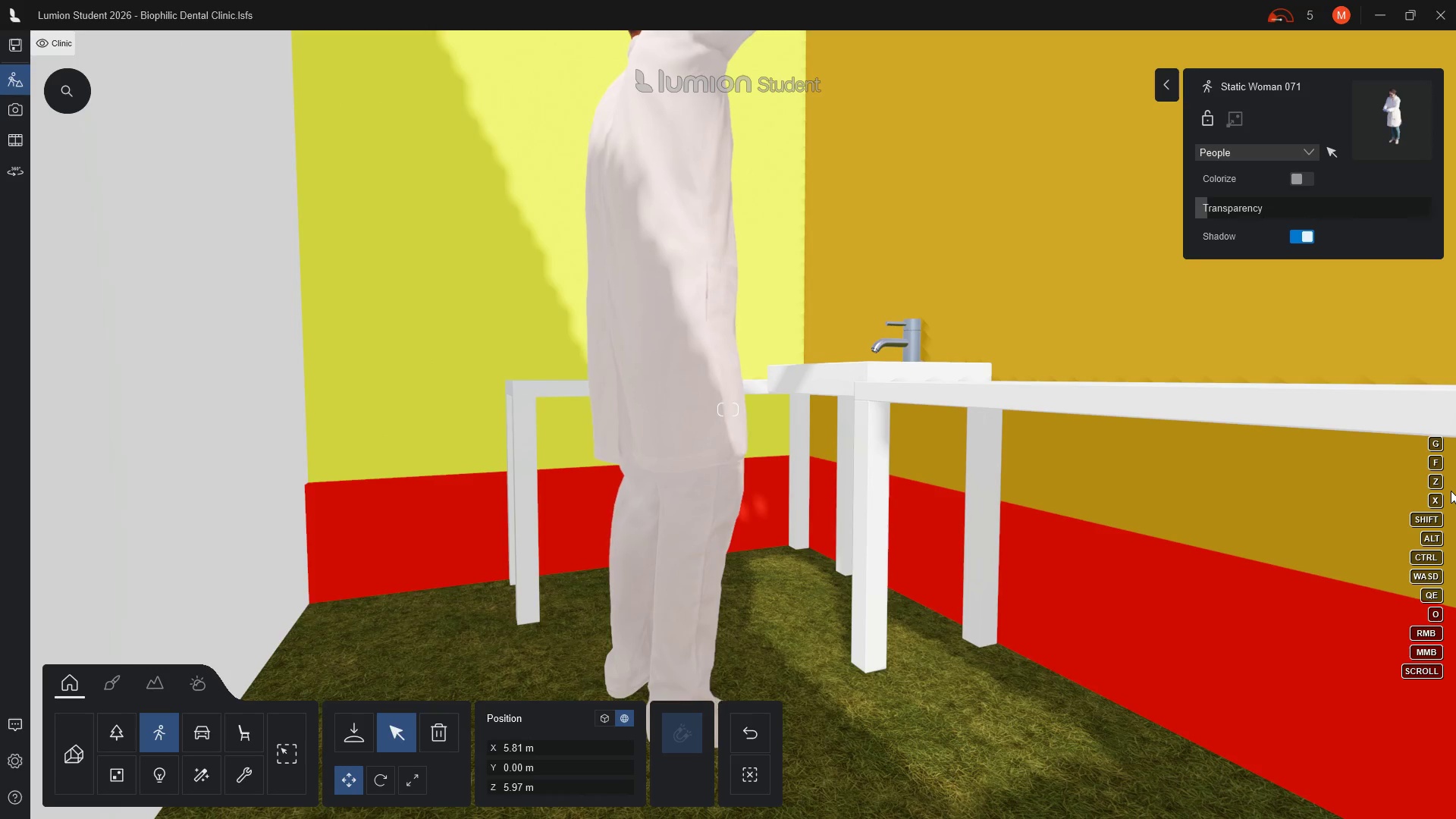 
type(qq)
 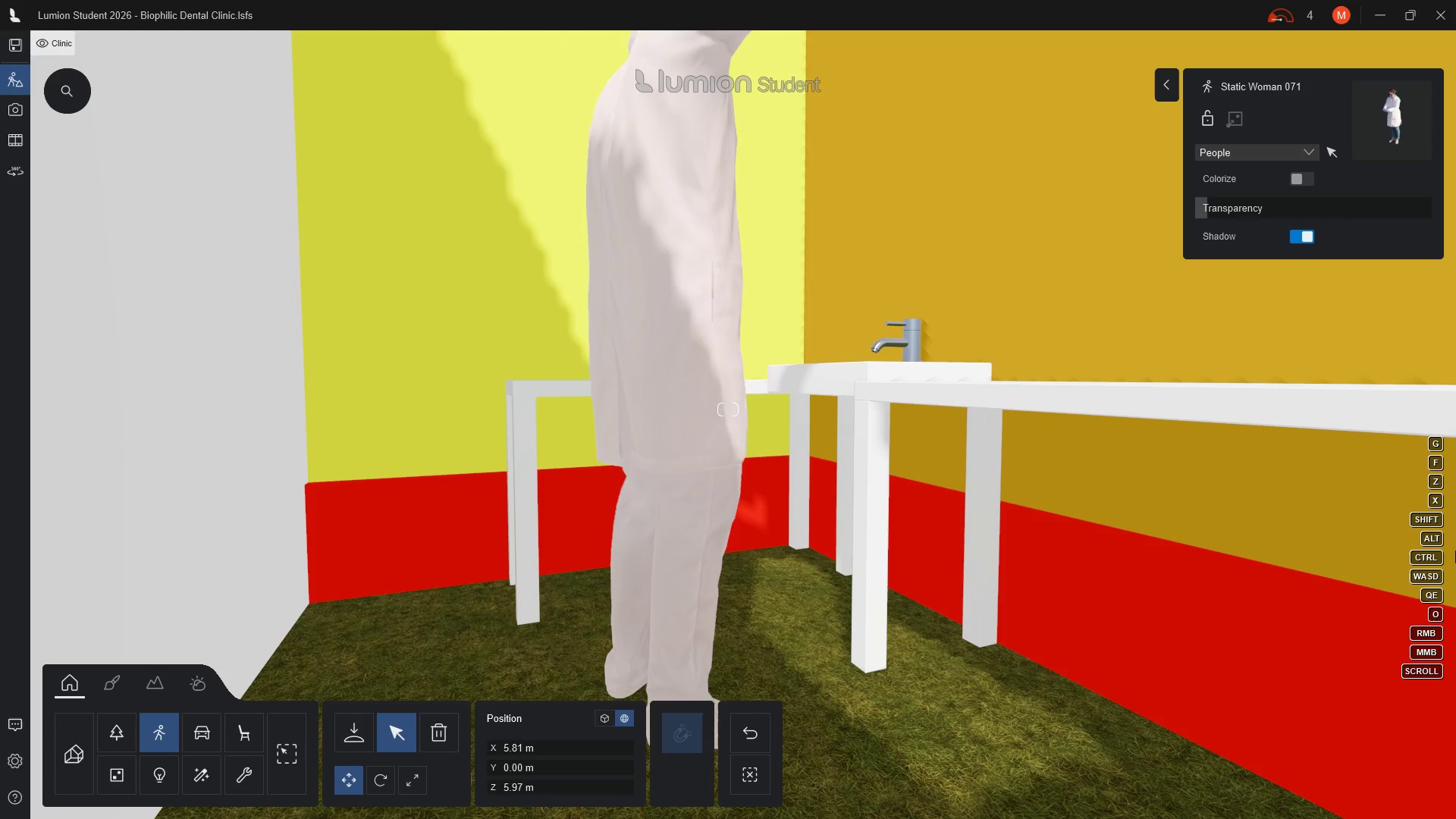 
type(qq)
 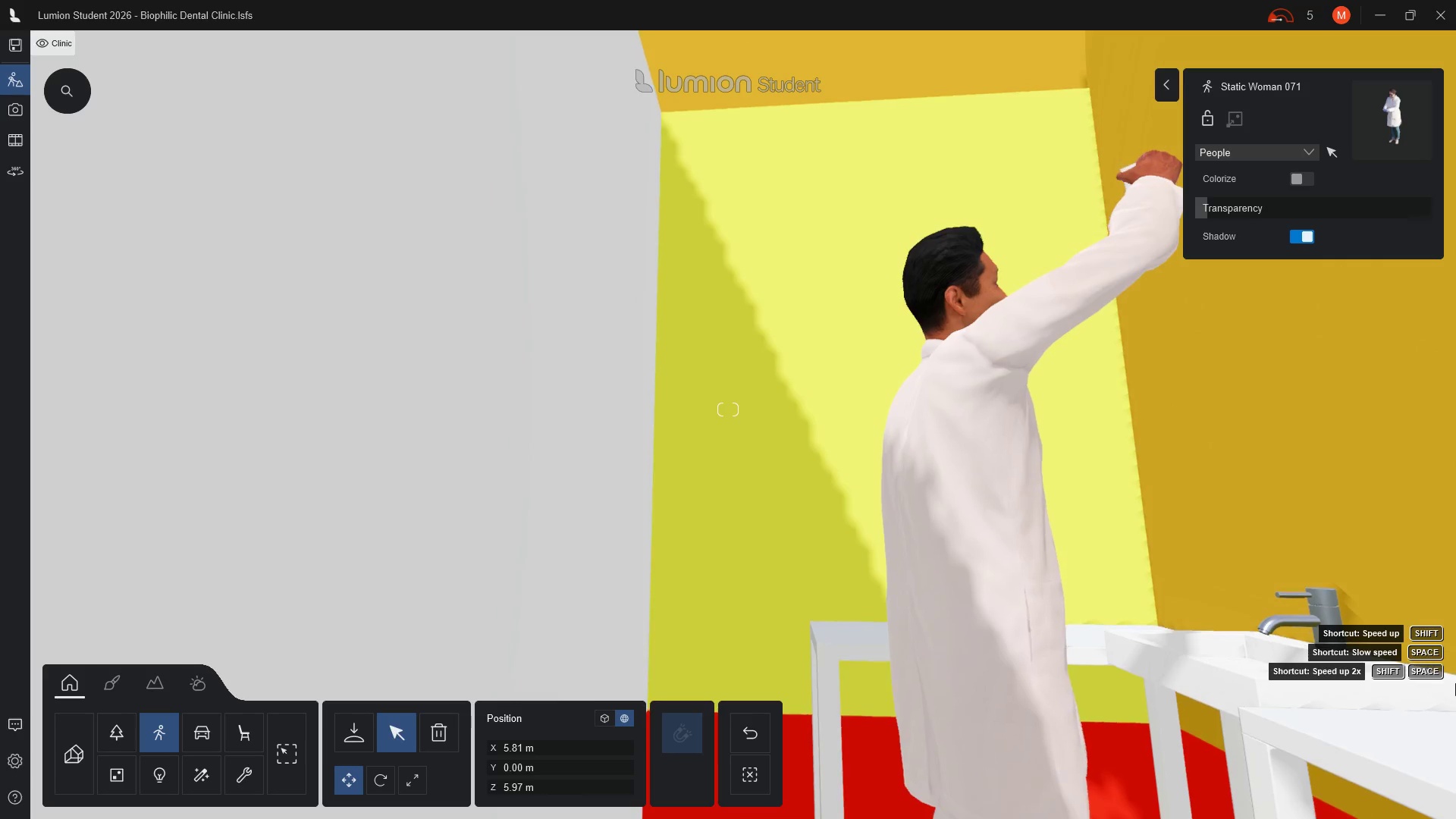 
hold_key(key=Q, duration=1.5)
 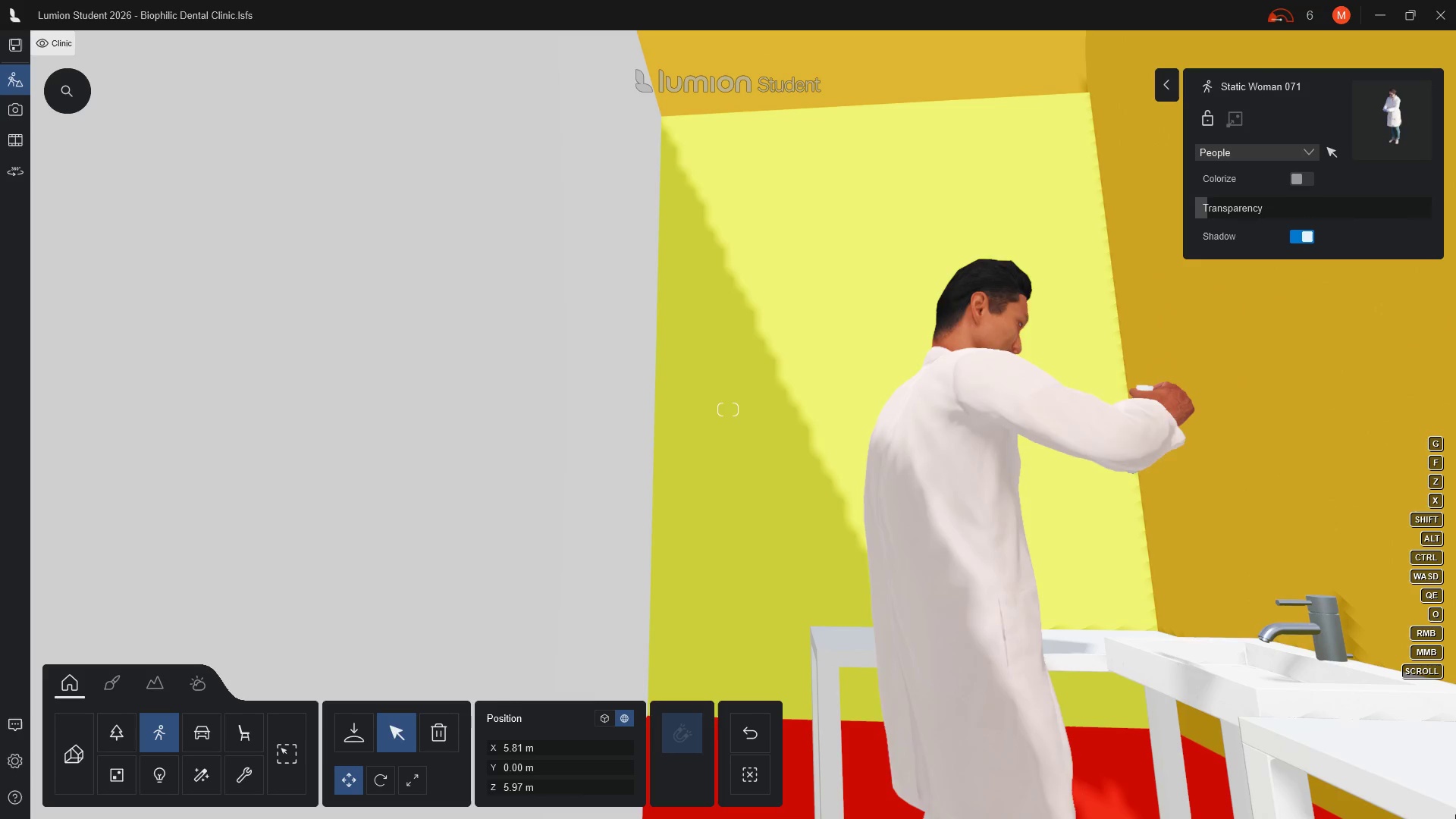 
hold_key(key=Q, duration=0.38)
 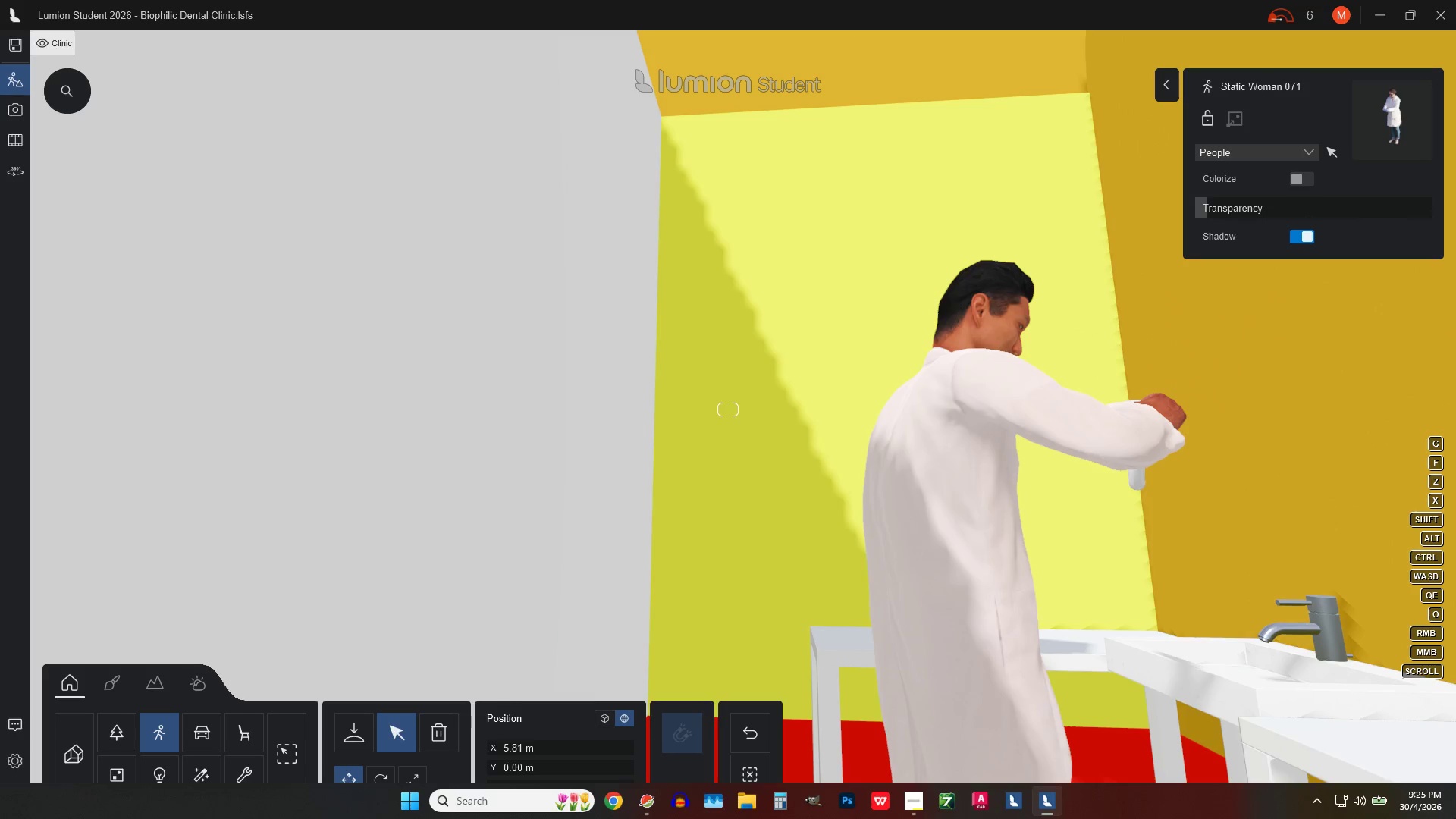 
hold_key(key=D, duration=0.97)
 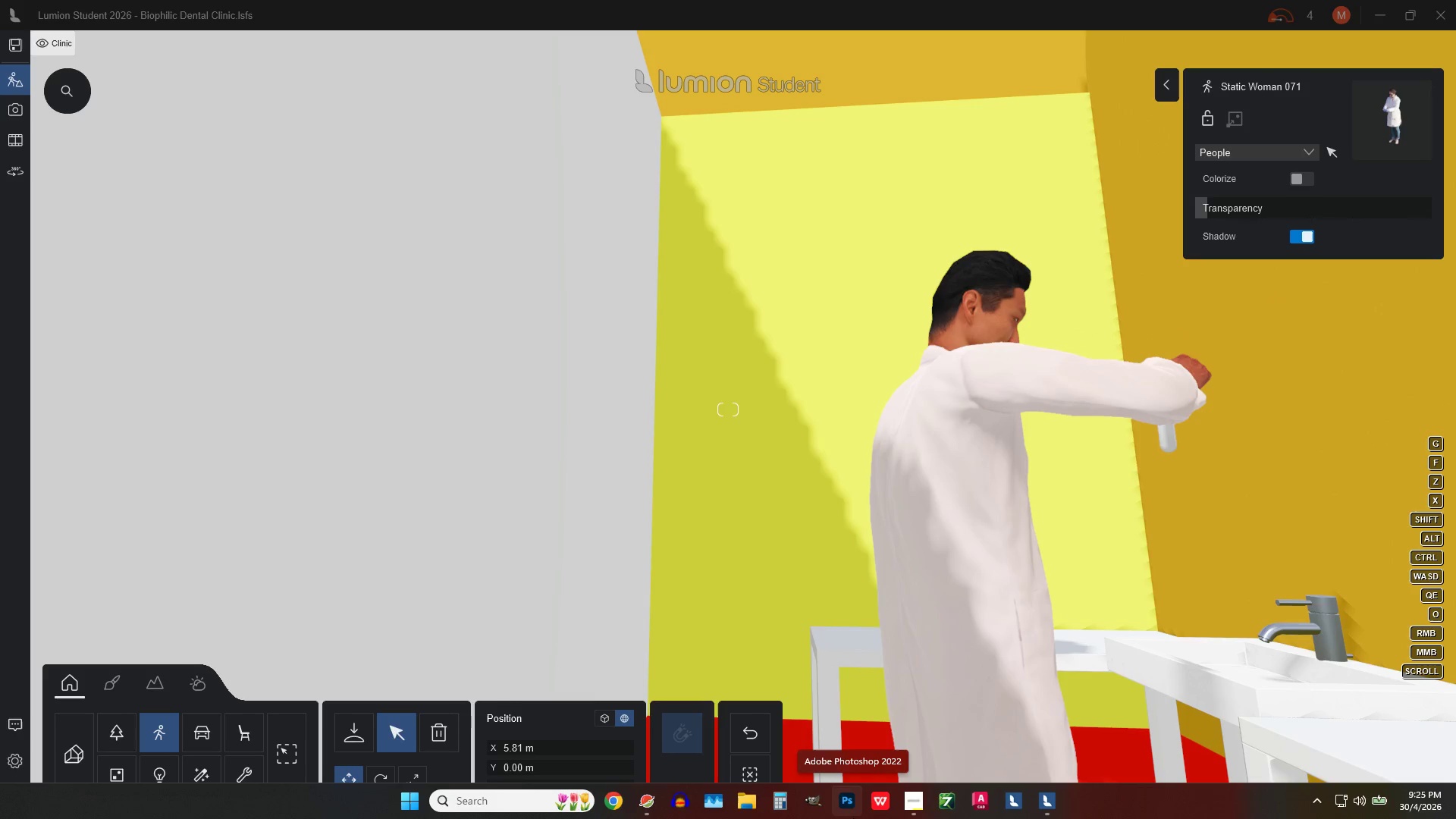 
key(Q)
 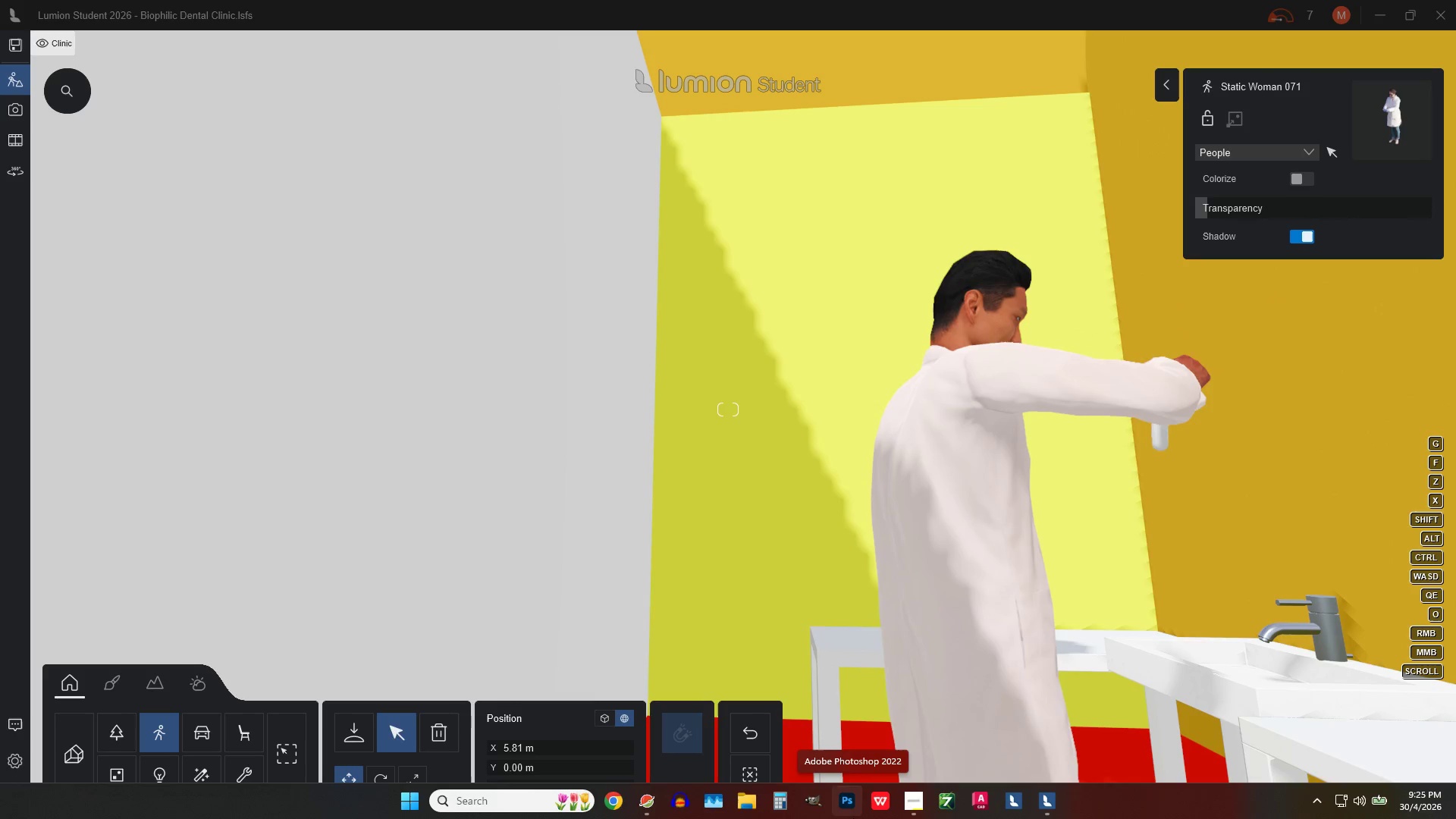 
hold_key(key=Q, duration=1.2)
 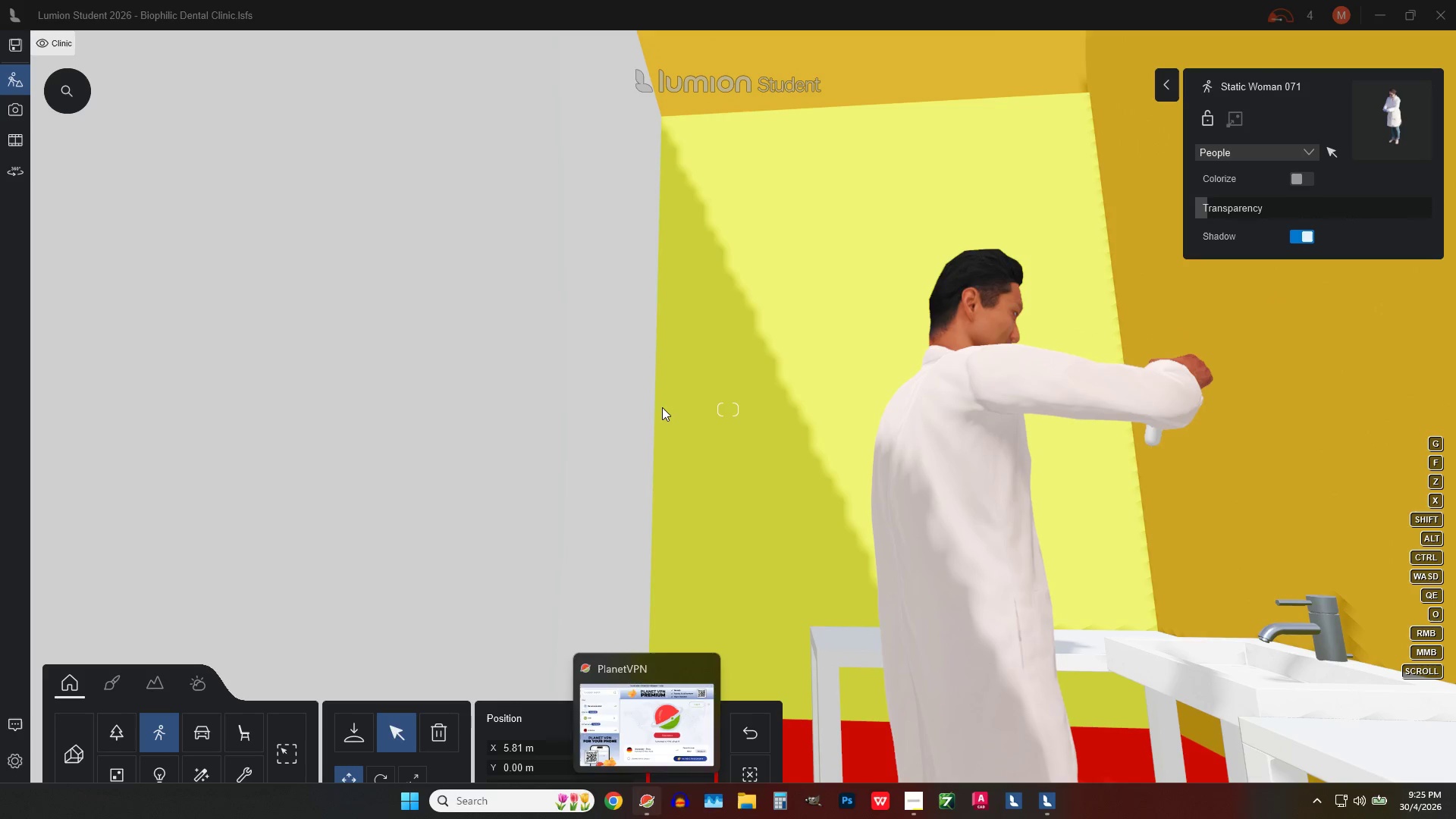 
hold_key(key=Q, duration=0.41)
 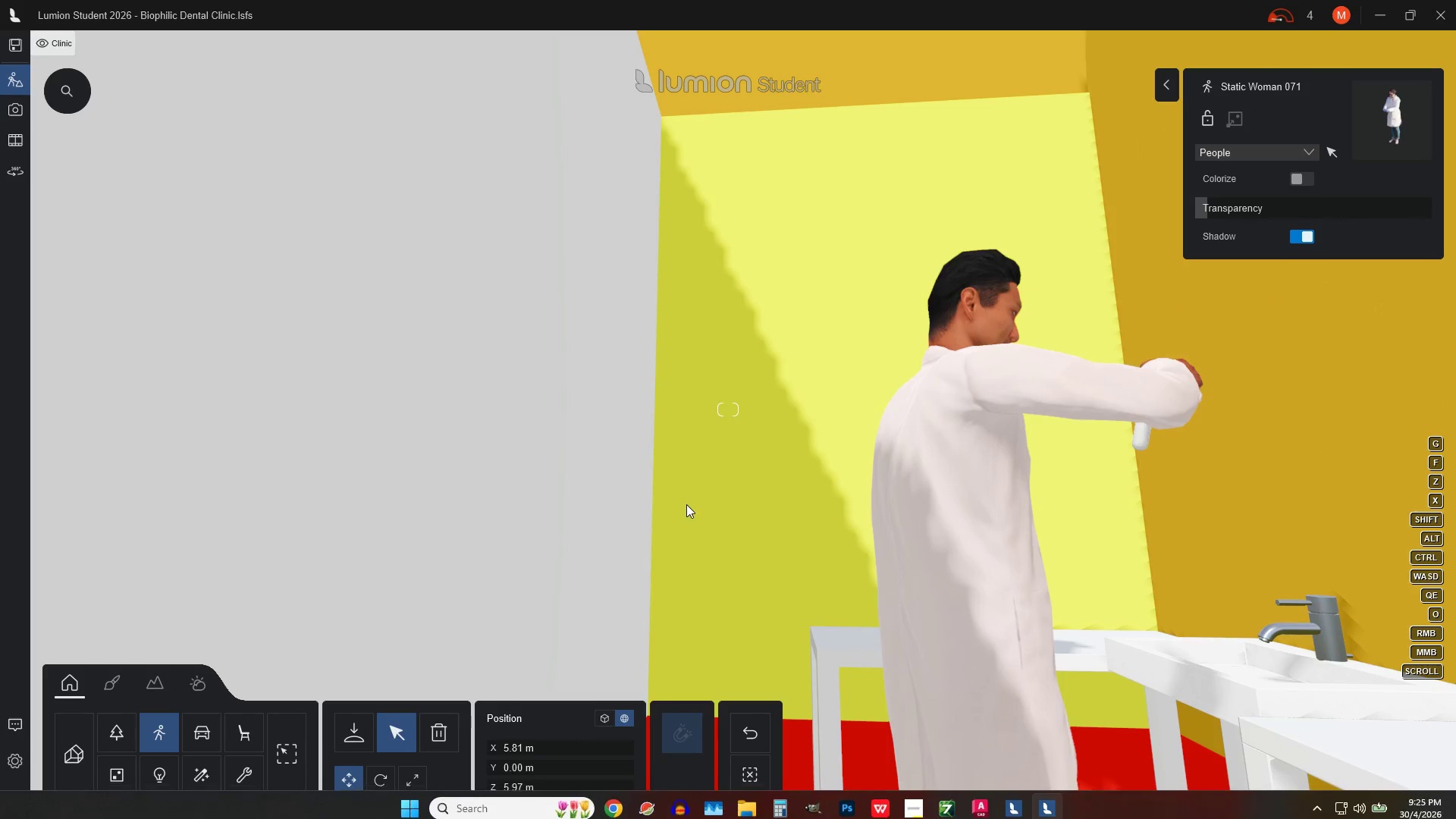 
hold_key(key=Q, duration=1.5)
 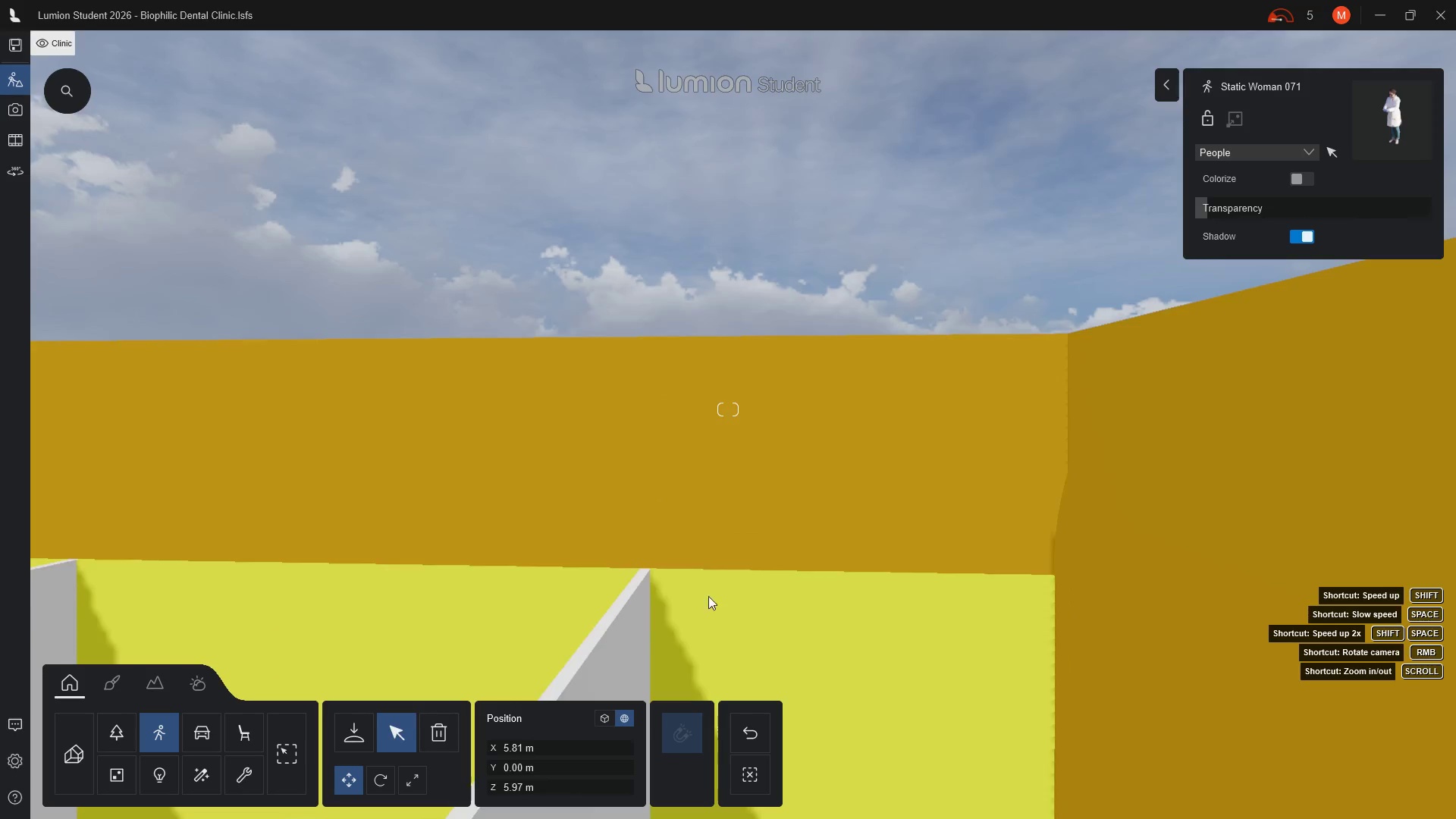 
hold_key(key=Q, duration=0.62)
 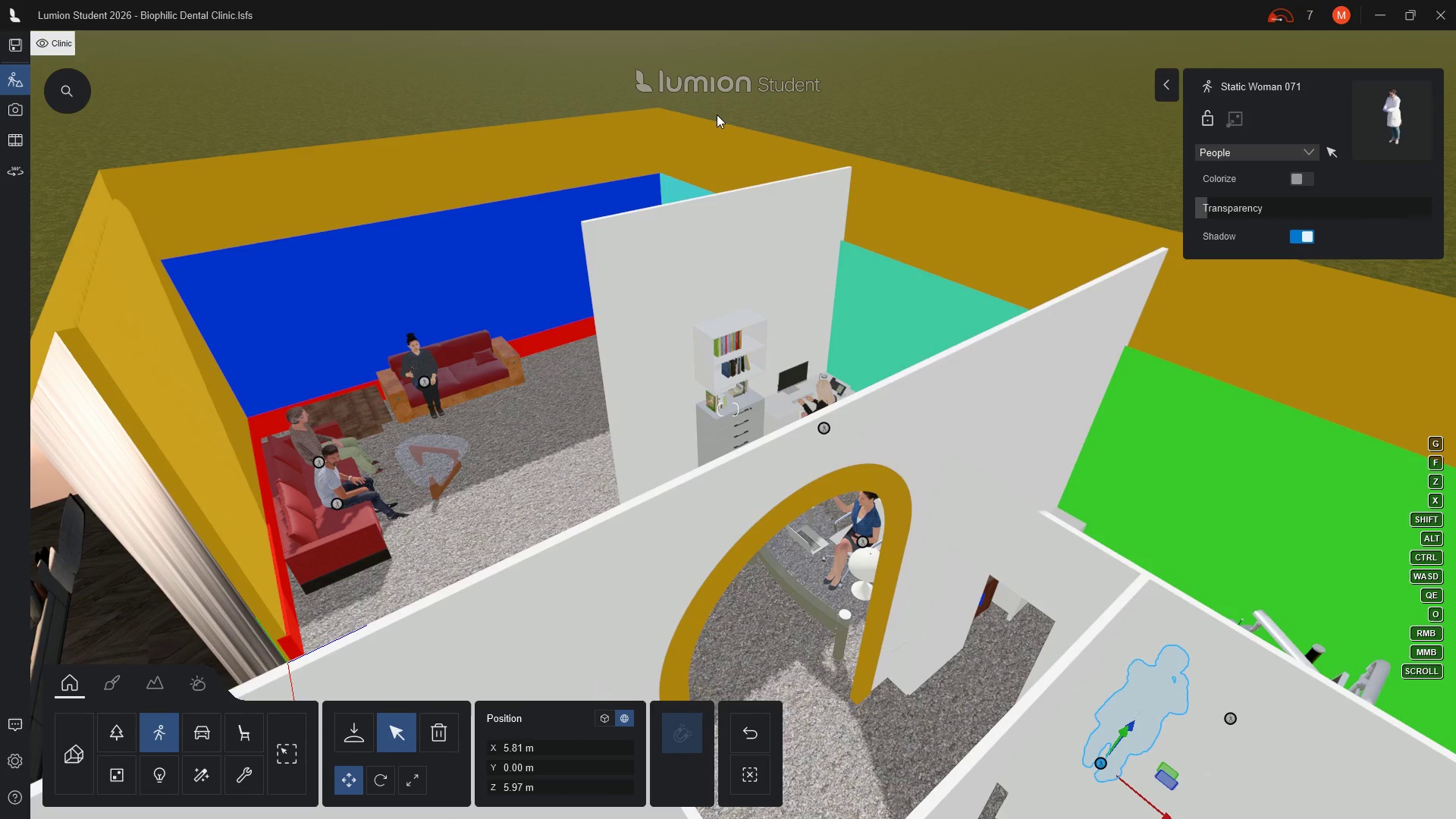 
wait(20.06)
 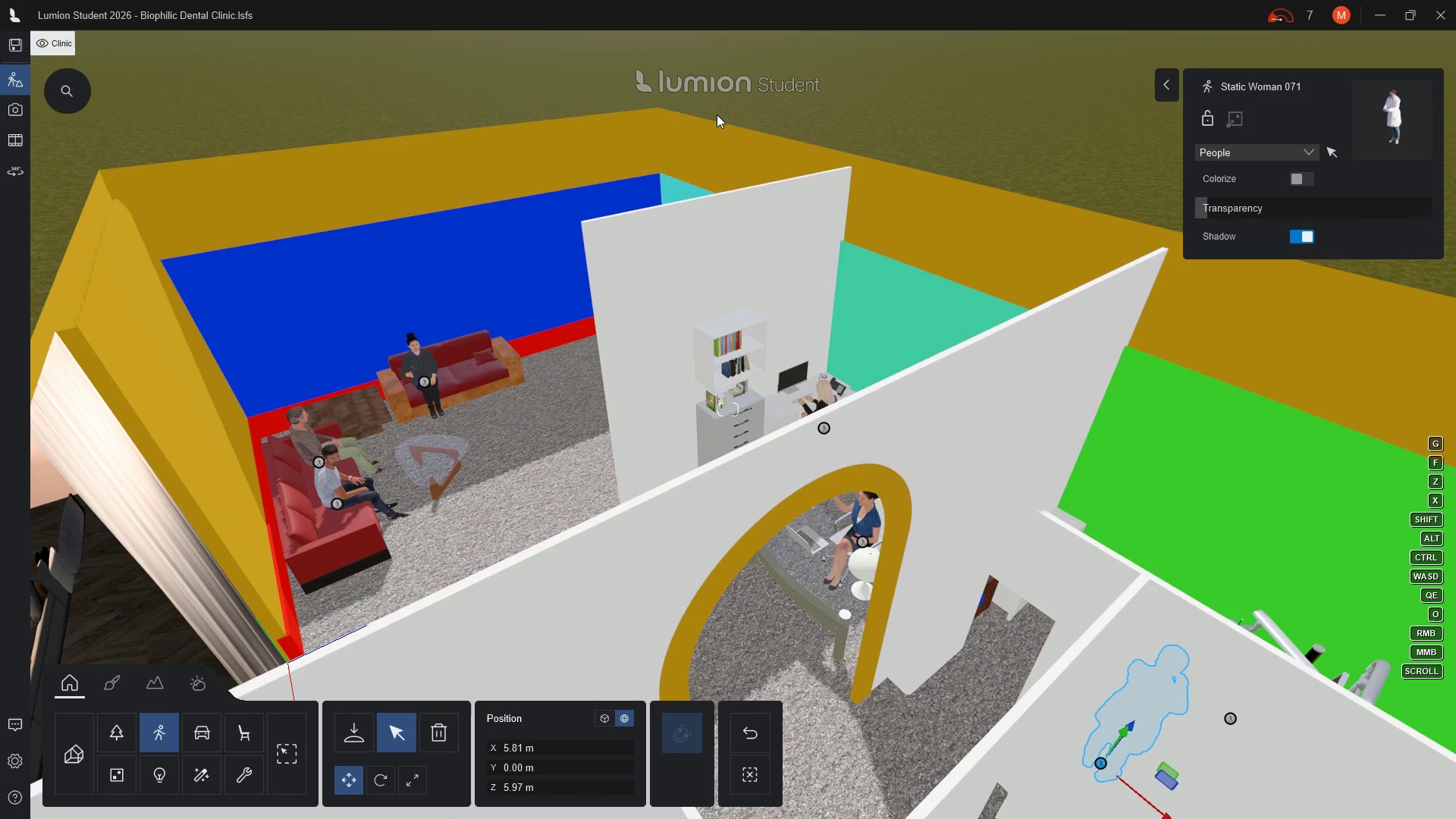 
left_click([190, 42])
 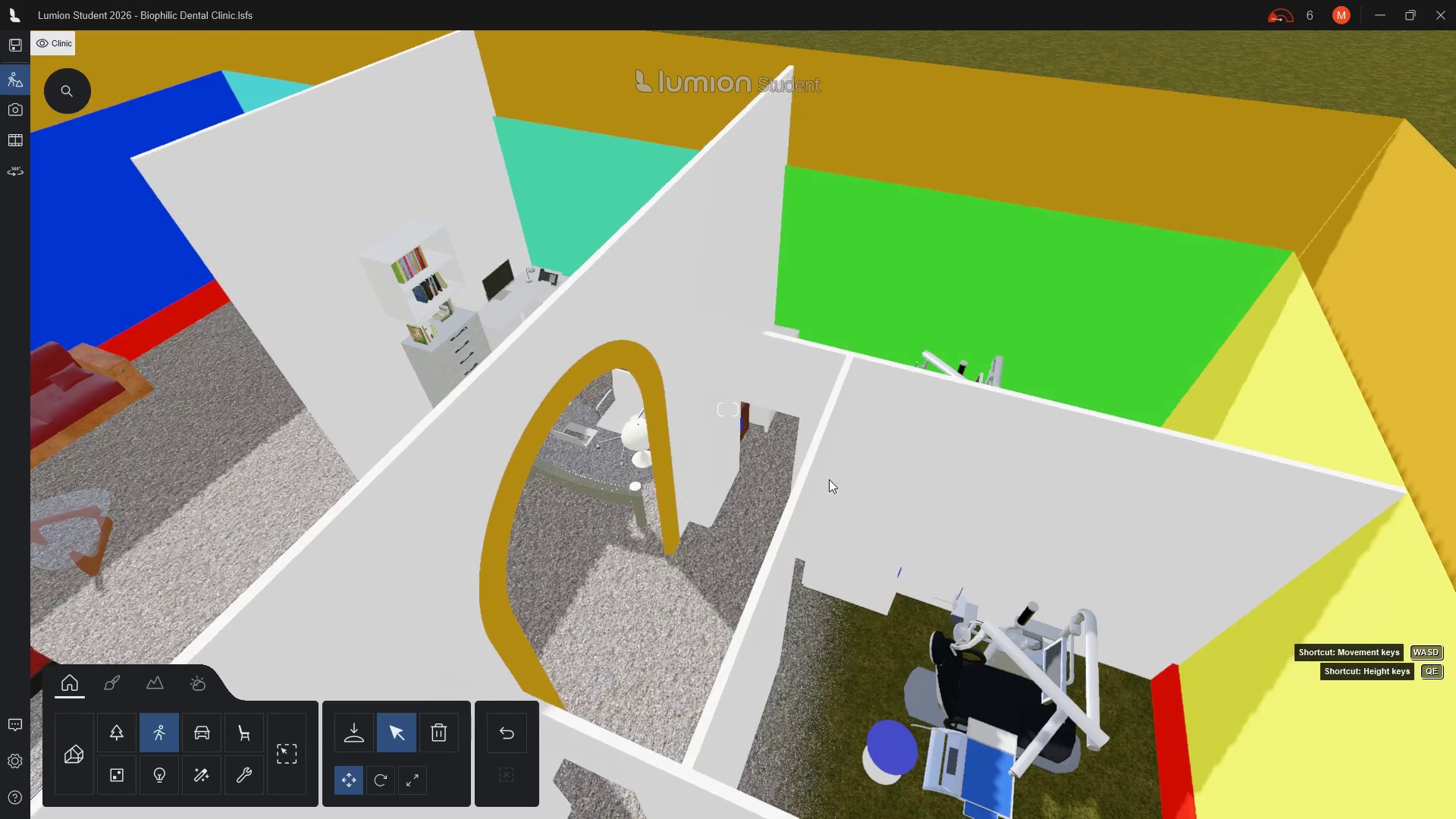 
wait(16.33)
 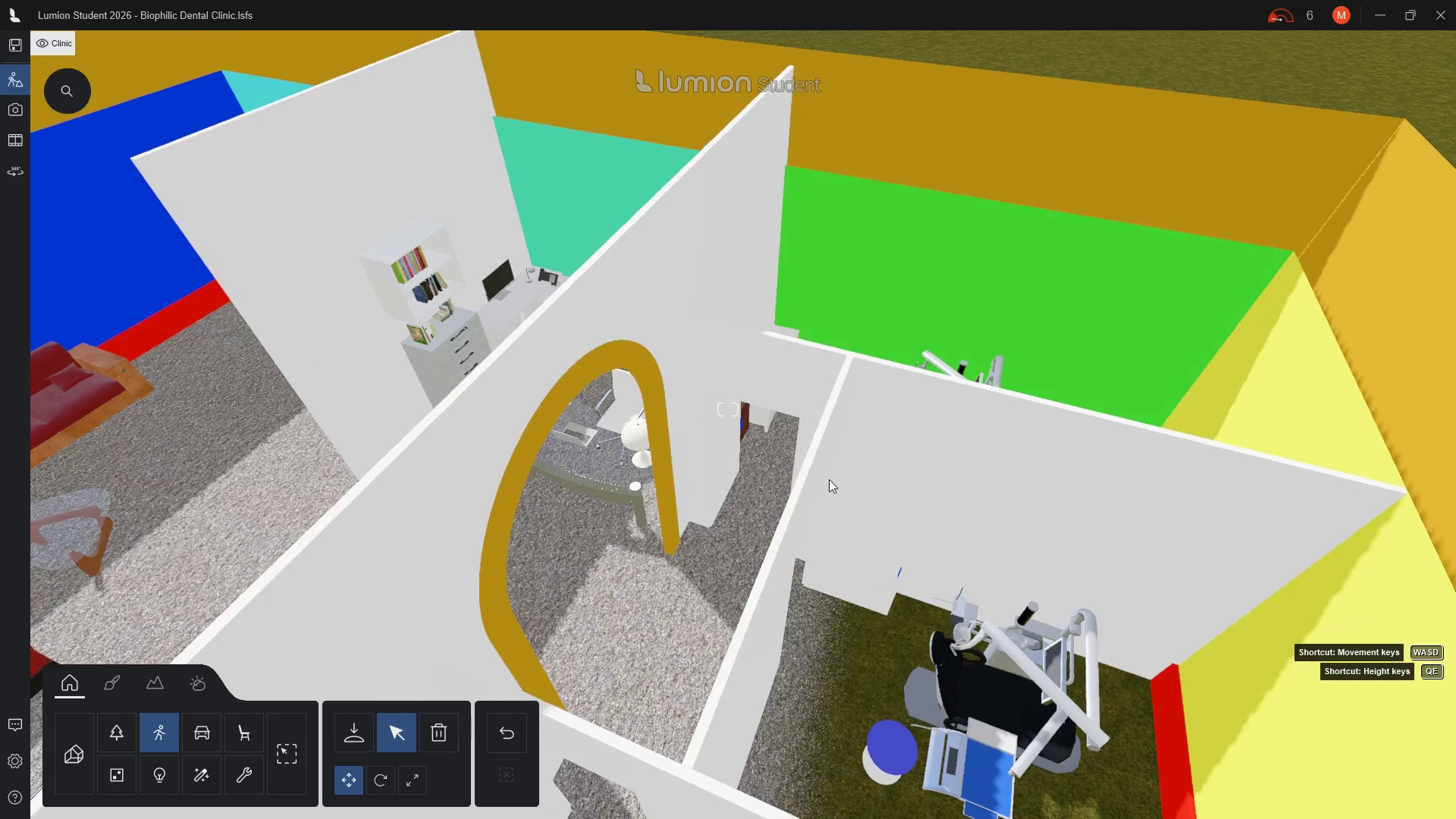 
left_click([160, 772])
 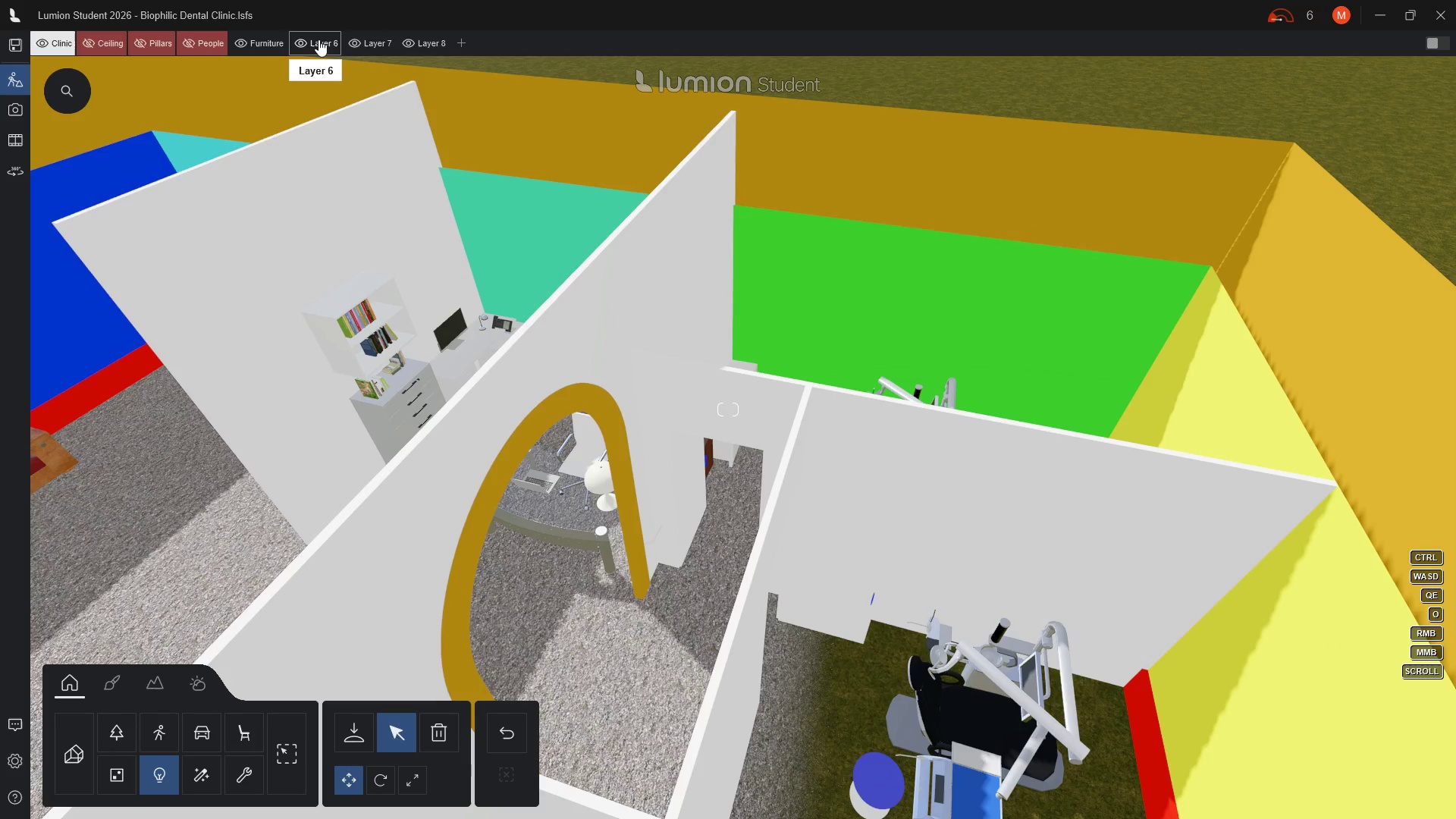 
left_click([302, 45])
 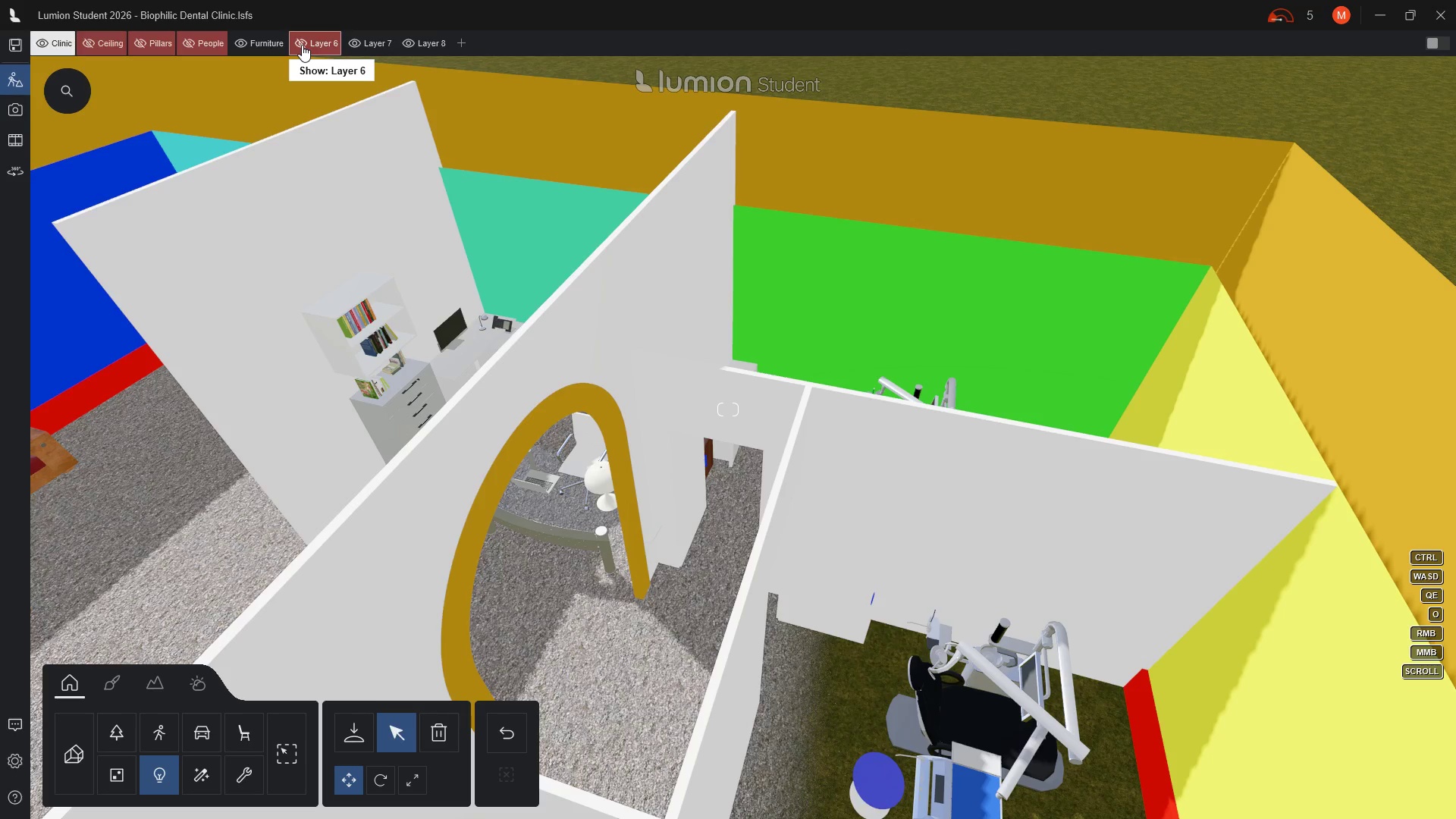 
left_click([302, 45])
 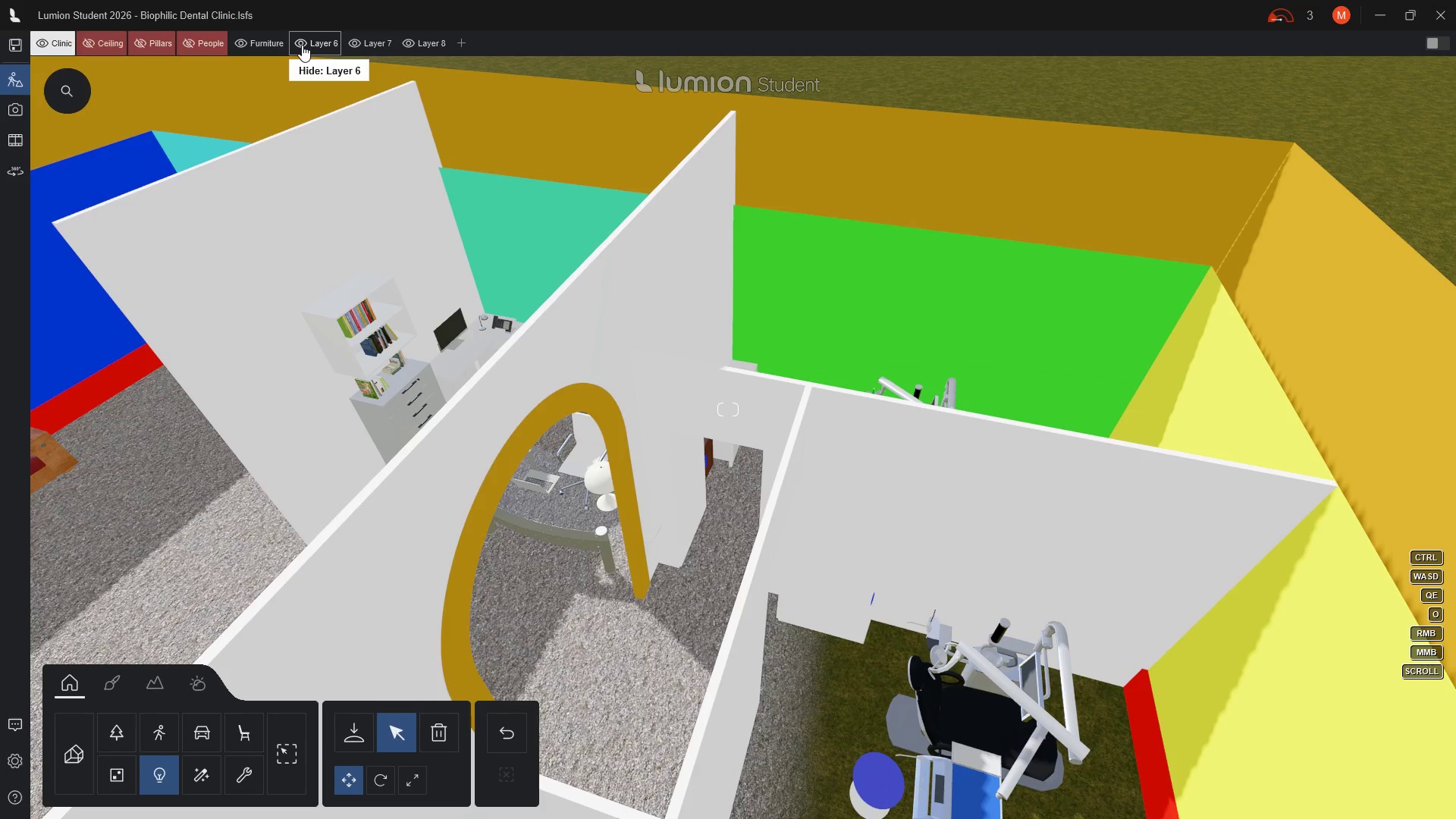 
left_click([337, 45])
 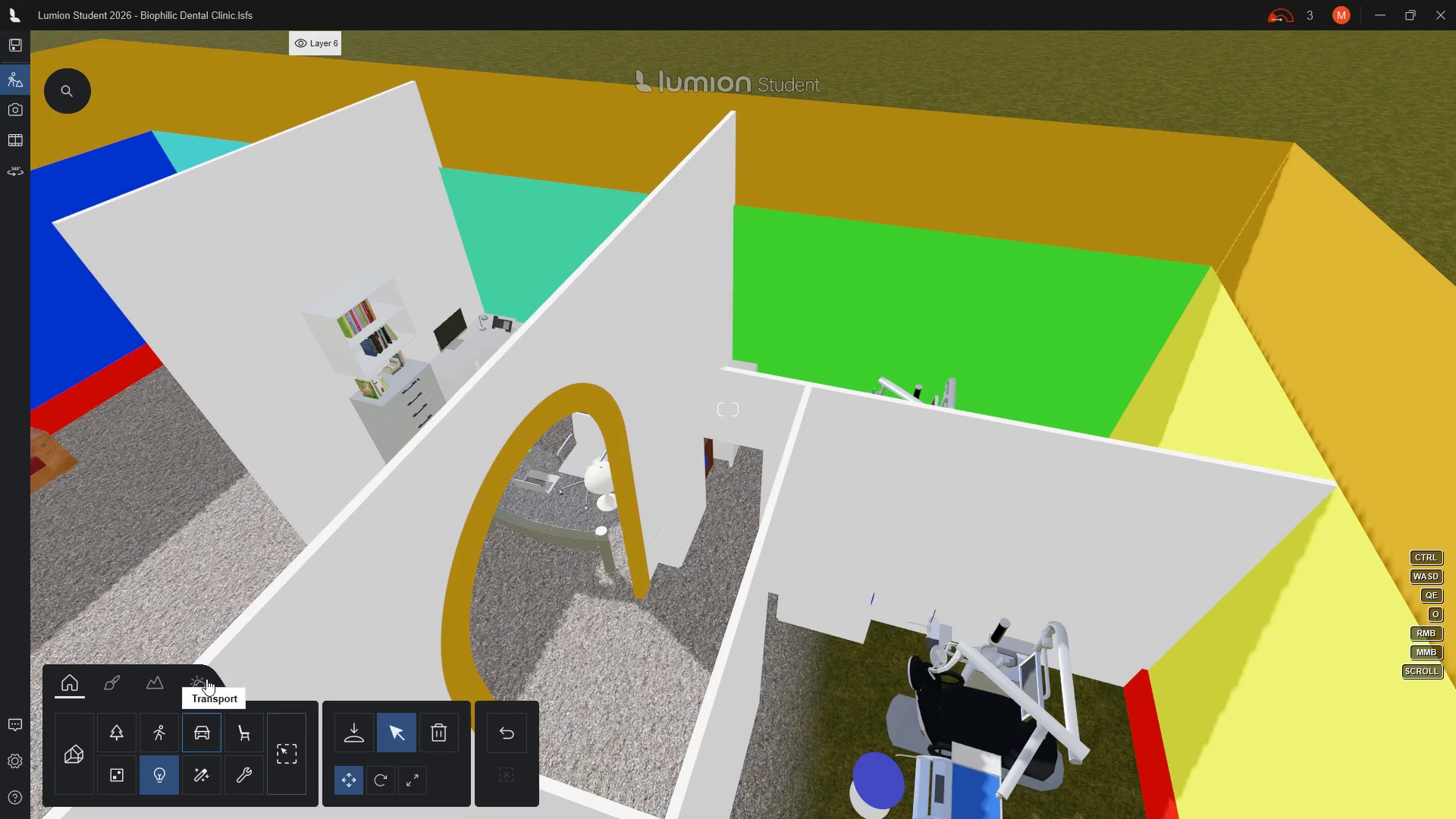 
left_click([198, 686])
 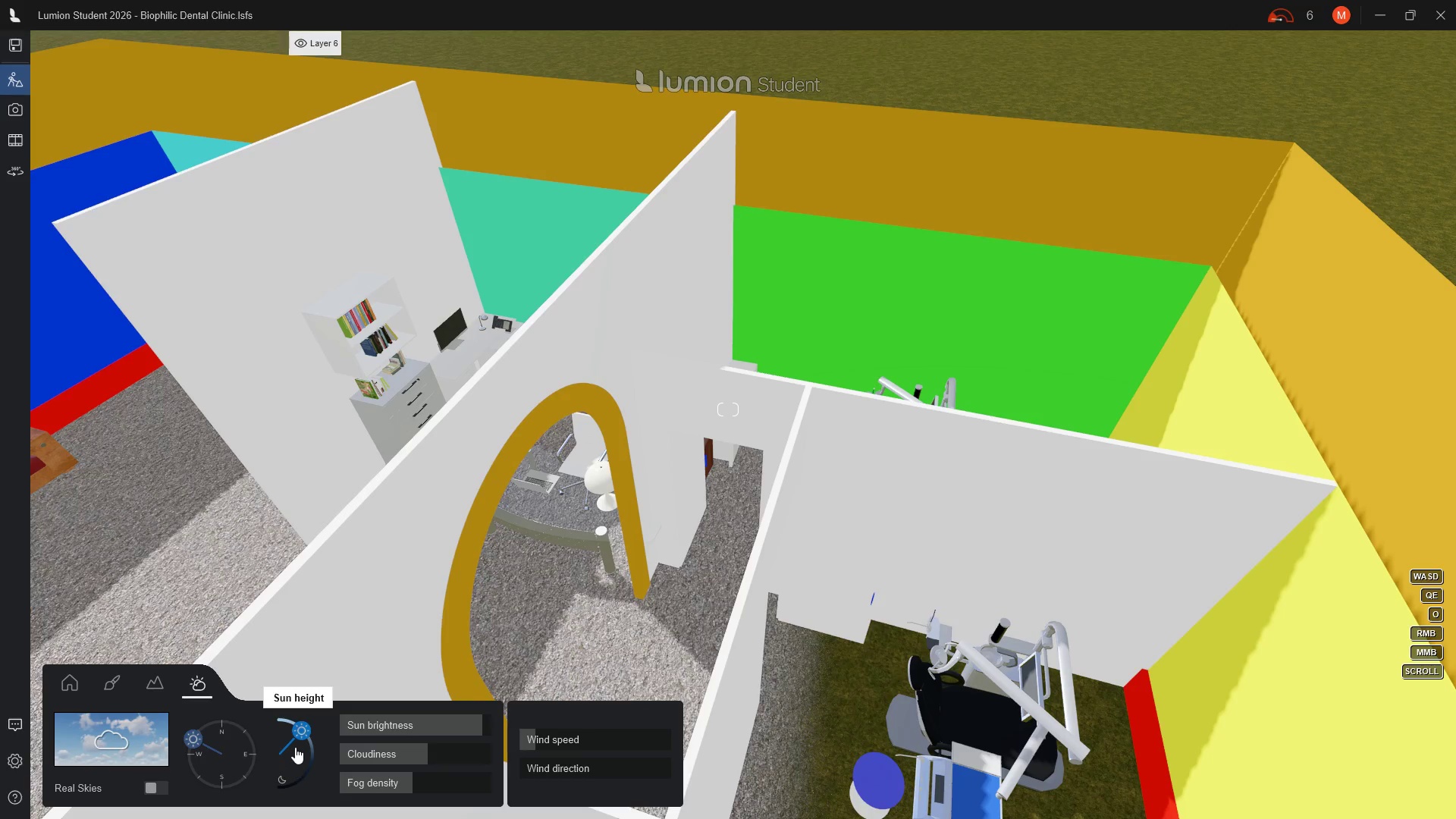 
left_click([310, 748])
 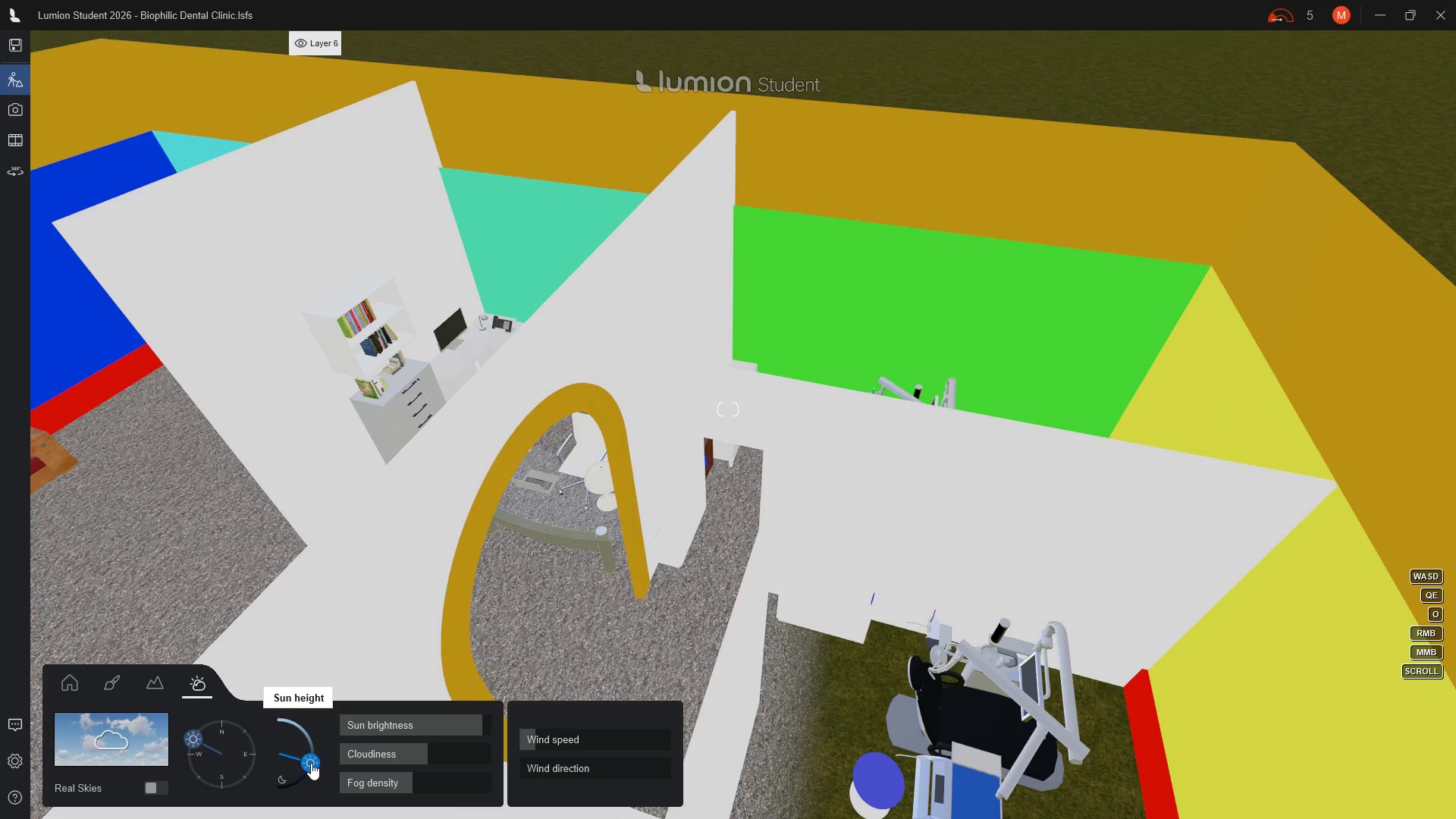 
wait(10.36)
 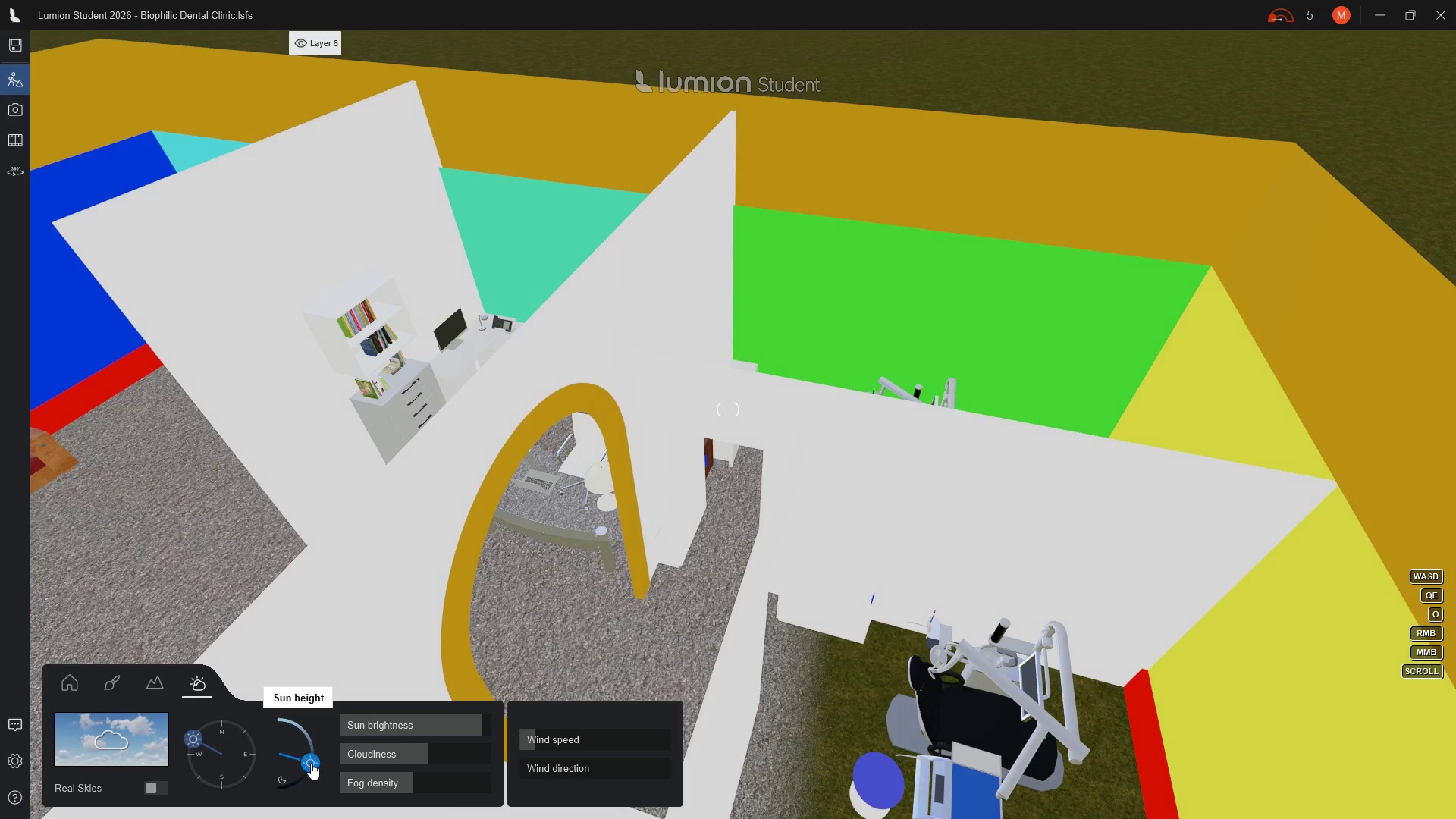 
scroll: coordinate [512, 571], scroll_direction: down, amount: 8.0
 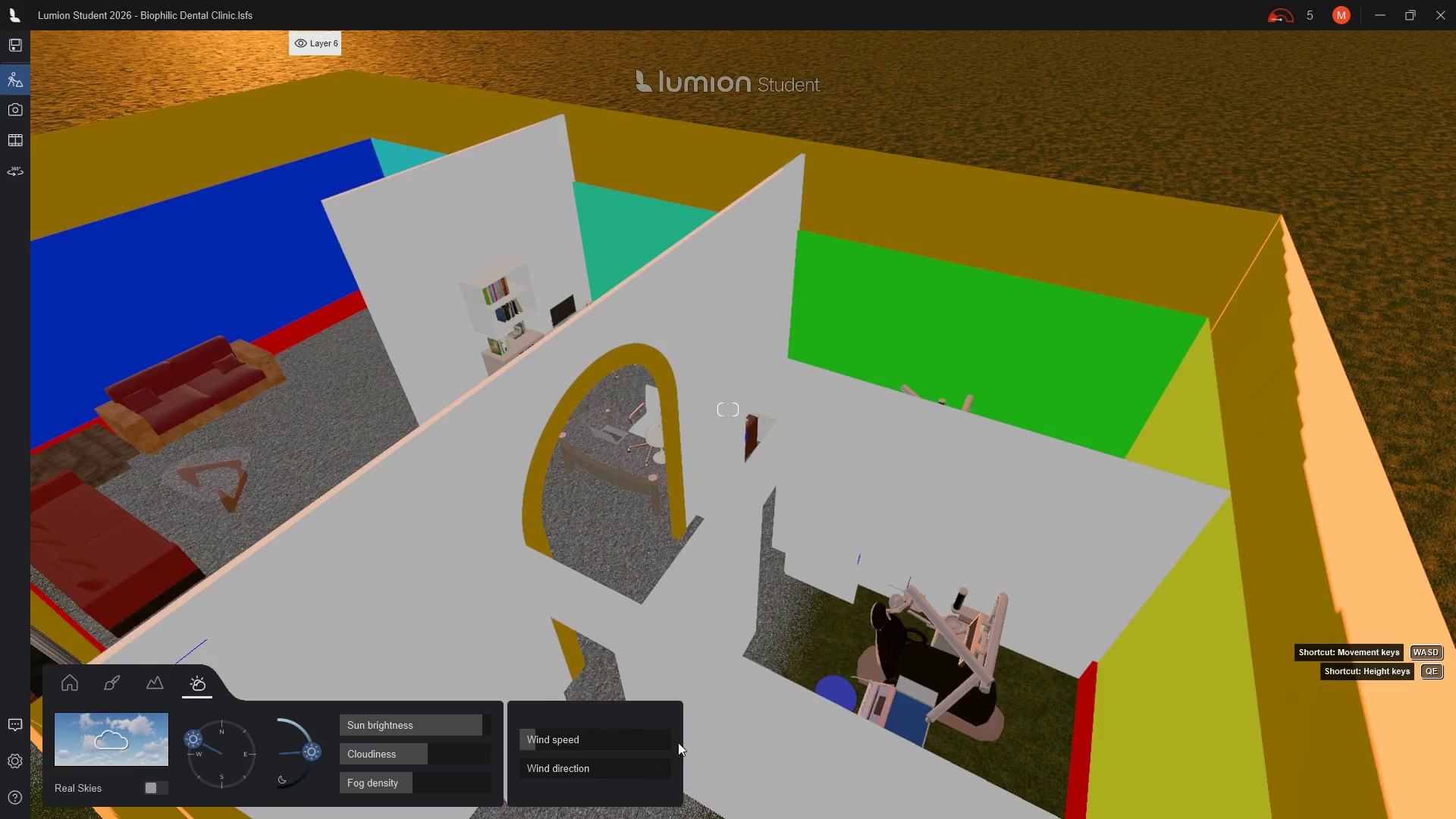 
wait(9.31)
 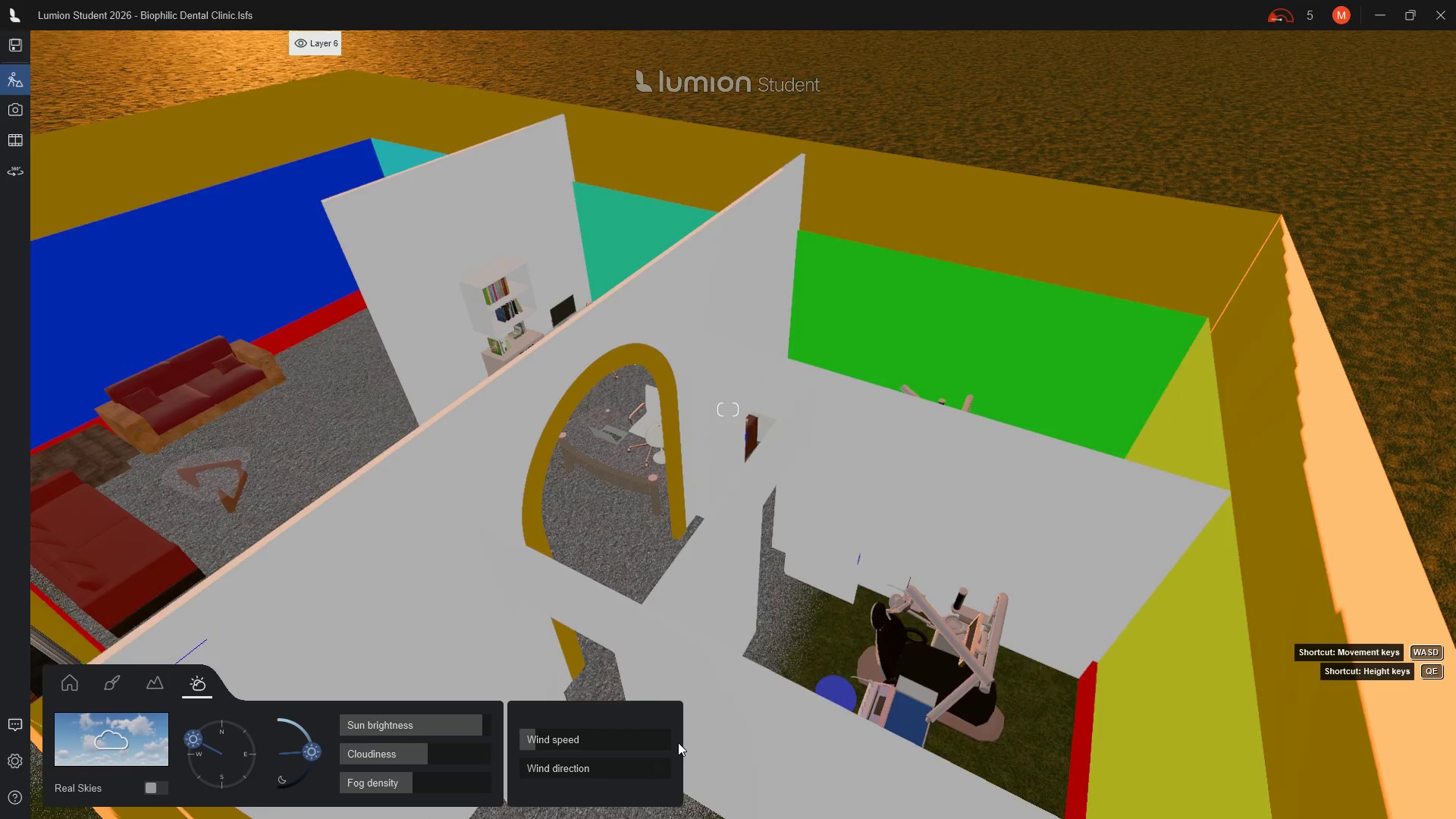 
mouse_move([128, 774])
 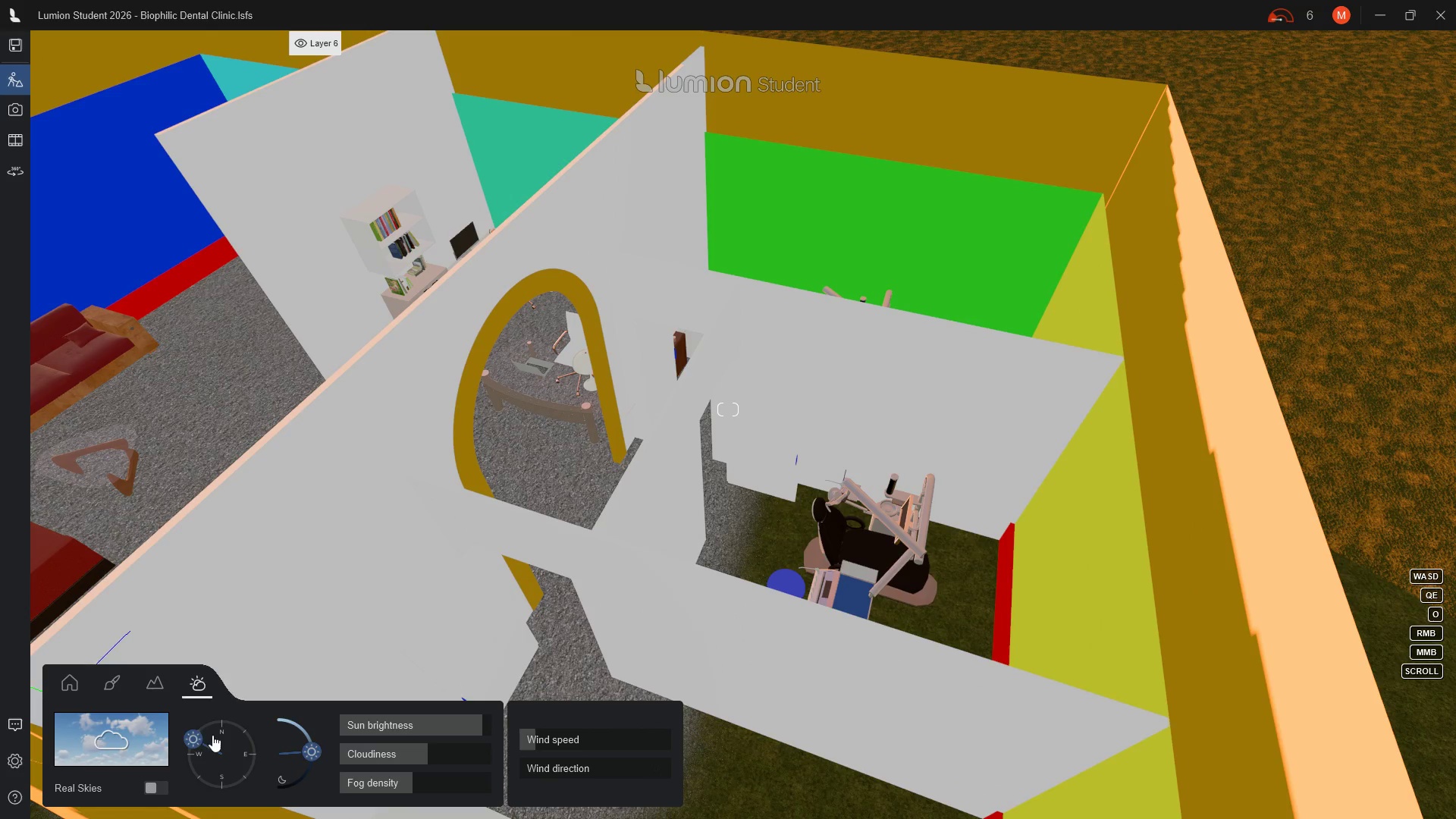 
left_click([117, 681])
 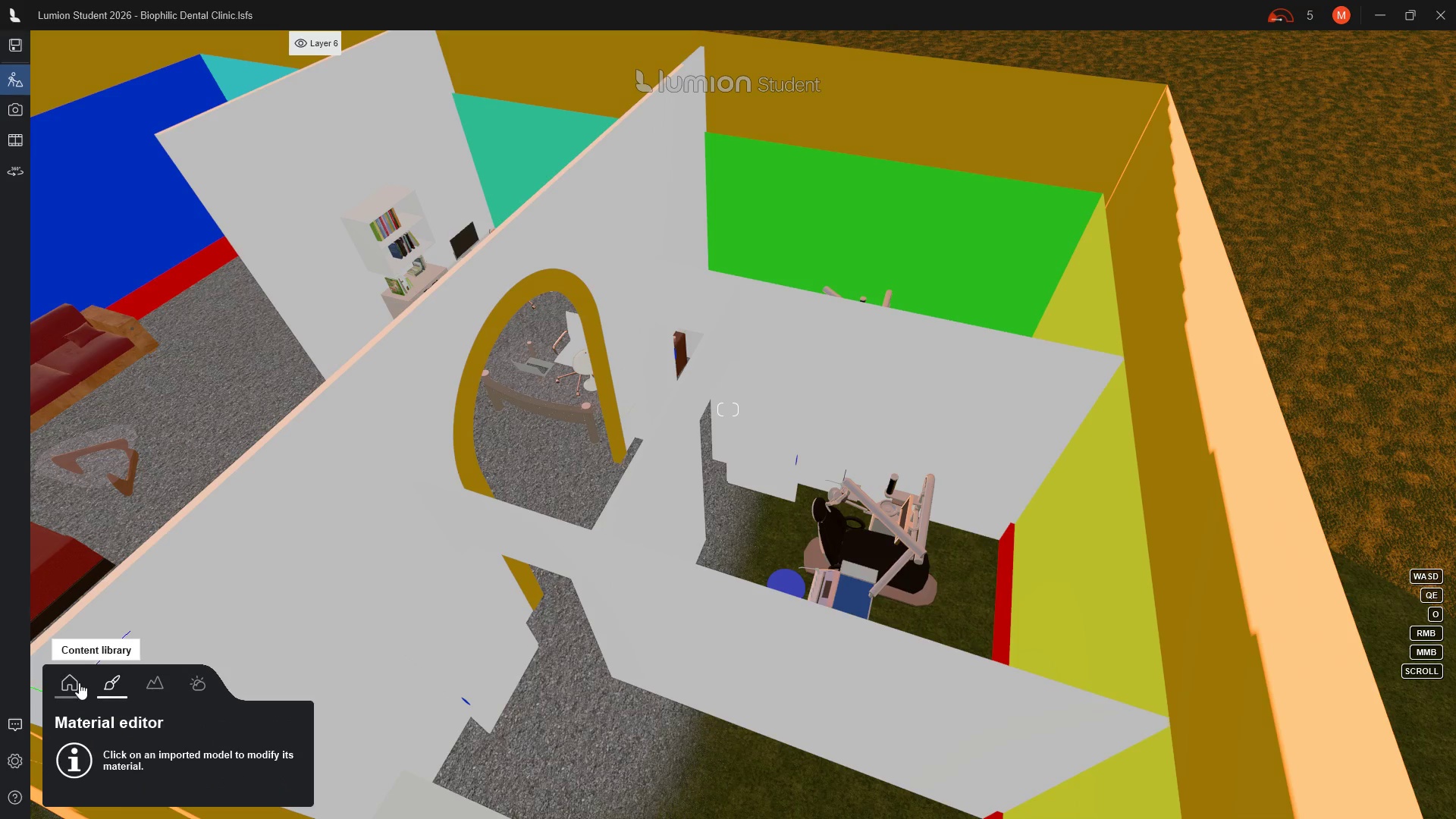 
left_click([79, 682])
 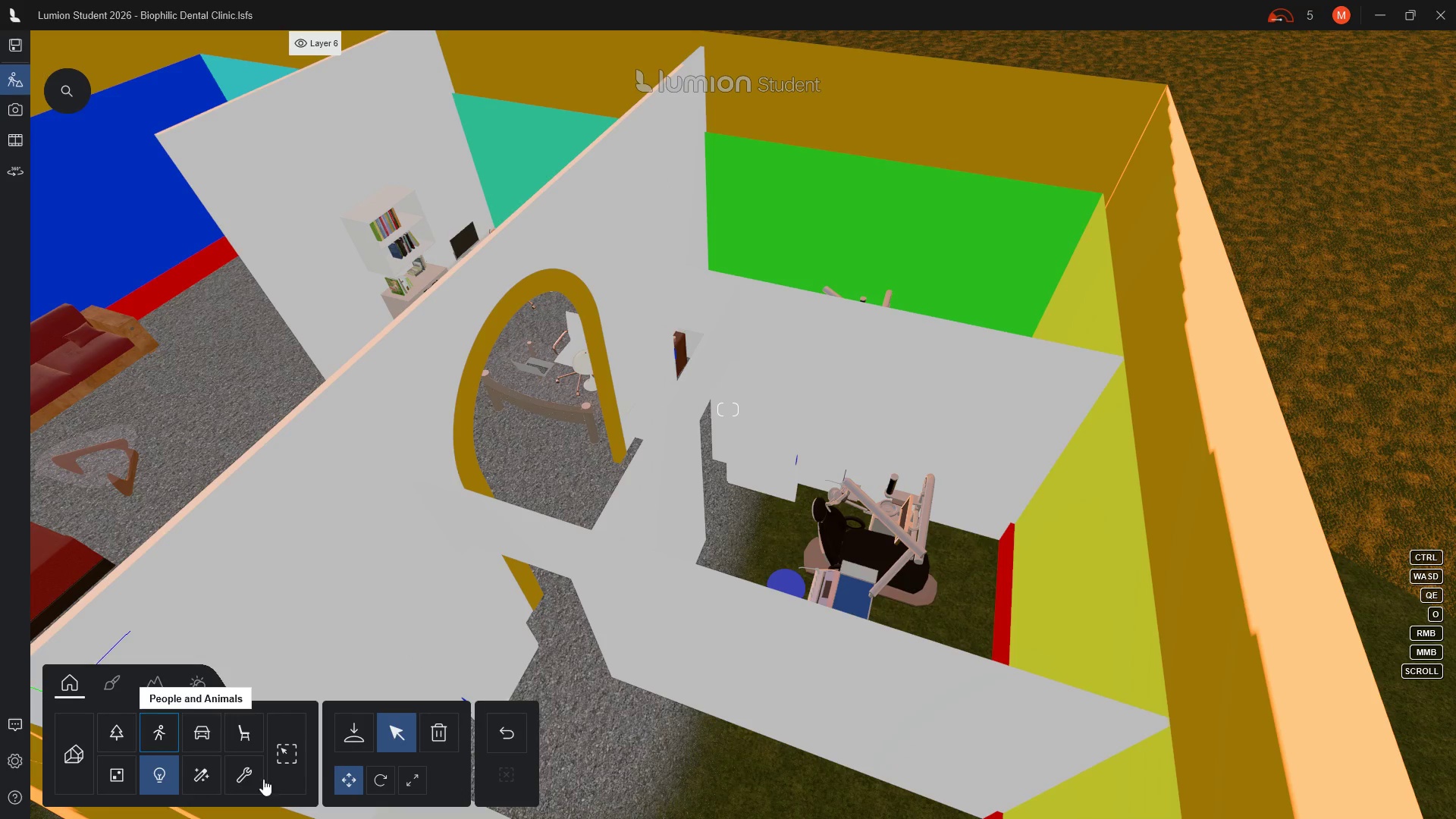 
left_click([353, 730])
 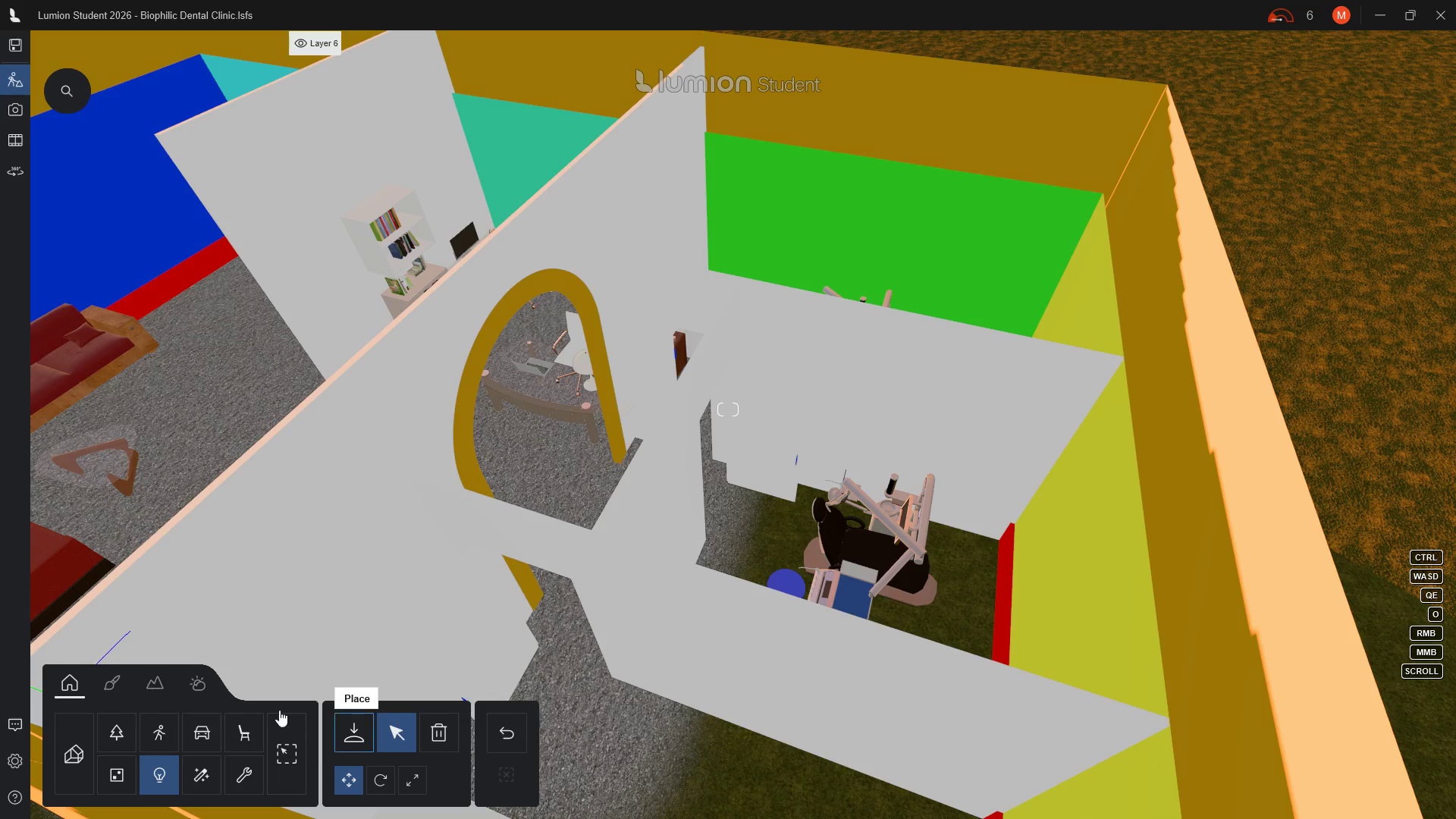 
mouse_move([218, 532])
 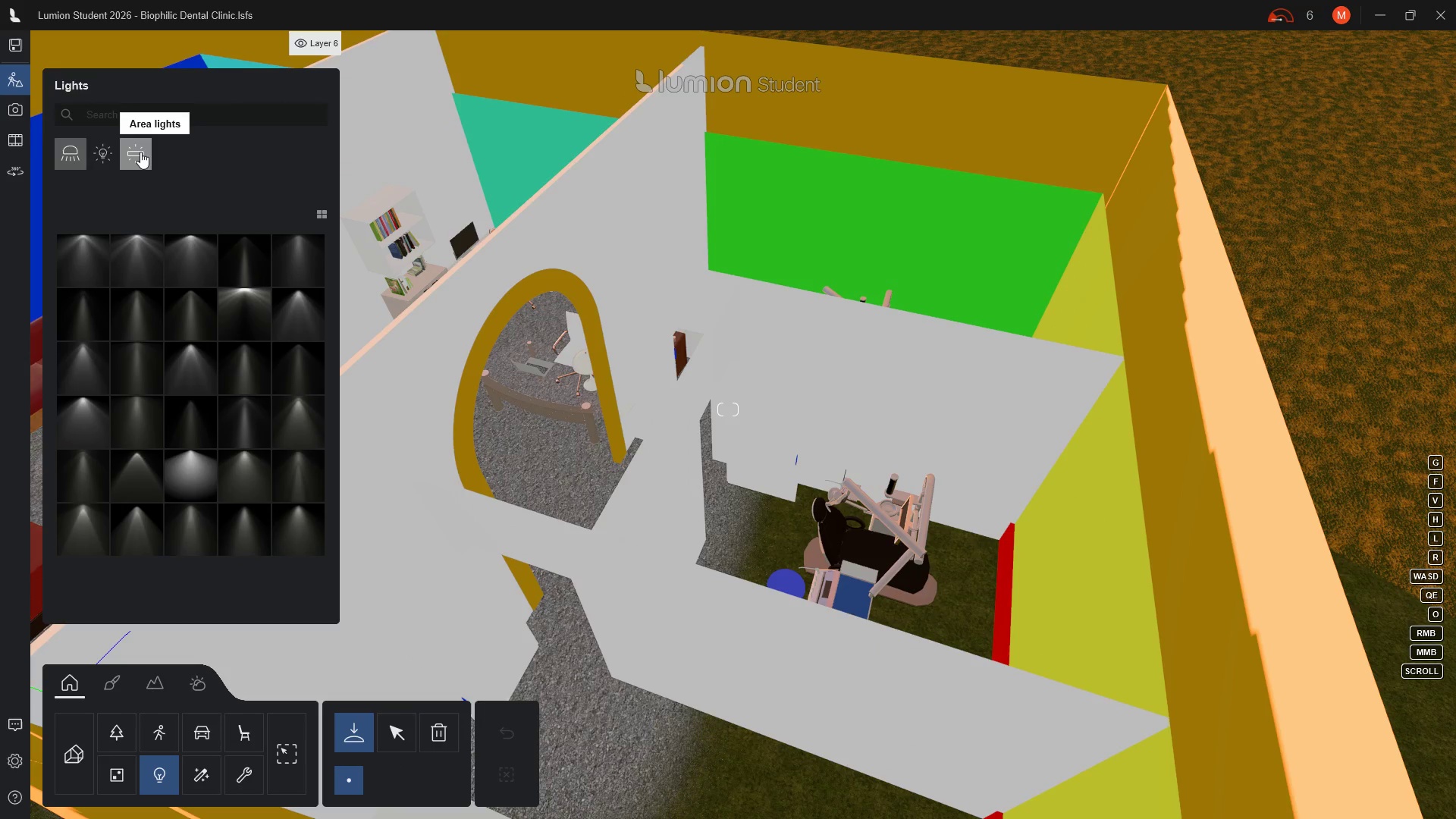 
left_click([140, 152])
 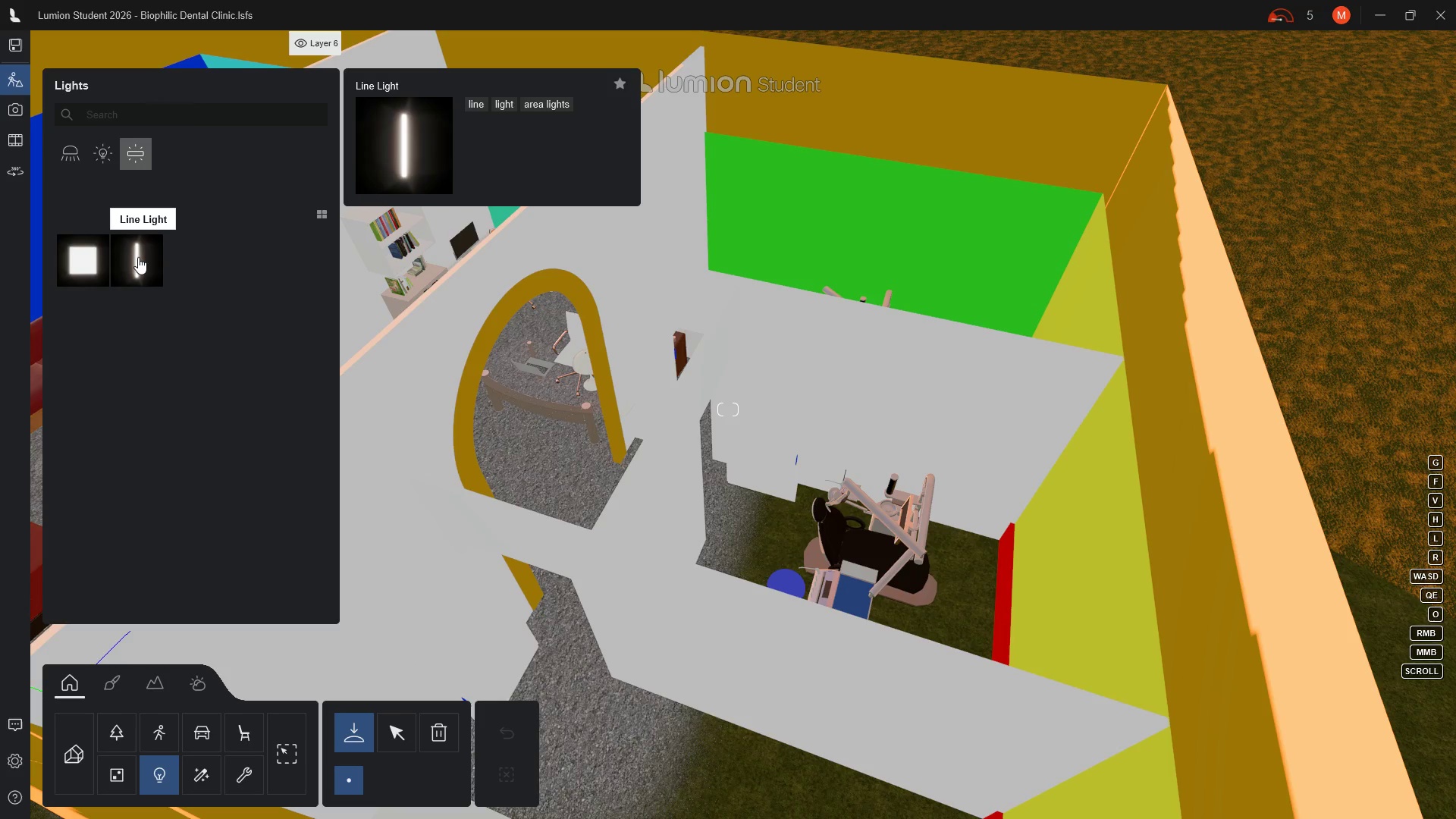 
left_click([138, 257])
 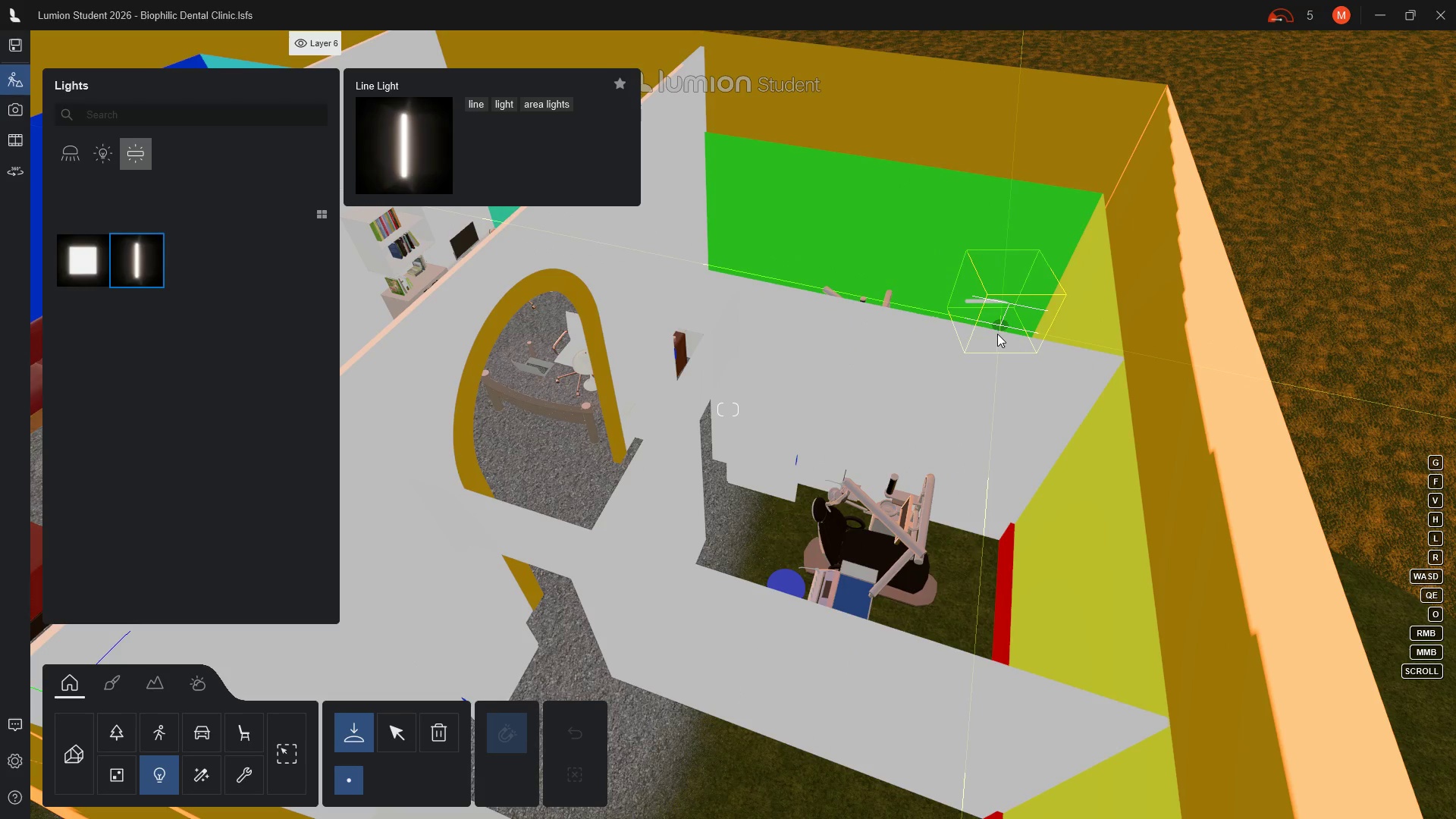 
wait(15.91)
 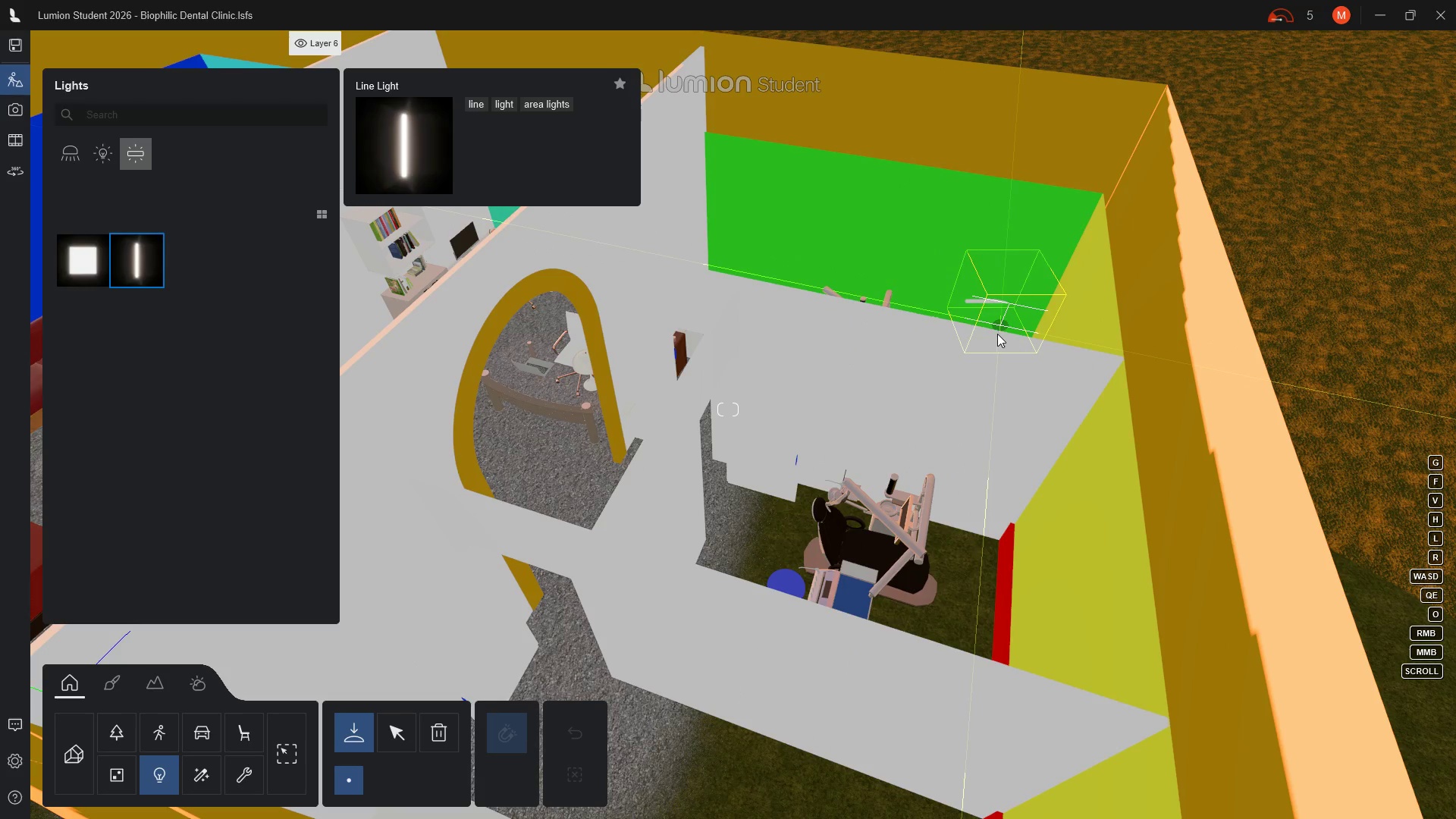 
left_click([819, 303])
 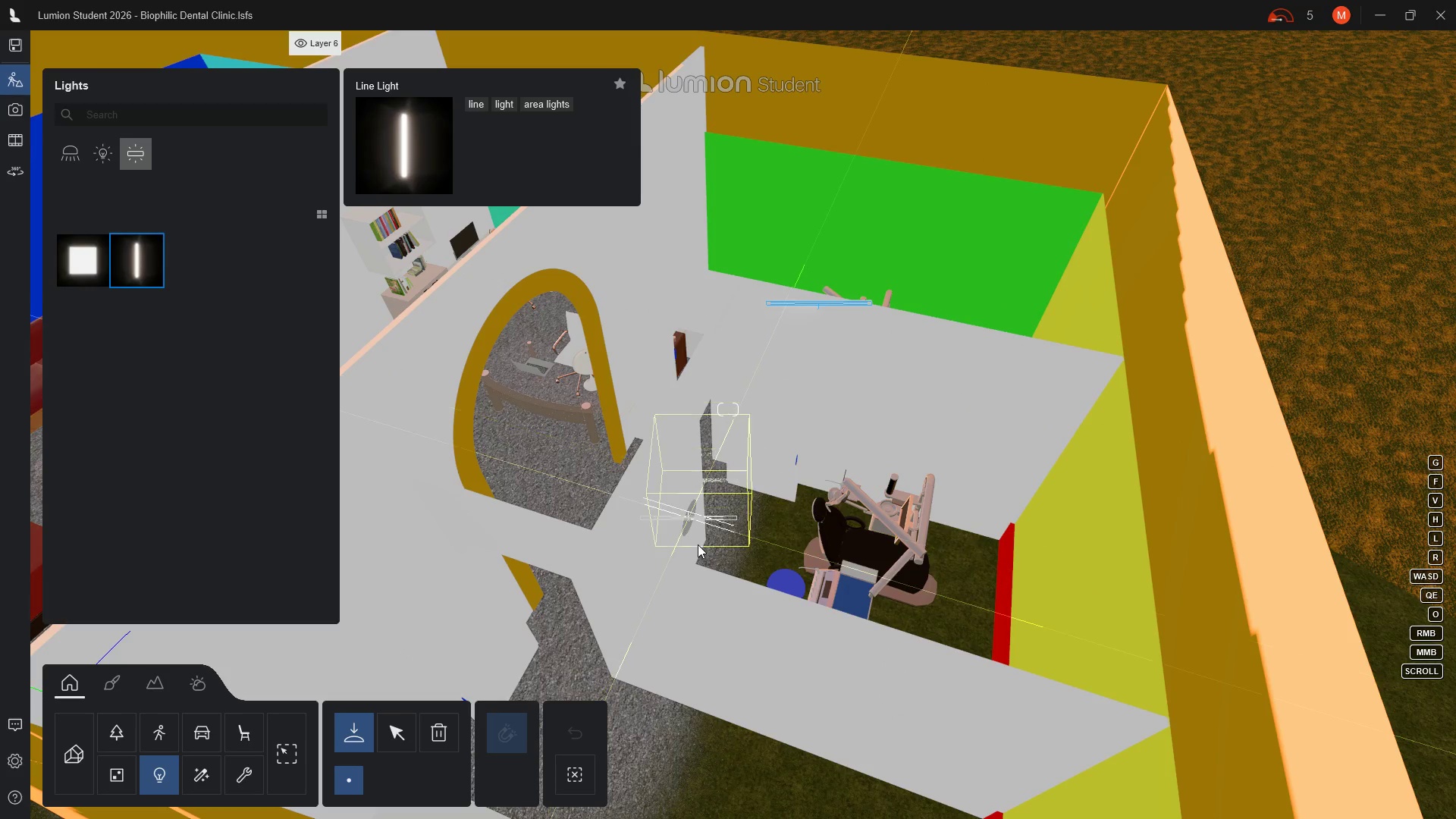 
key(Escape)
 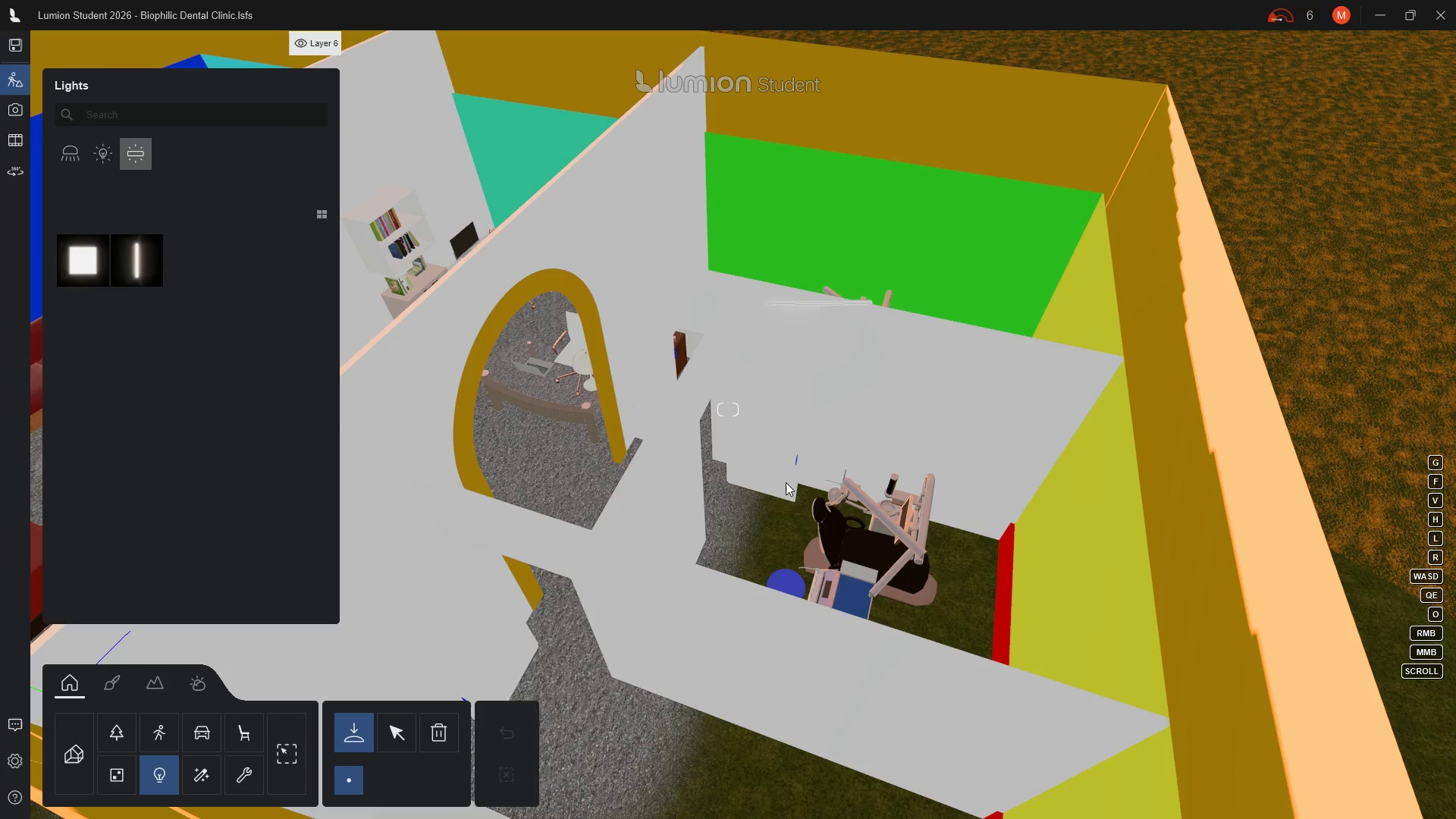 
wait(5.27)
 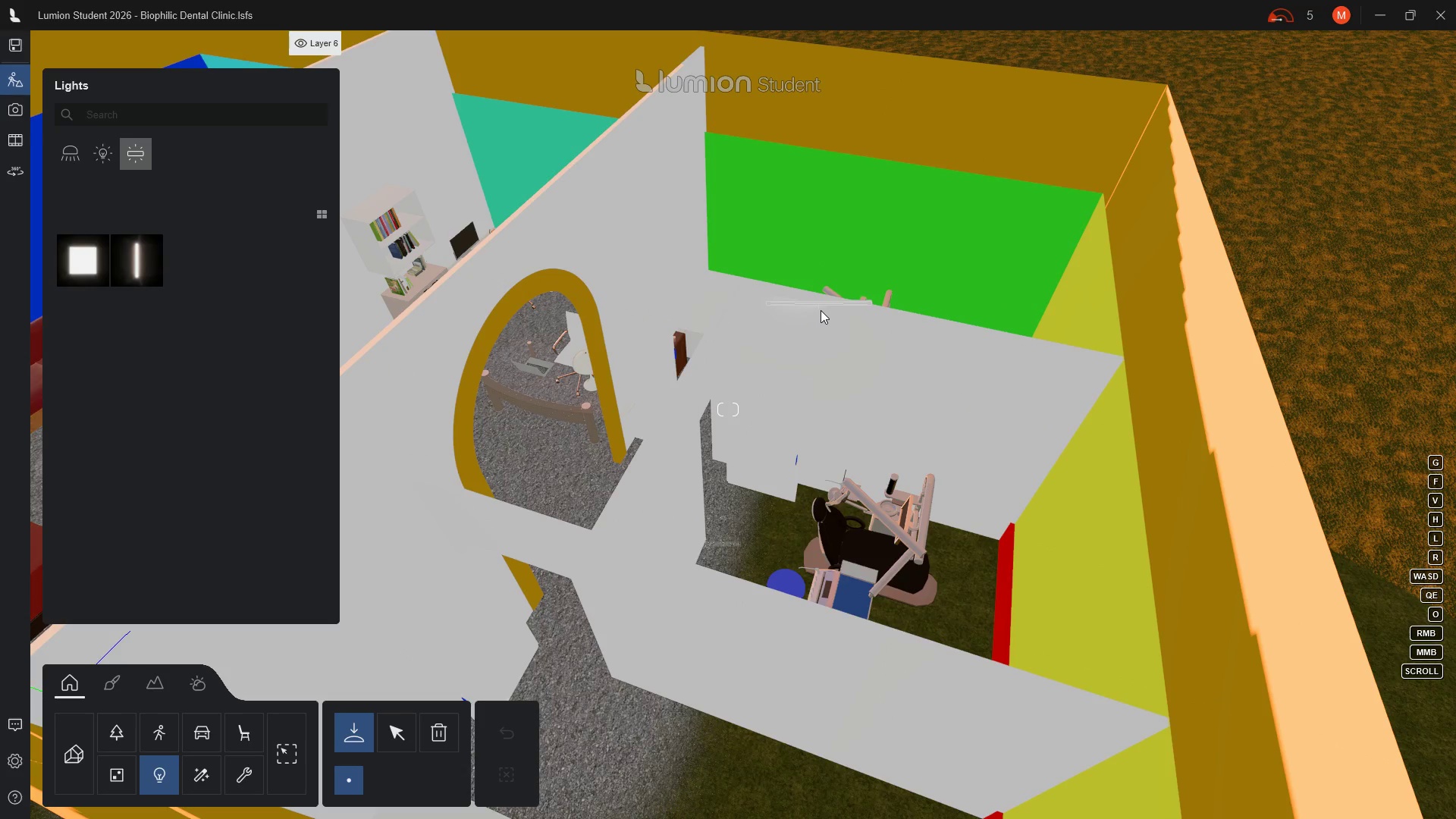 
left_click([140, 269])
 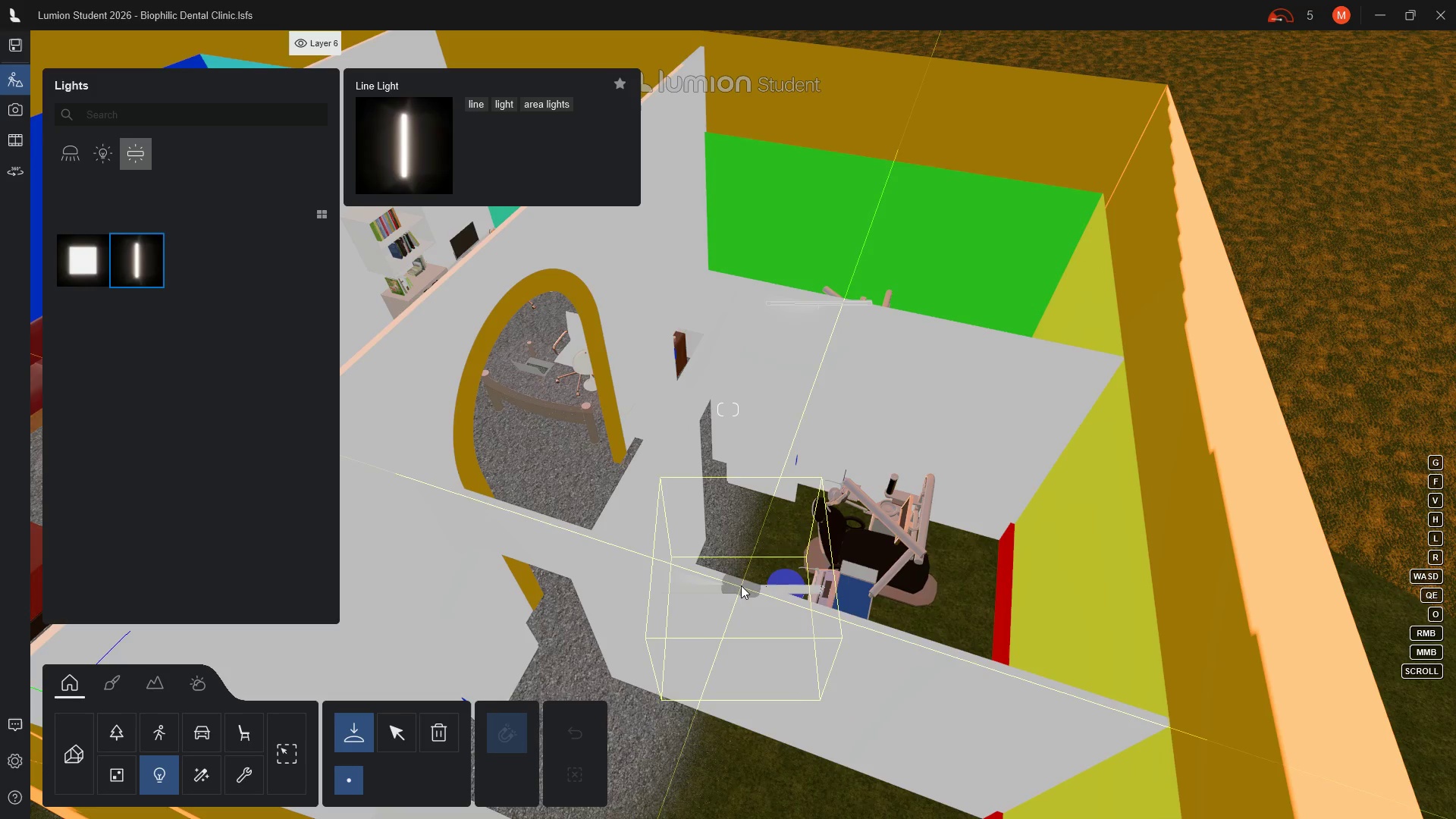 
left_click([741, 583])
 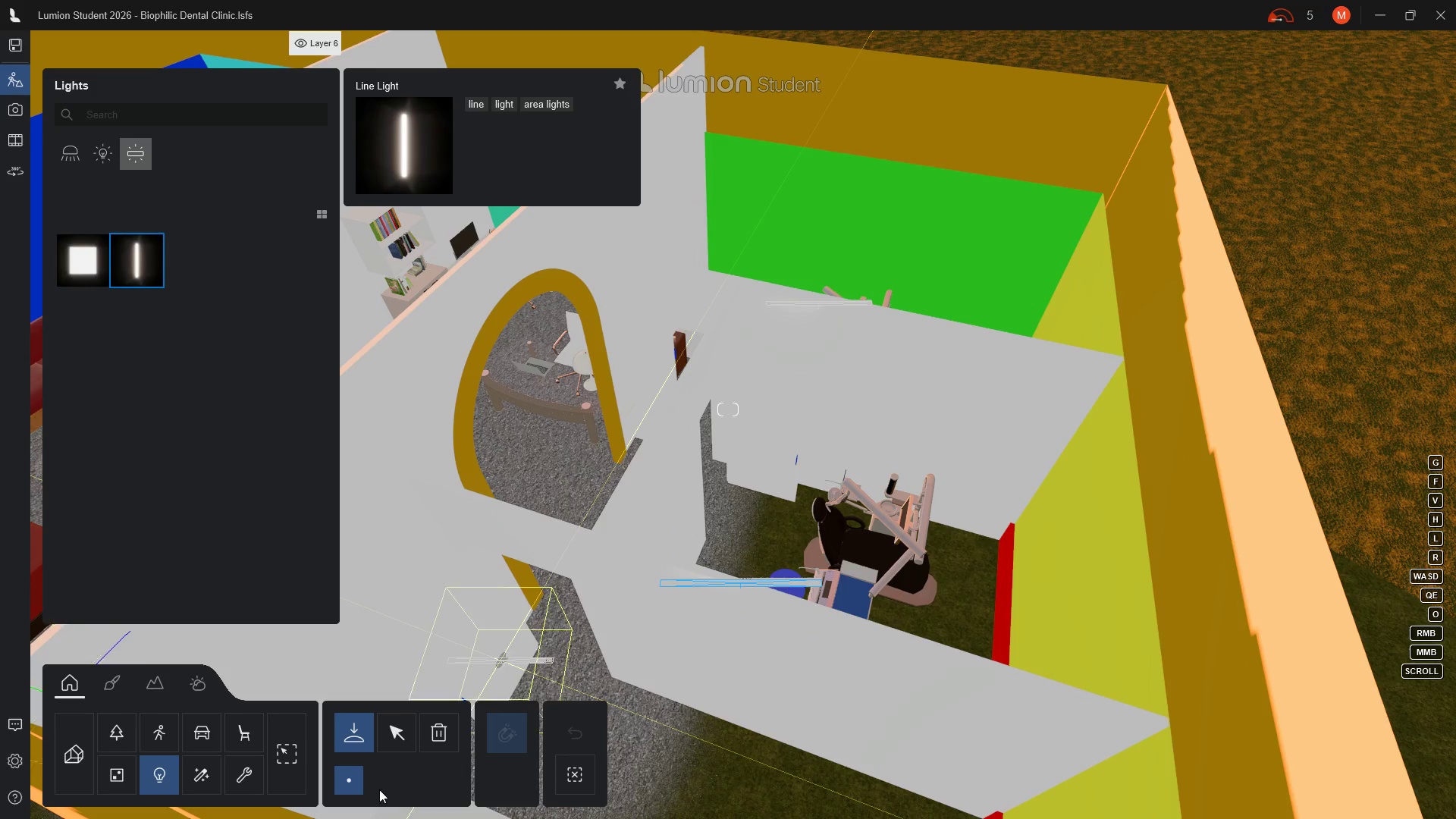 
left_click([391, 730])
 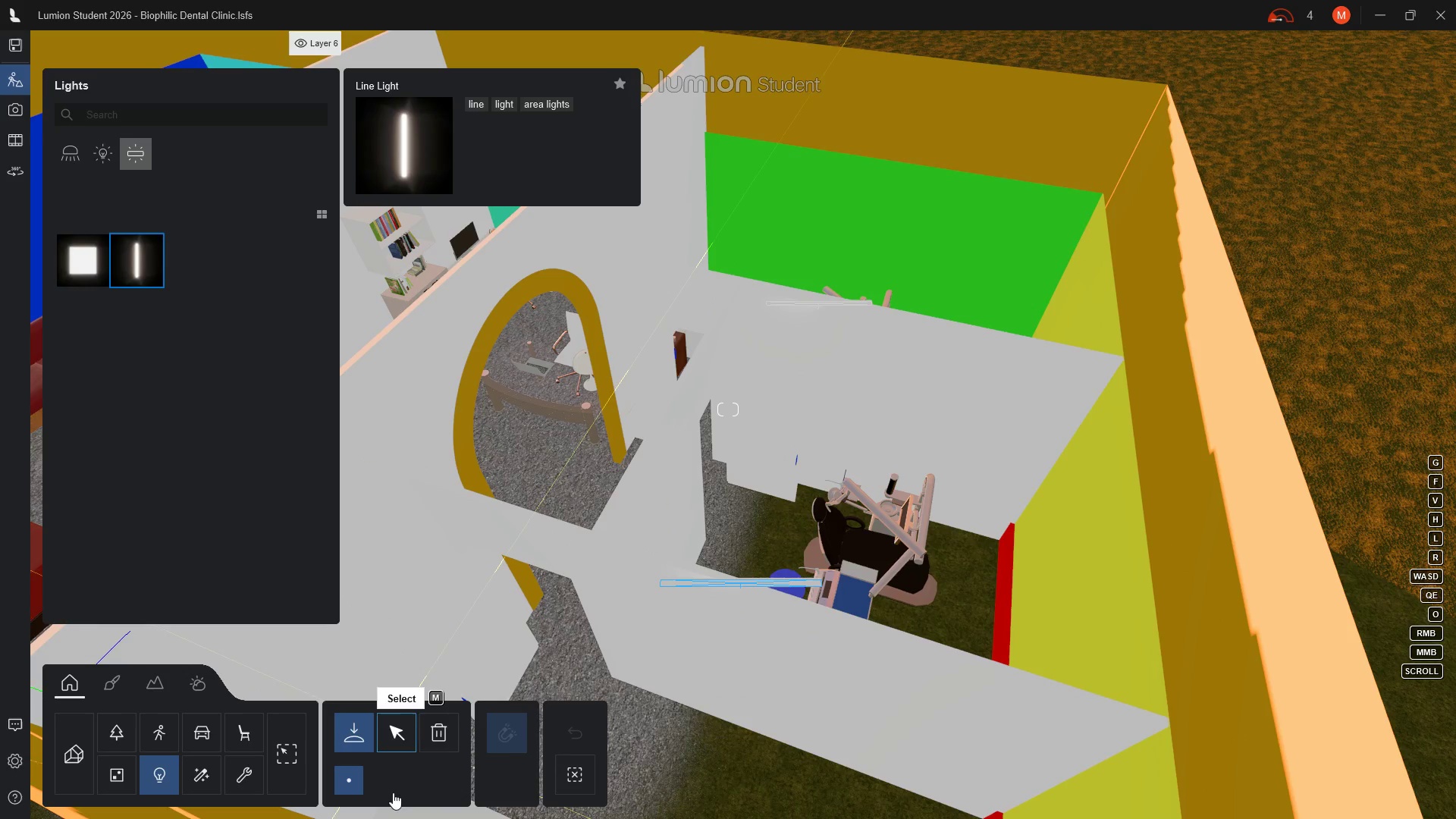 
mouse_move([383, 781])
 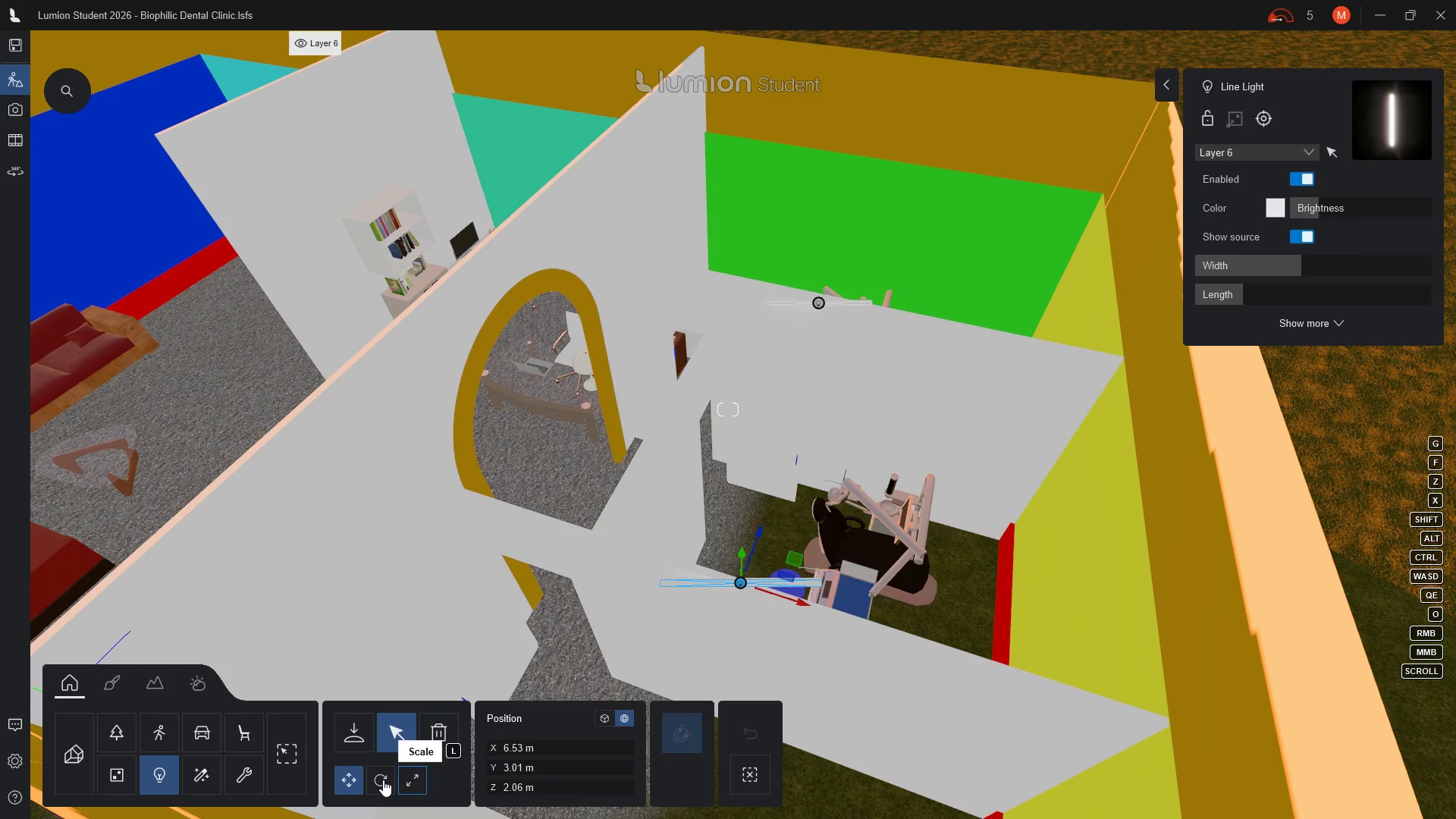 
left_click([383, 780])
 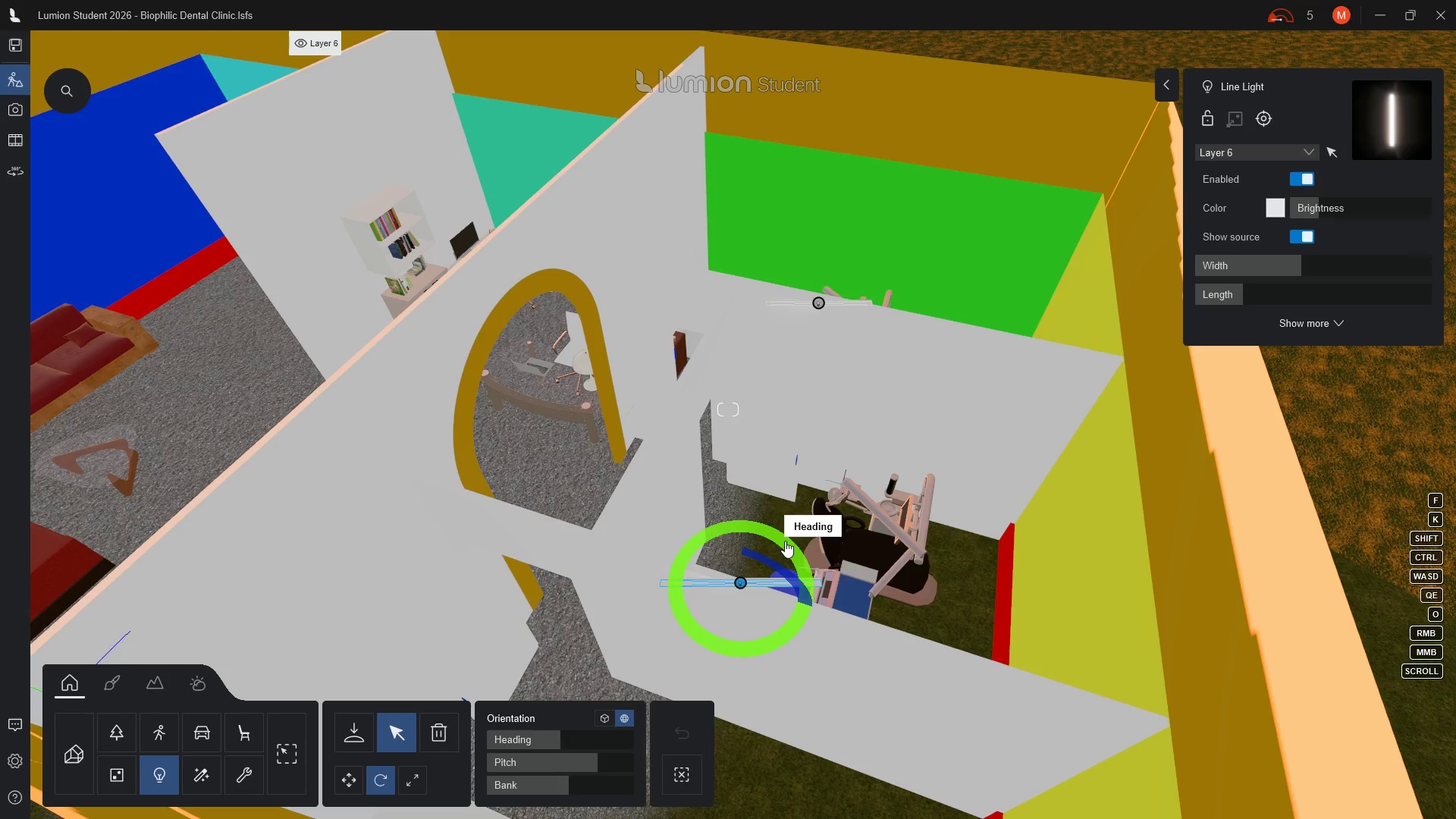 
hold_key(key=ControlLeft, duration=3.41)
left_click([820, 303])
 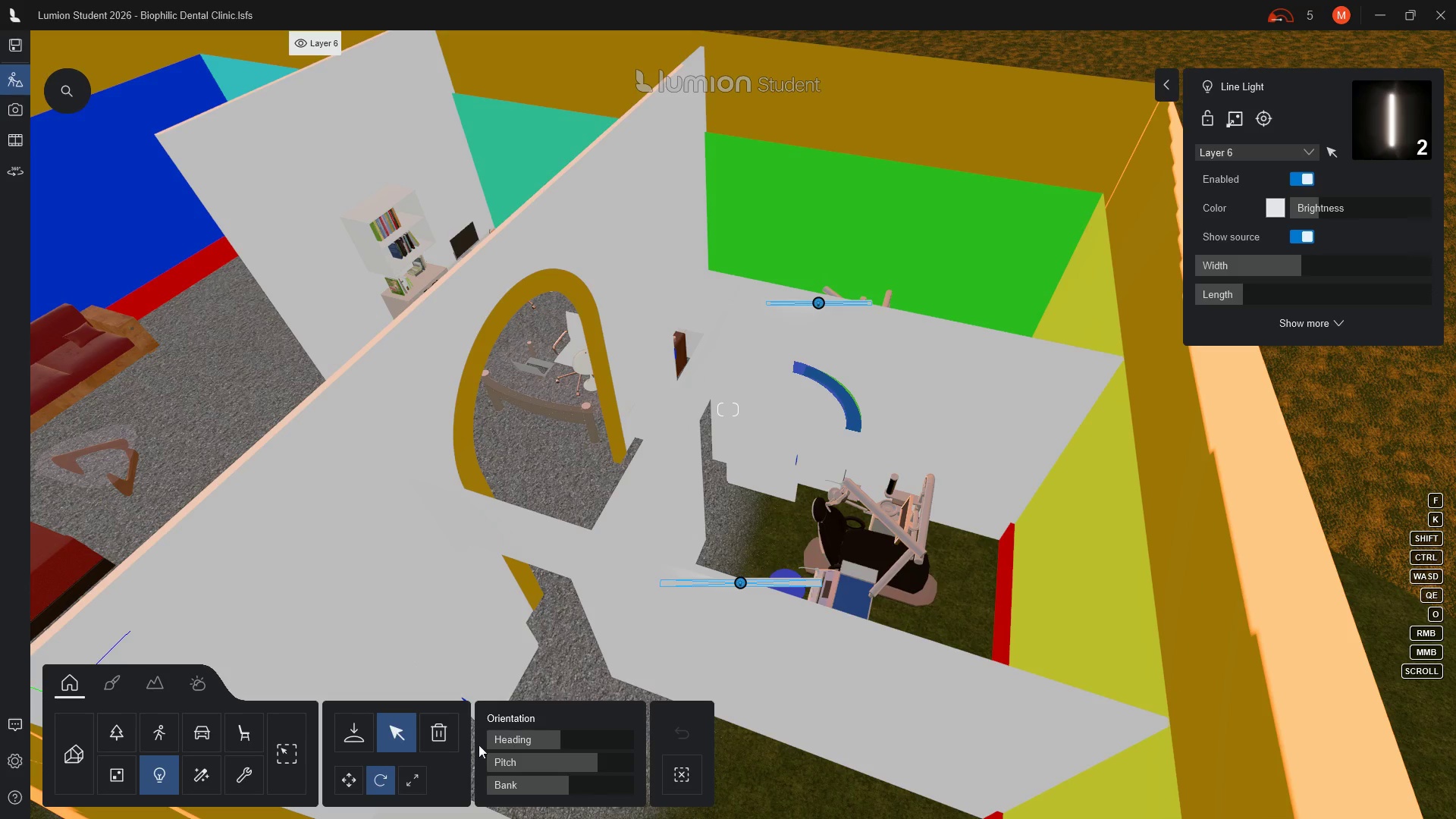 
left_click_drag(start_coordinate=[560, 737], to_coordinate=[550, 736])
 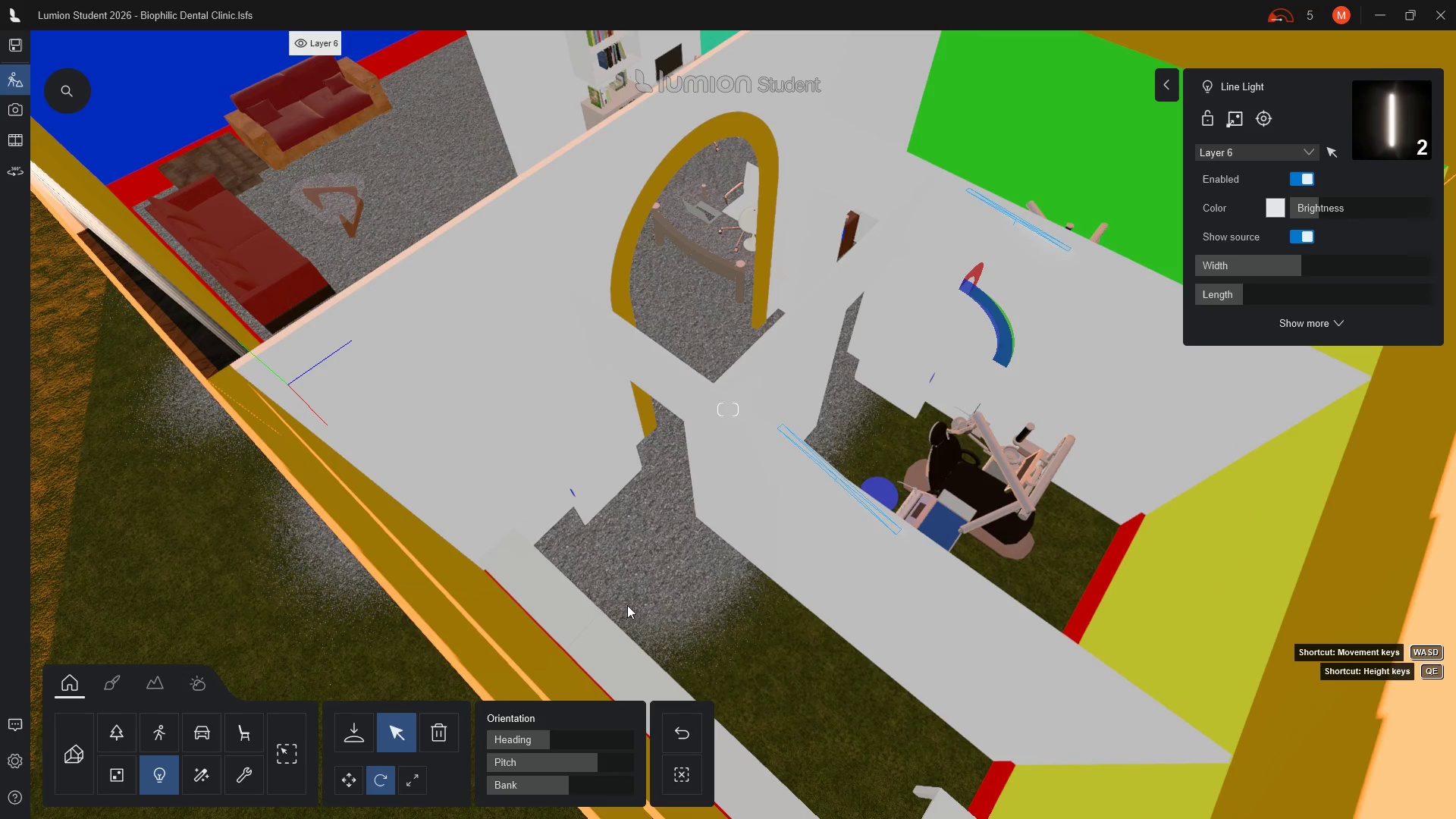 
wait(8.27)
 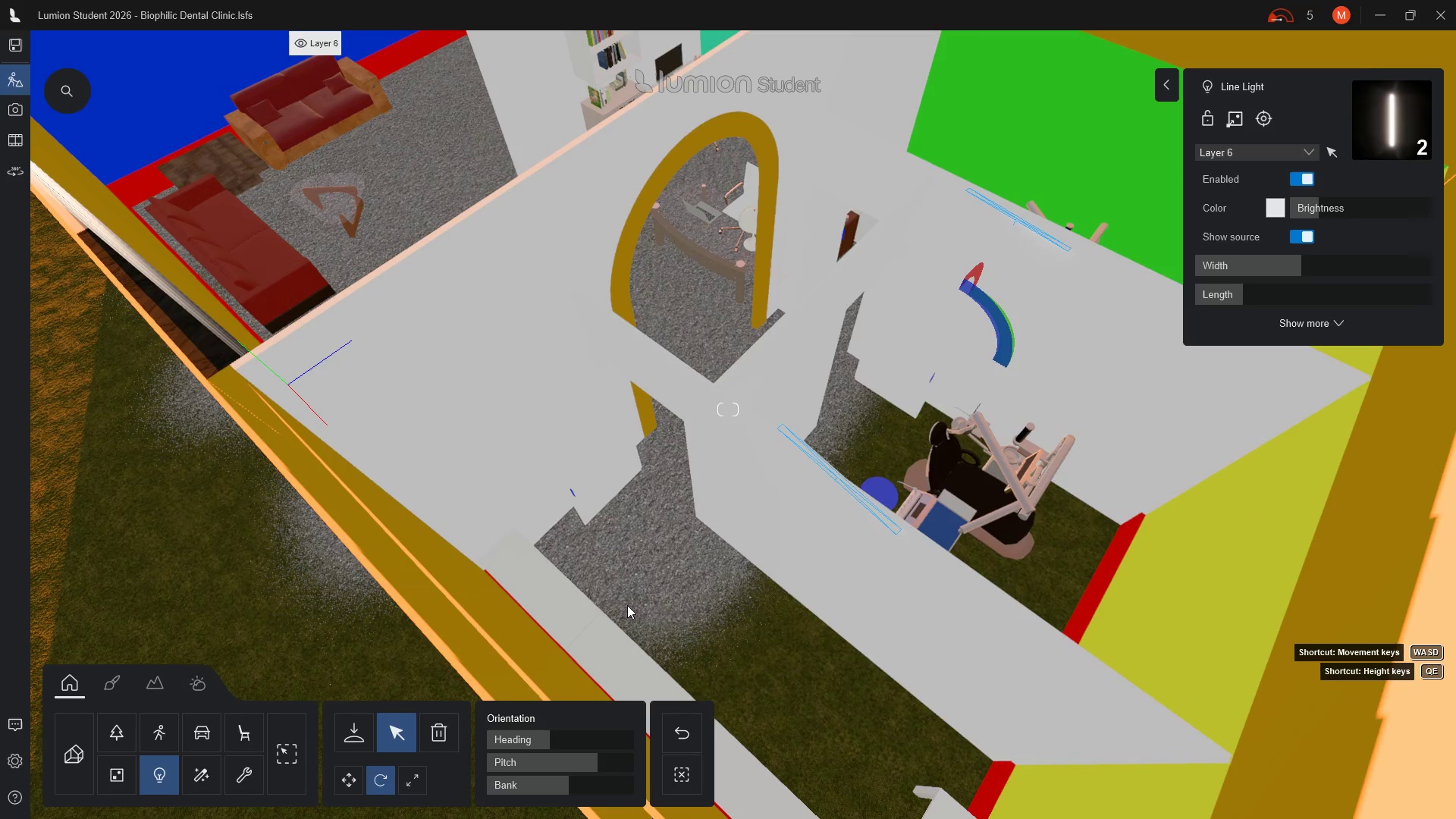 
hold_key(key=D, duration=0.47)
 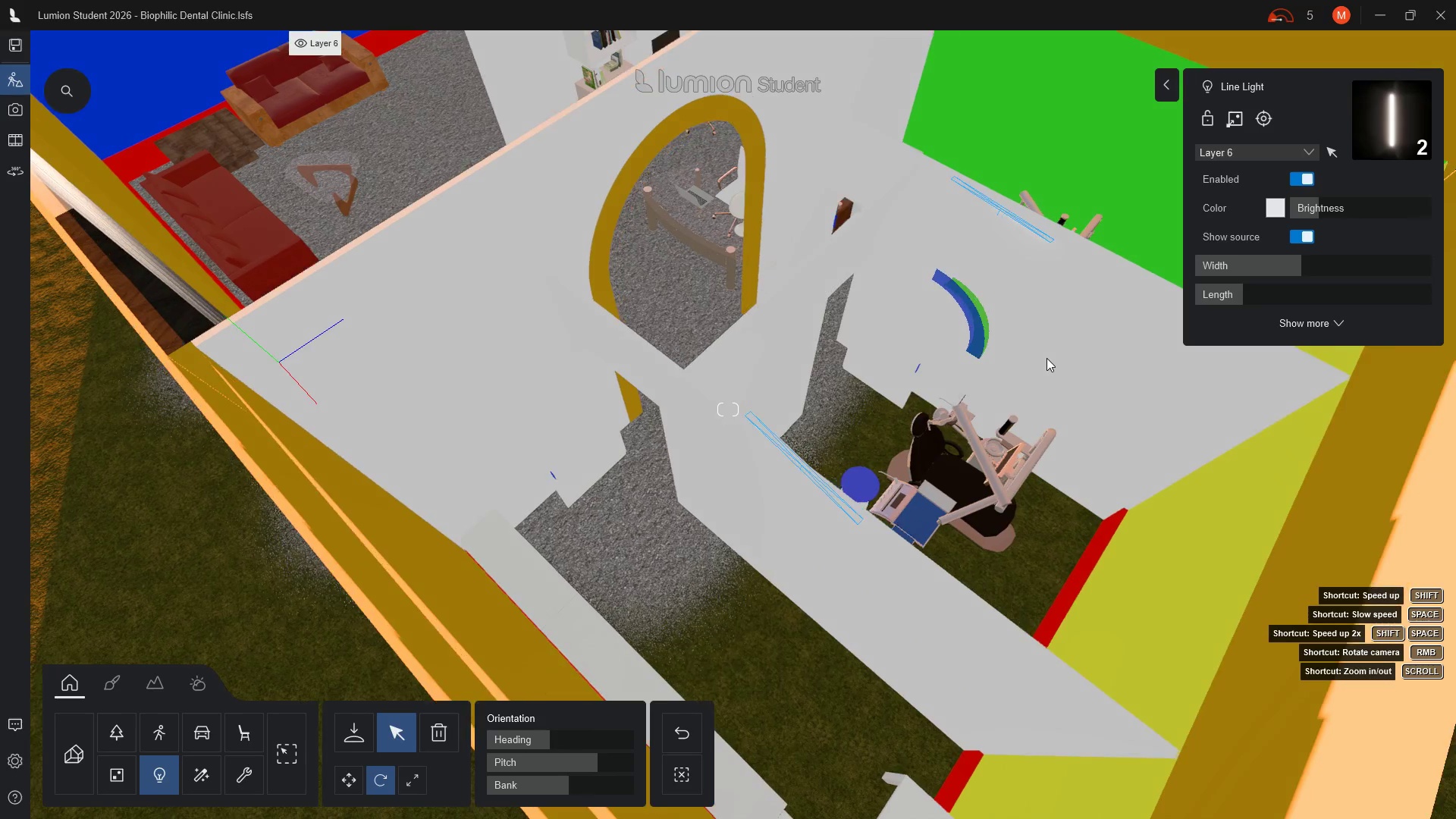 
key(D)
 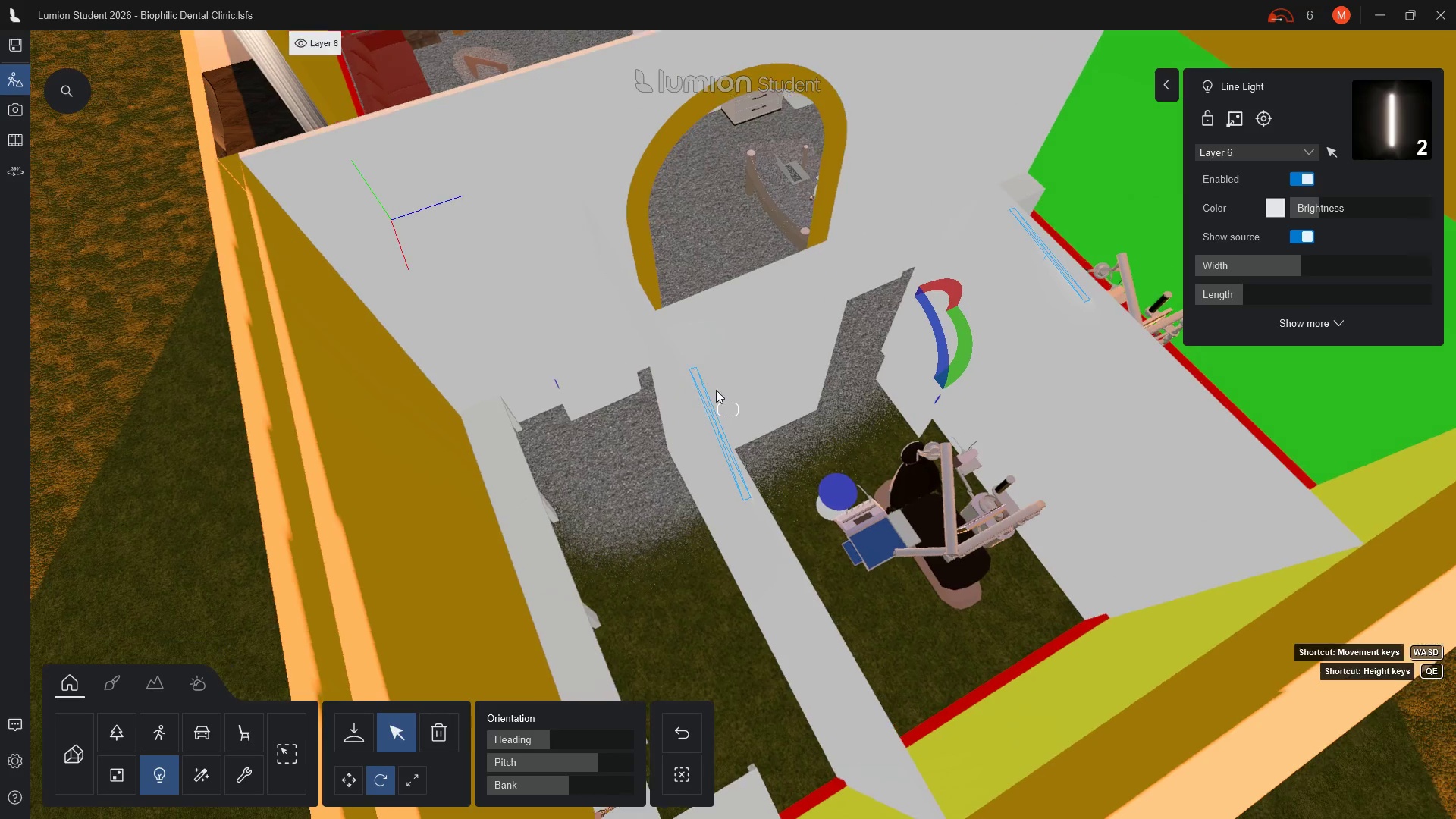 
hold_key(key=D, duration=0.56)
 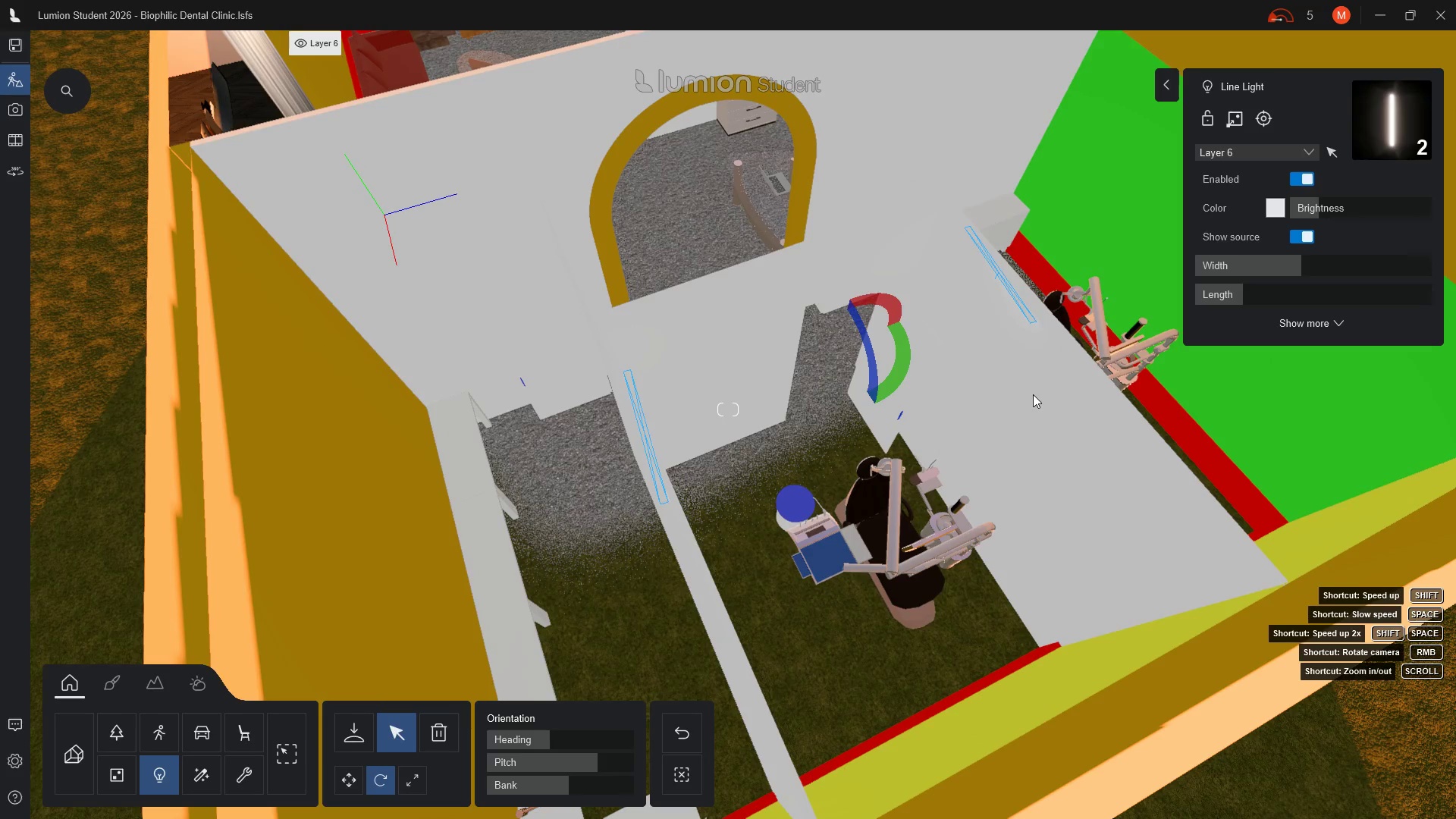 
key(D)
 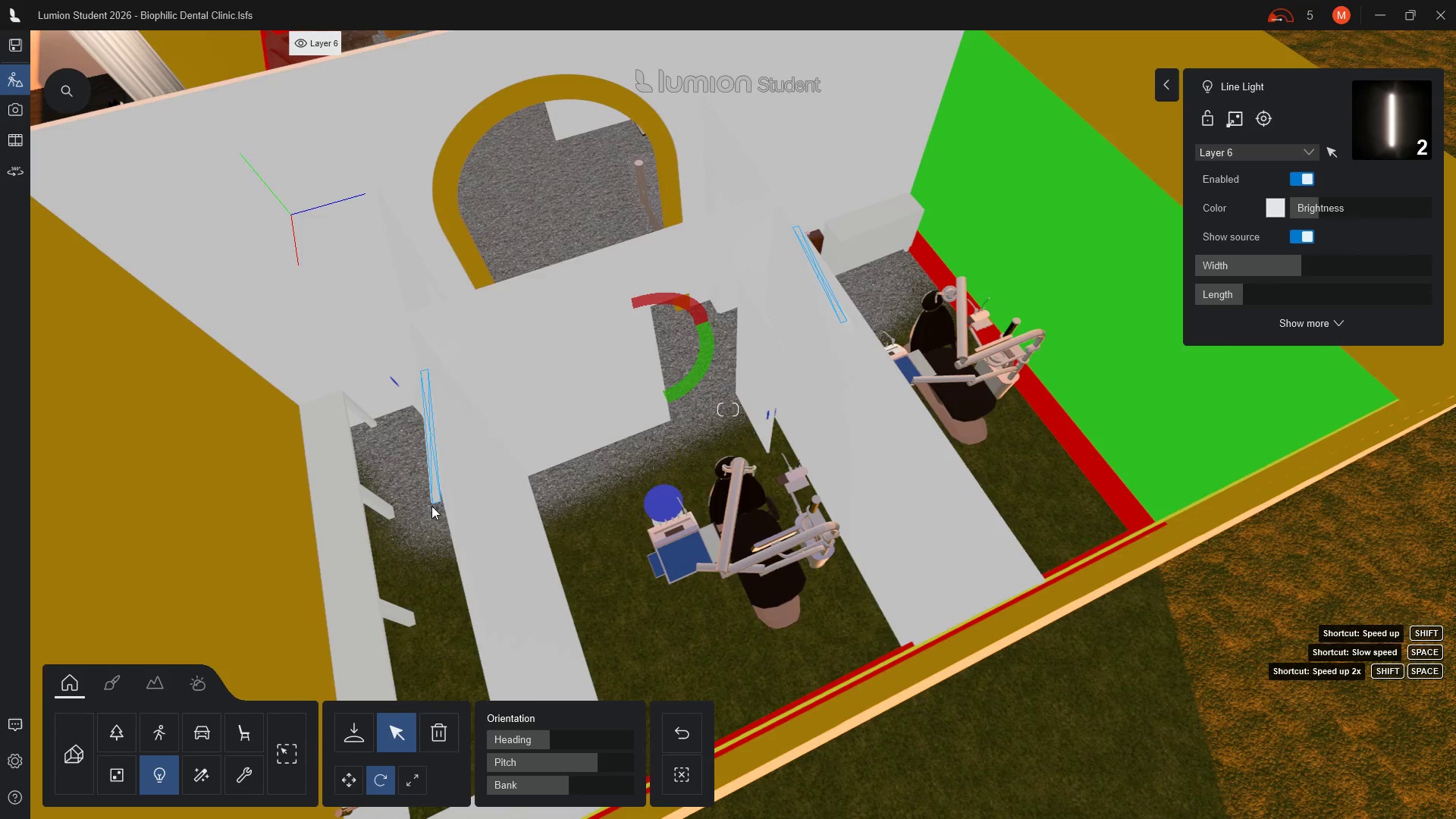 
left_click([376, 780])
 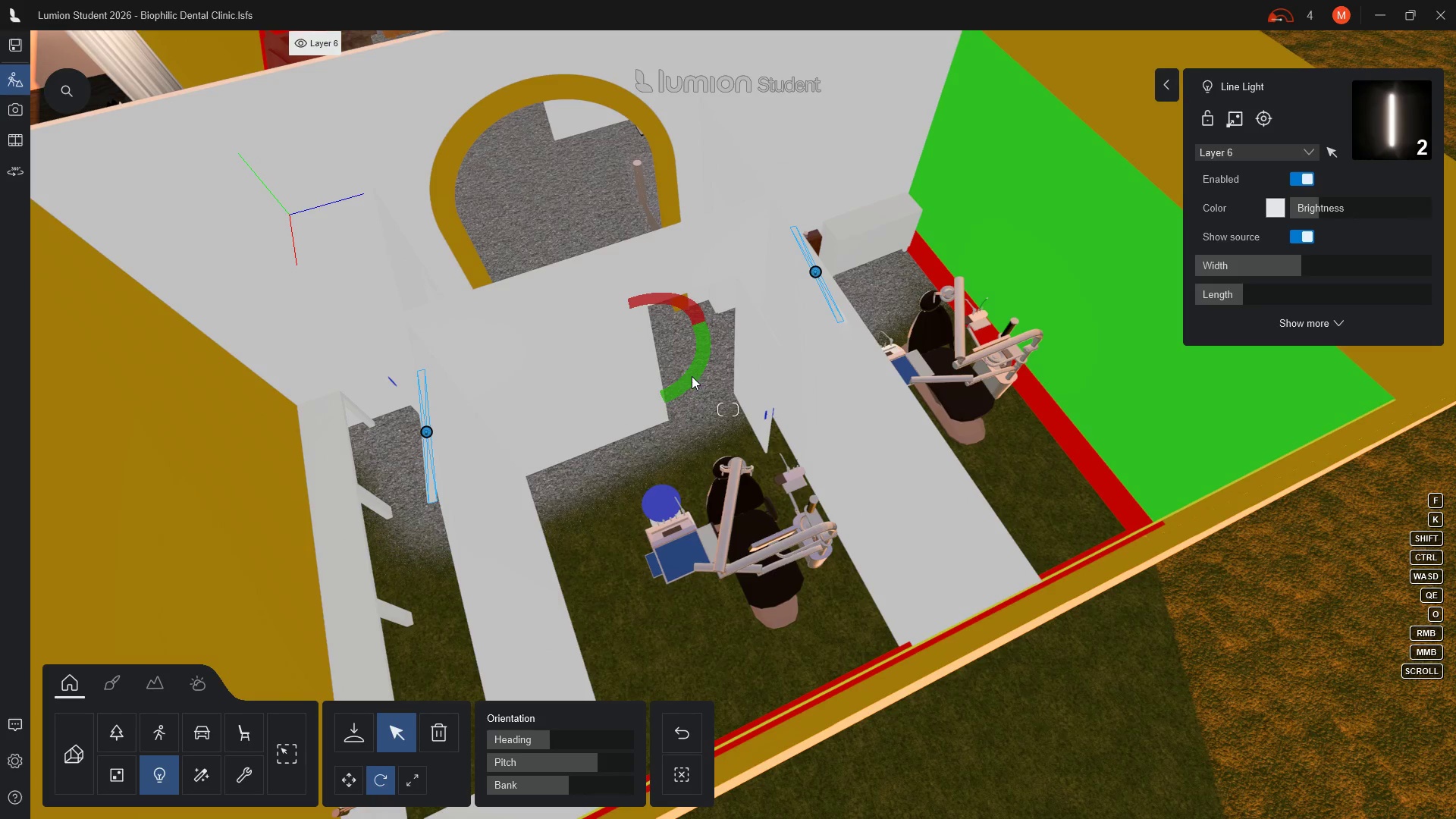 
left_click_drag(start_coordinate=[695, 372], to_coordinate=[702, 366])
 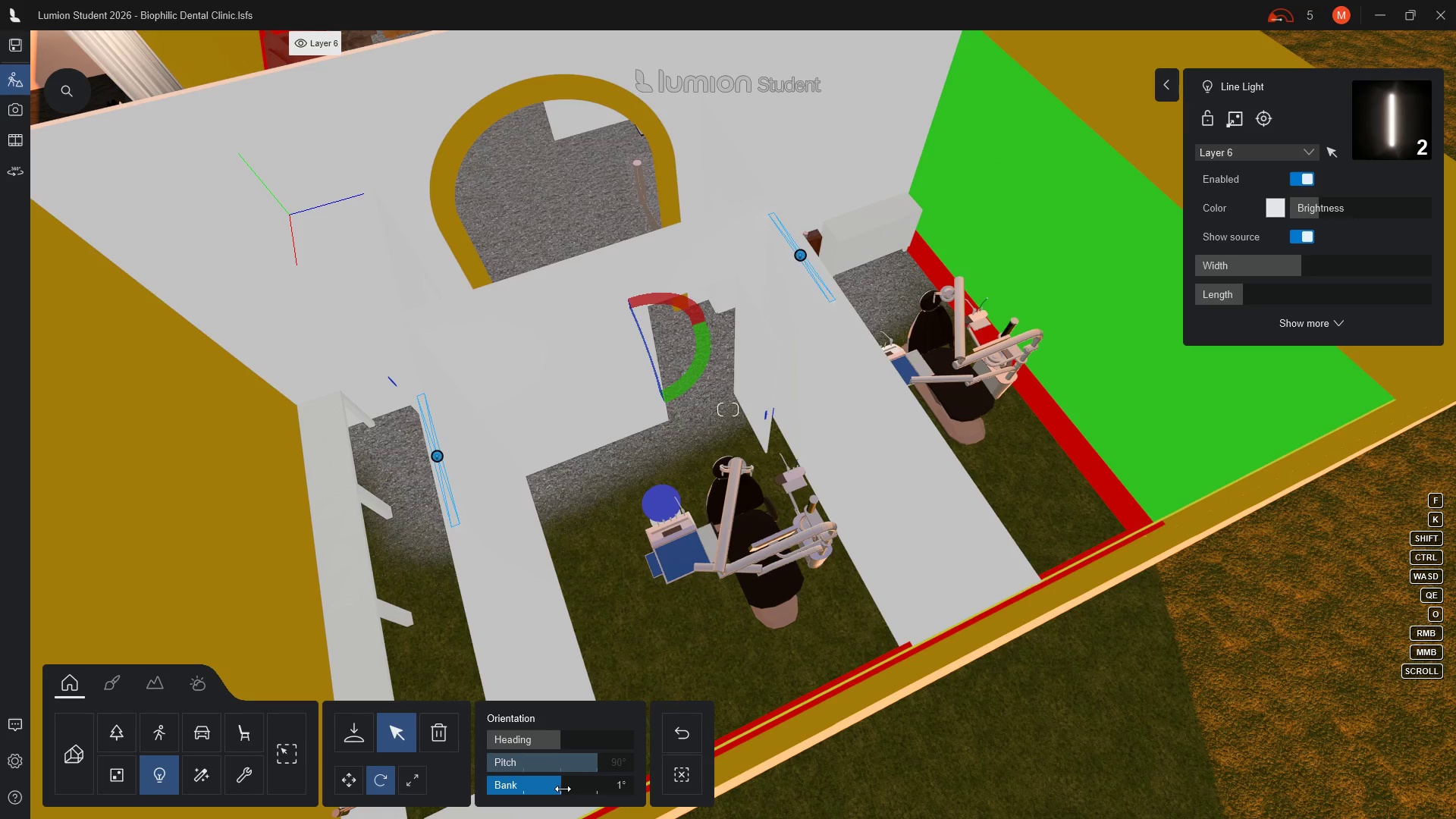 
left_click_drag(start_coordinate=[563, 789], to_coordinate=[557, 789])
 